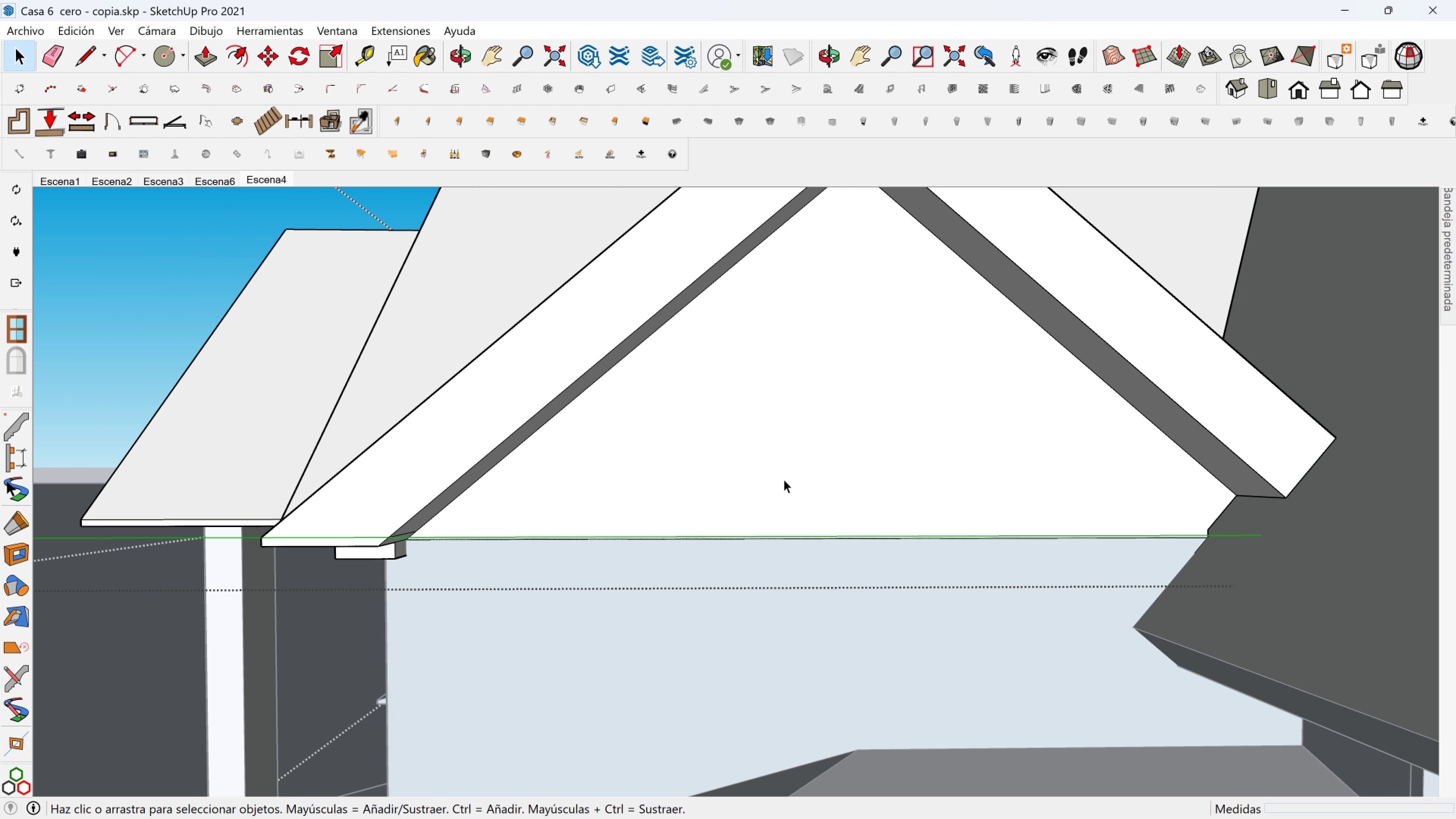 
left_click([784, 479])
 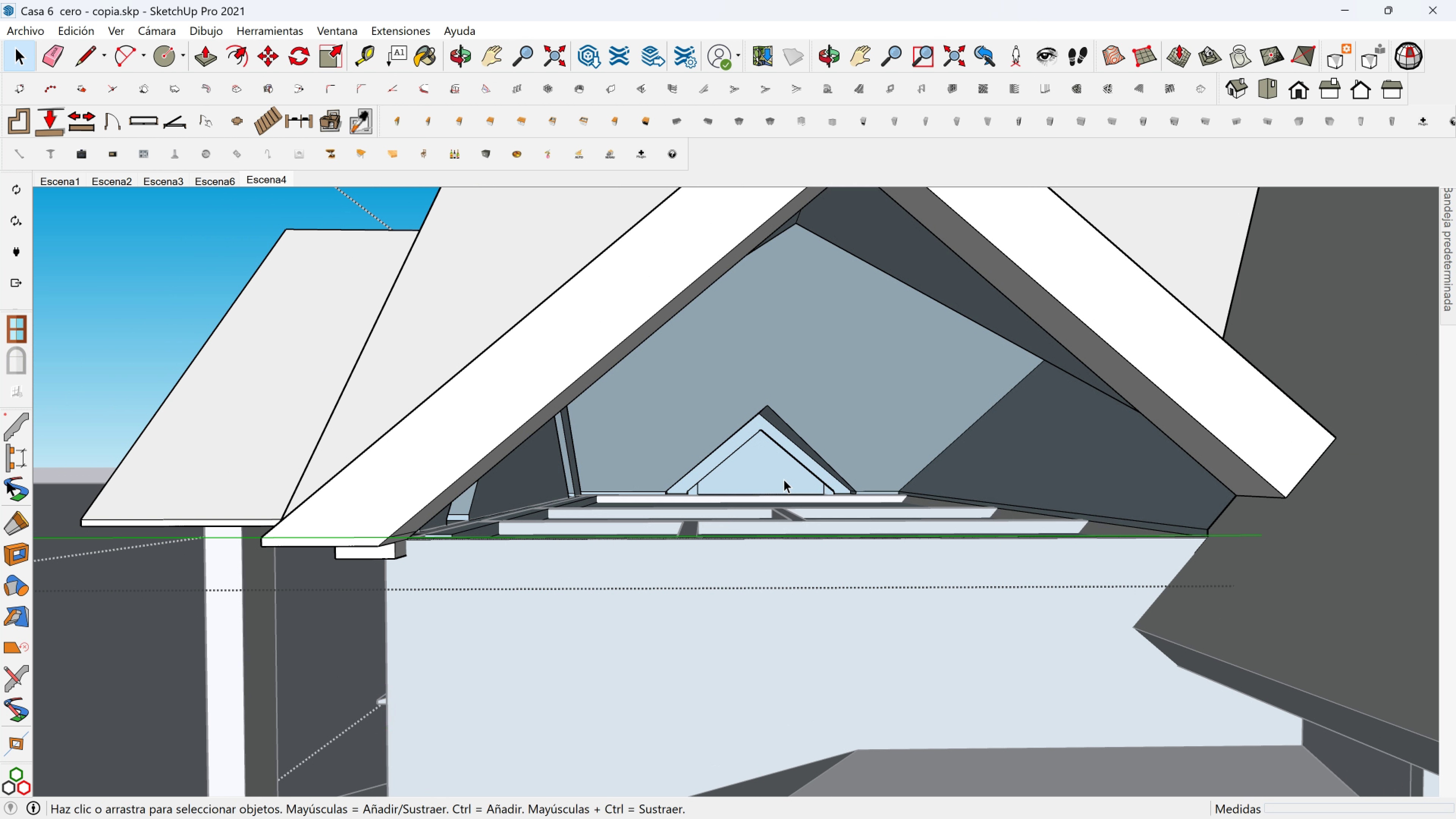 
key(Delete)
 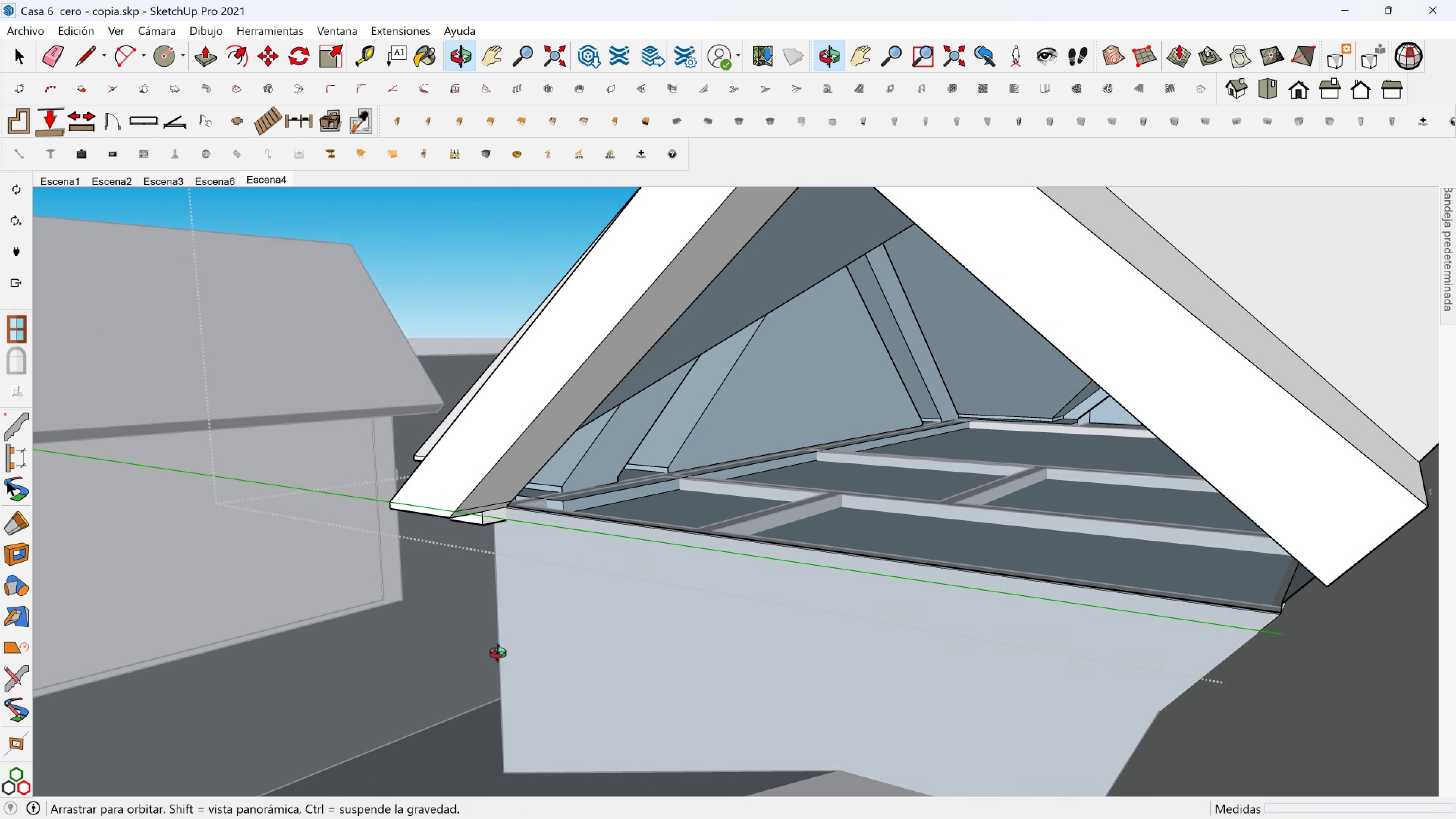 
key(Shift+ShiftLeft)
 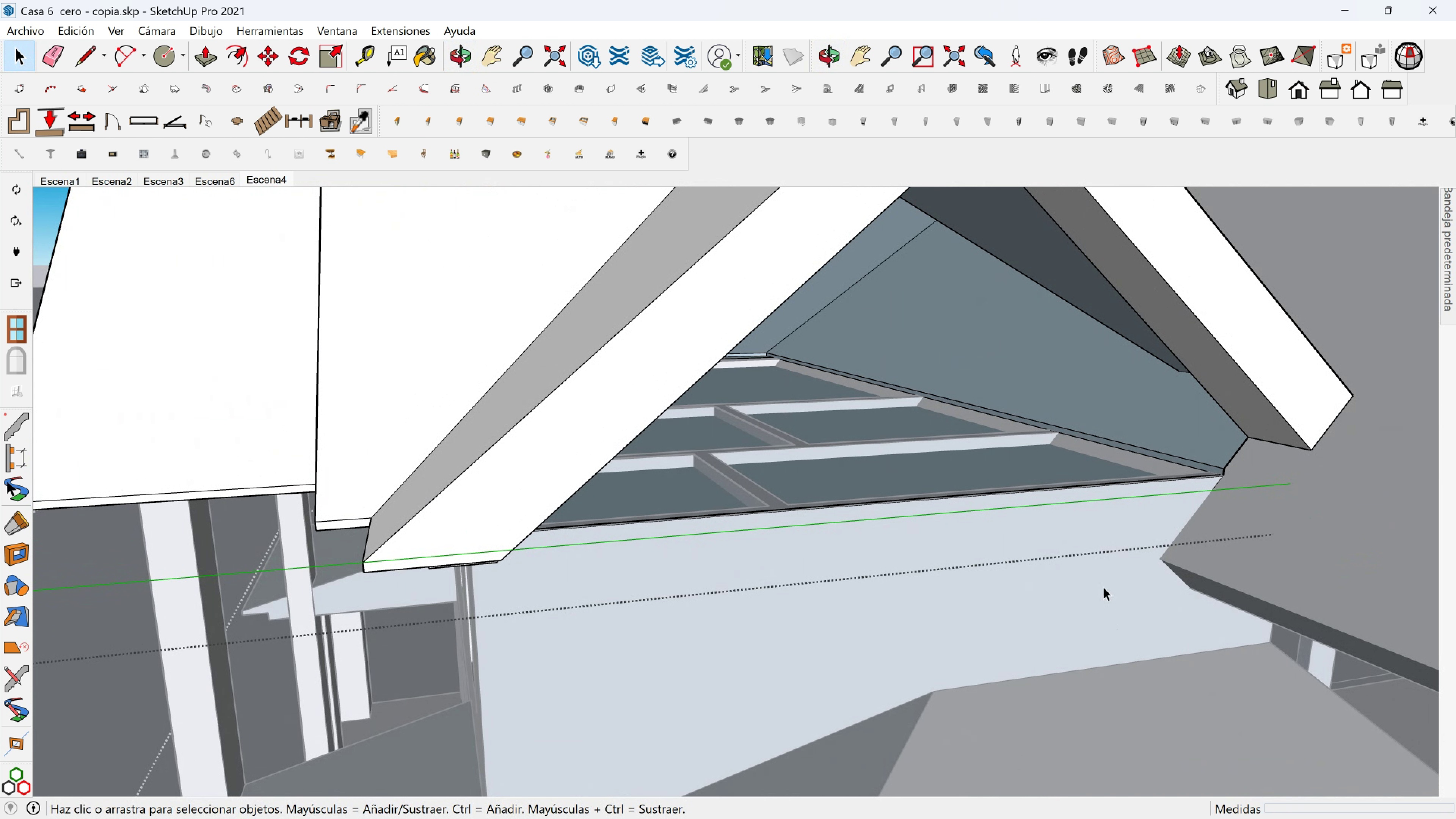 
key(Shift+ShiftLeft)
 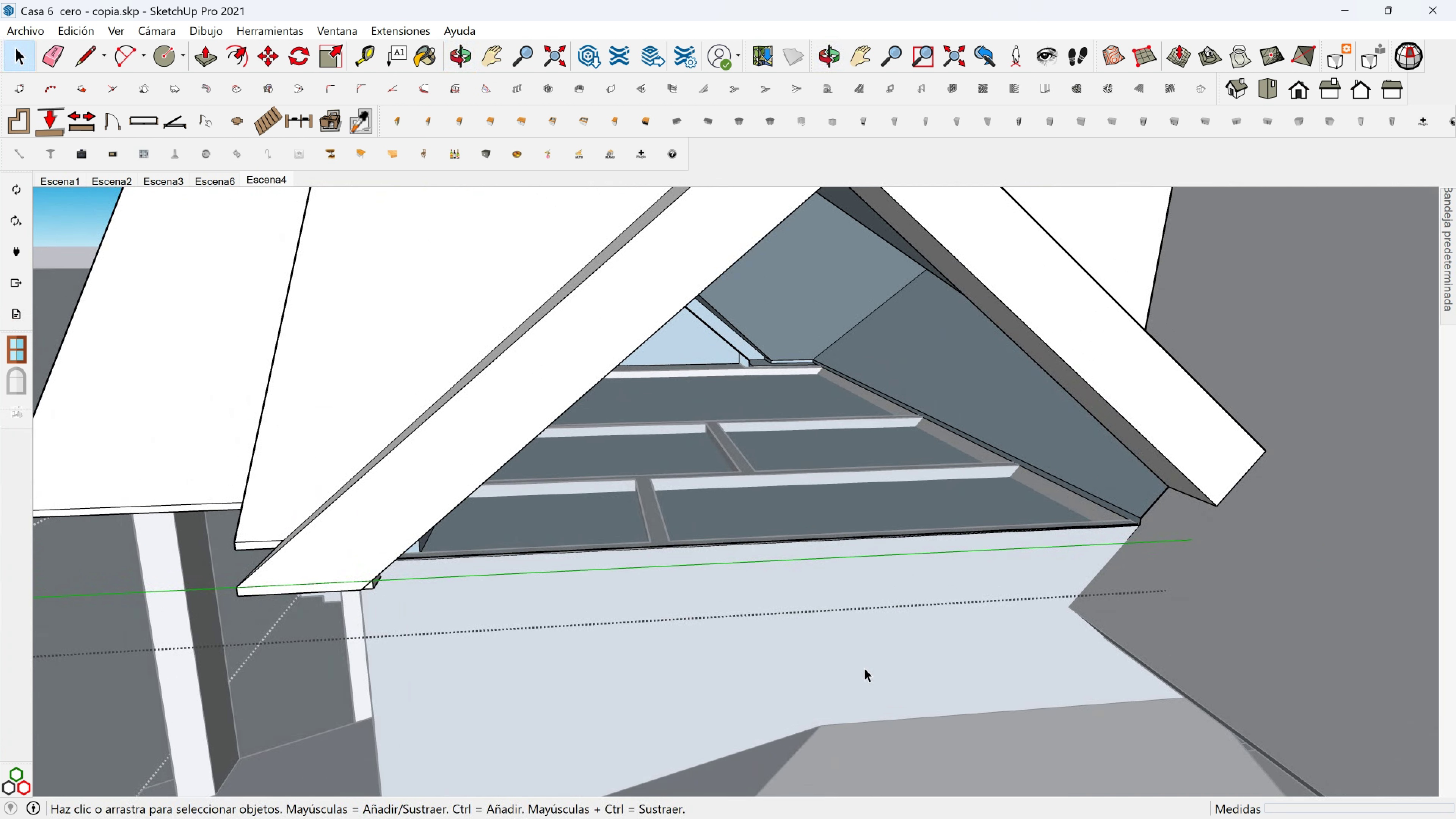 
double_click([864, 668])
 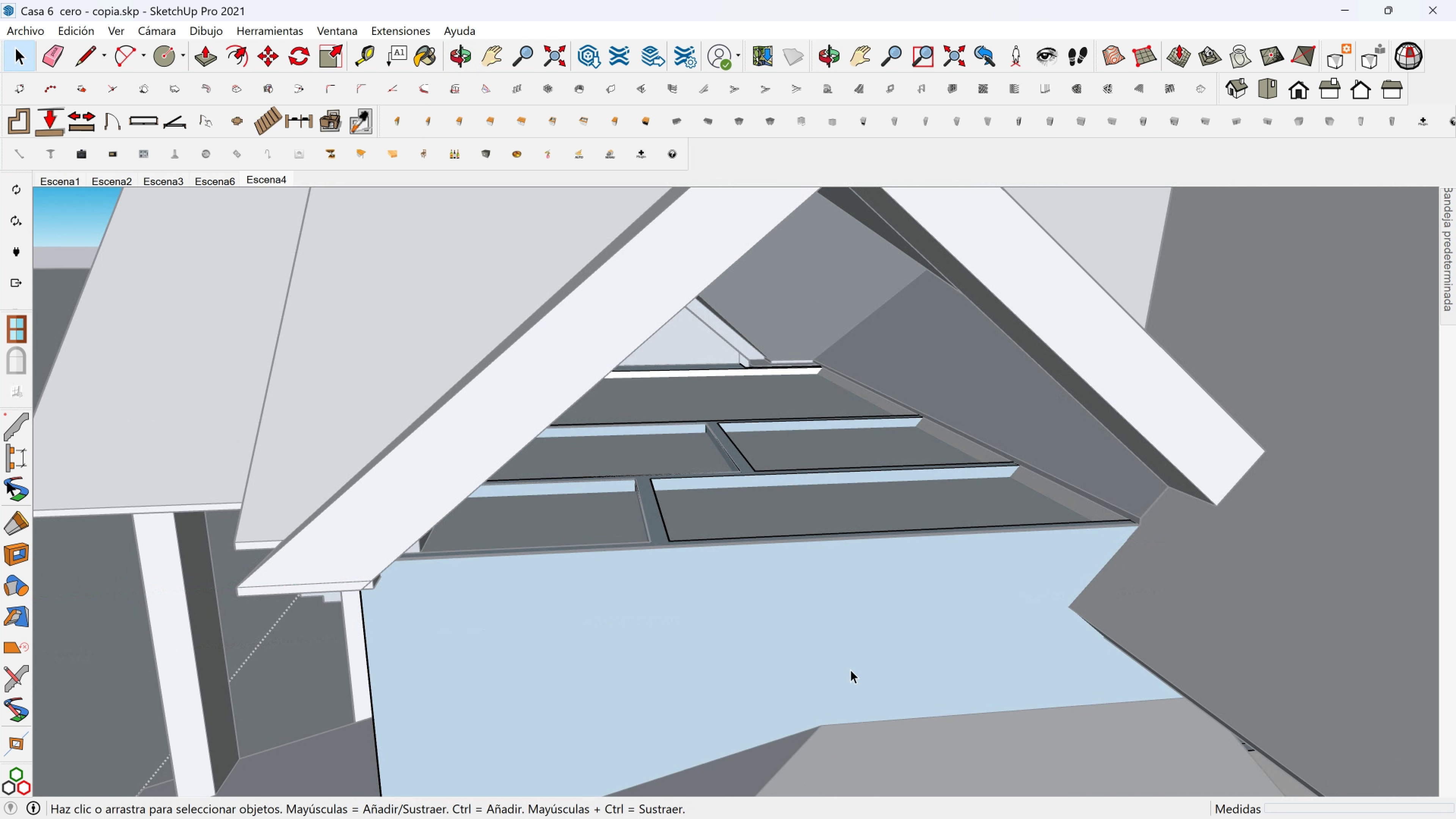 
triple_click([850, 670])
 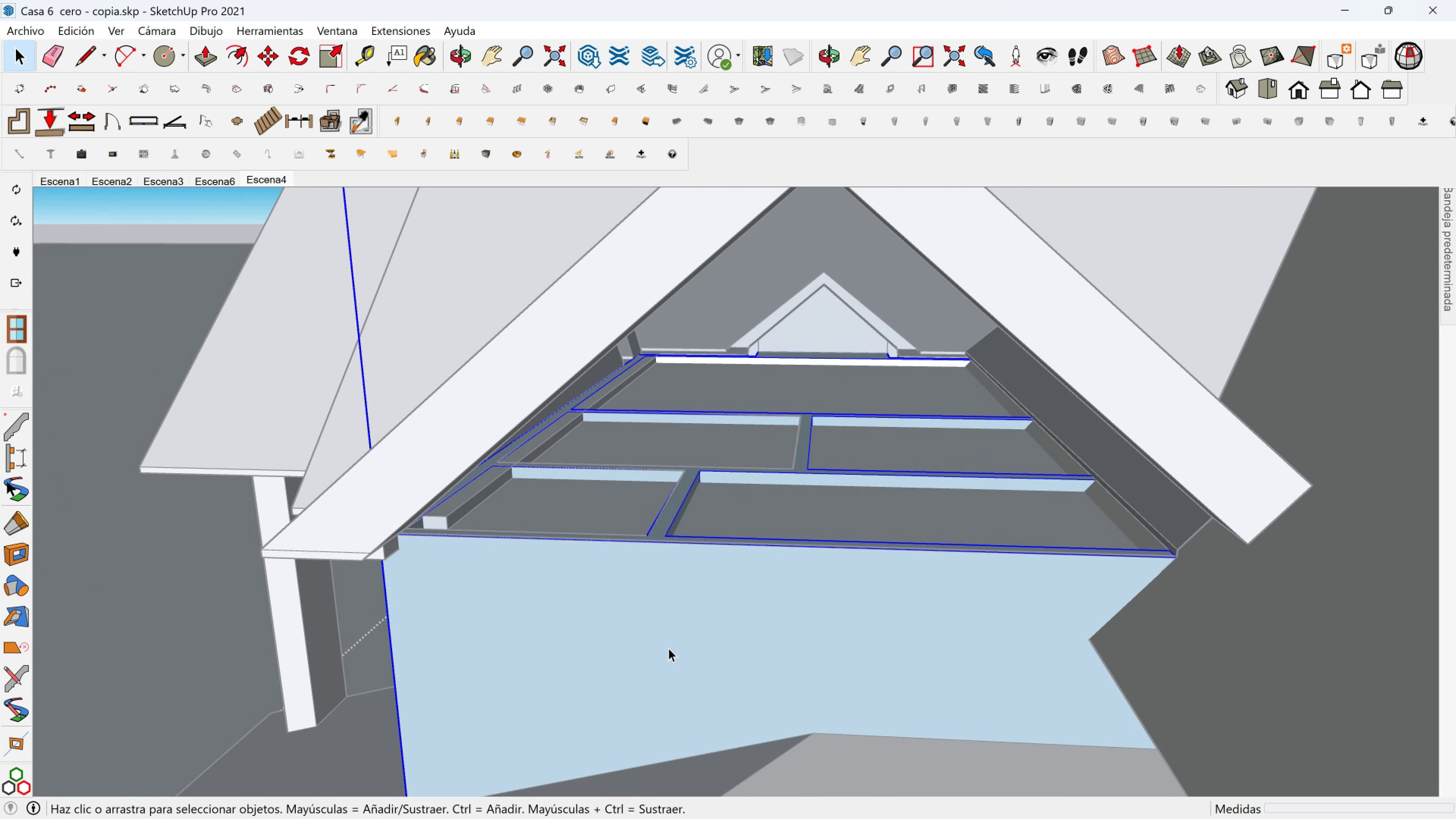 
double_click([668, 648])
 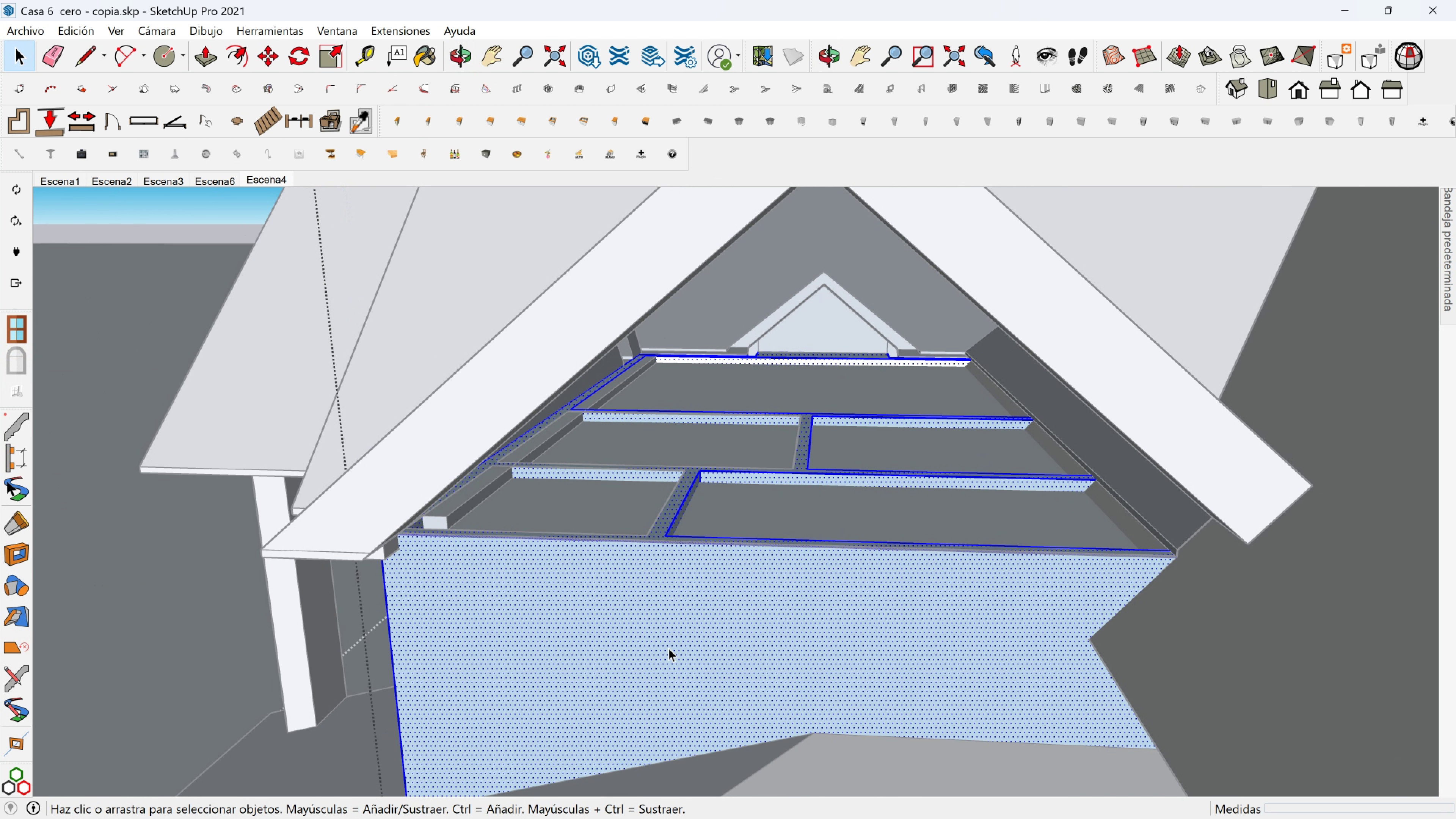 
triple_click([668, 648])
 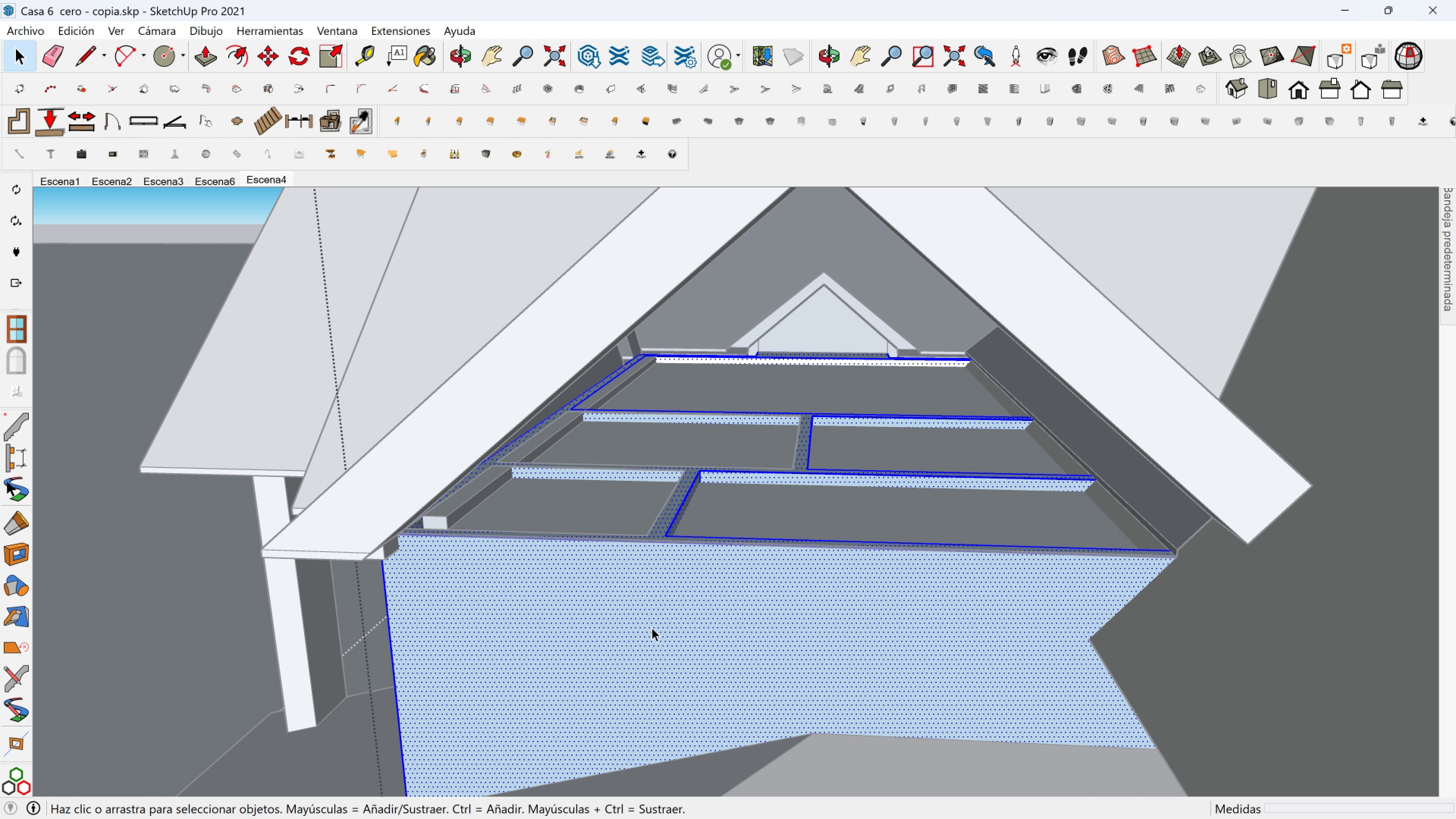 
scroll: coordinate [590, 557], scroll_direction: up, amount: 4.0
 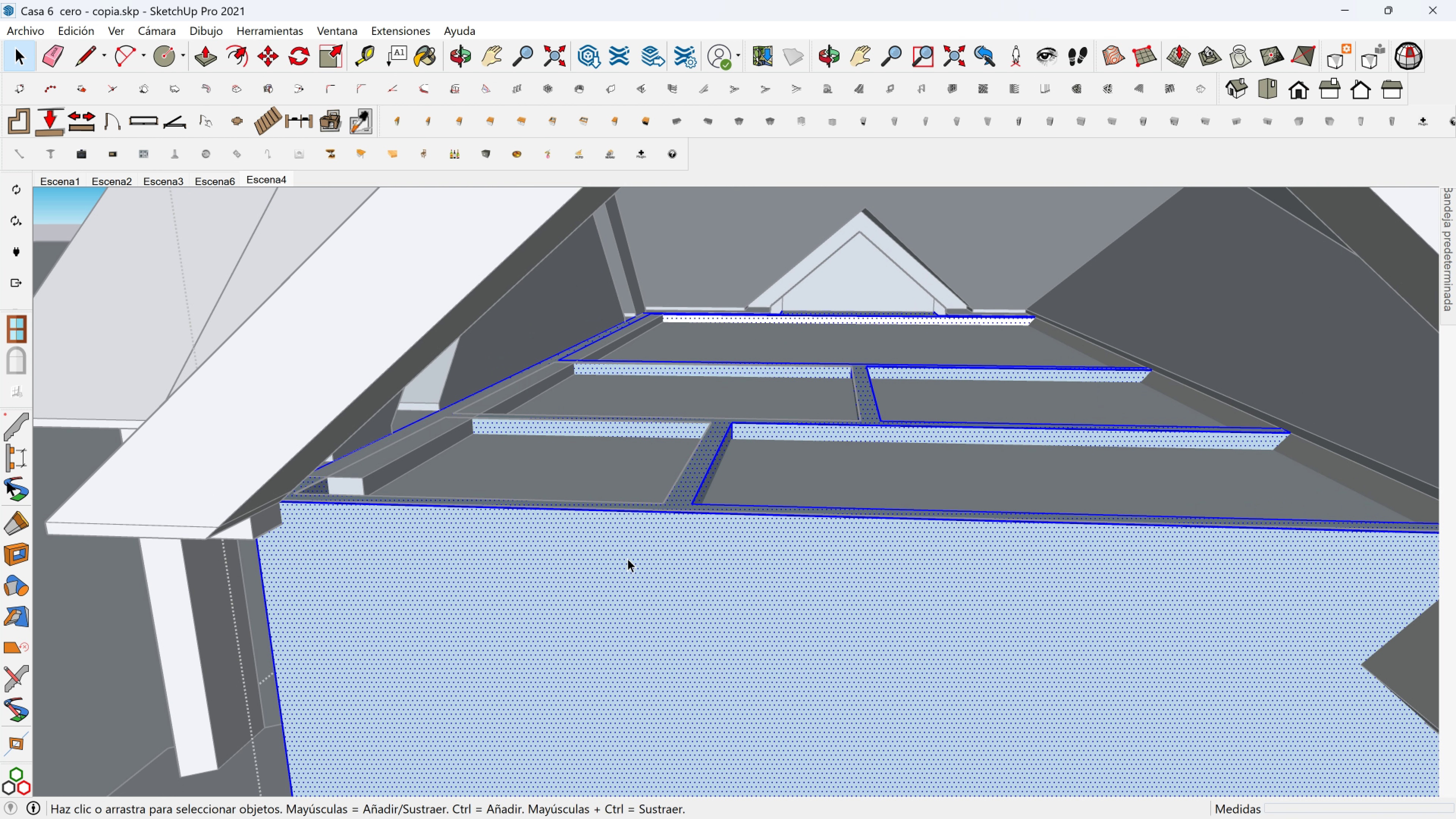 
key(Shift+ShiftLeft)
 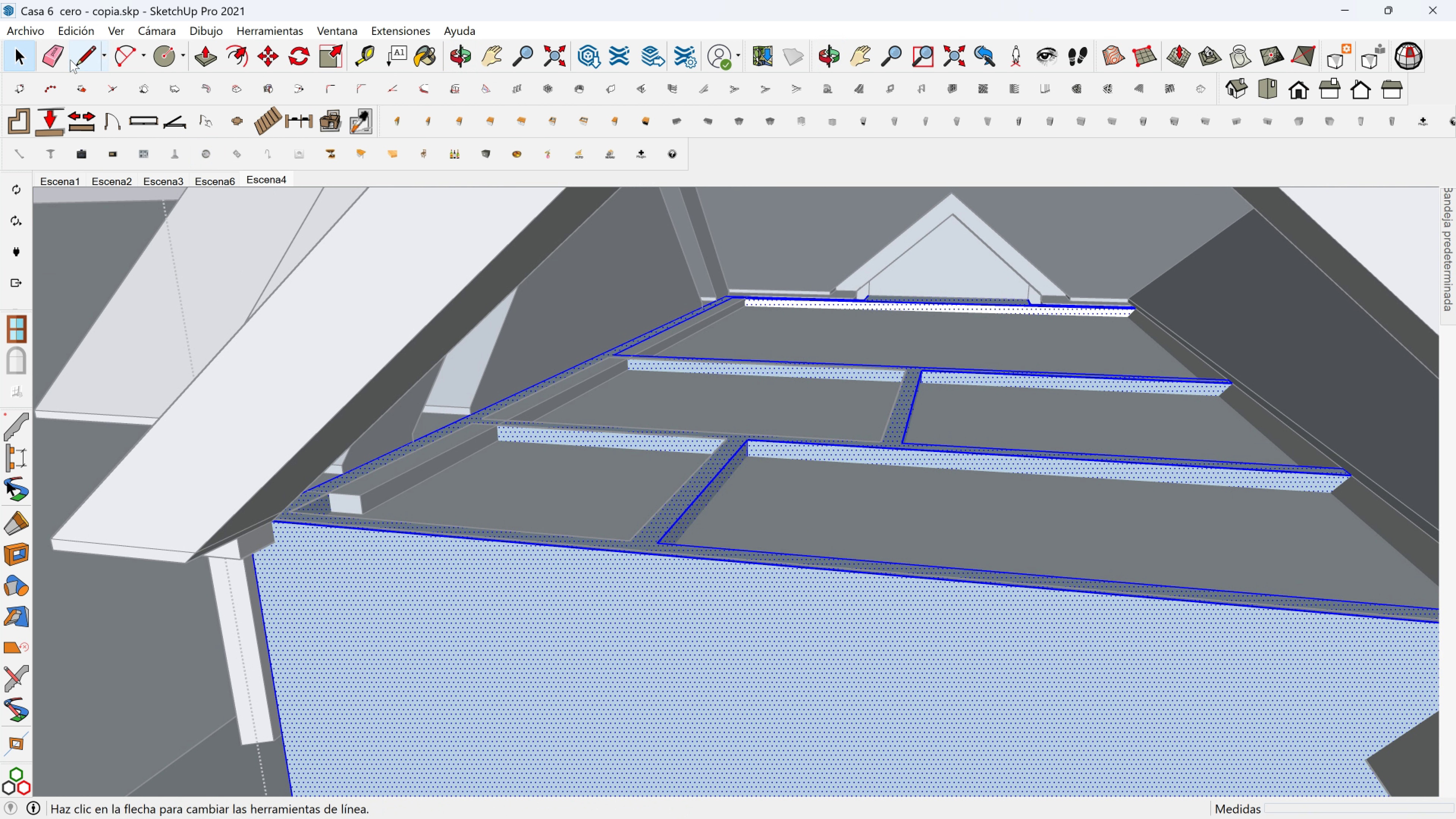 
left_click([74, 57])
 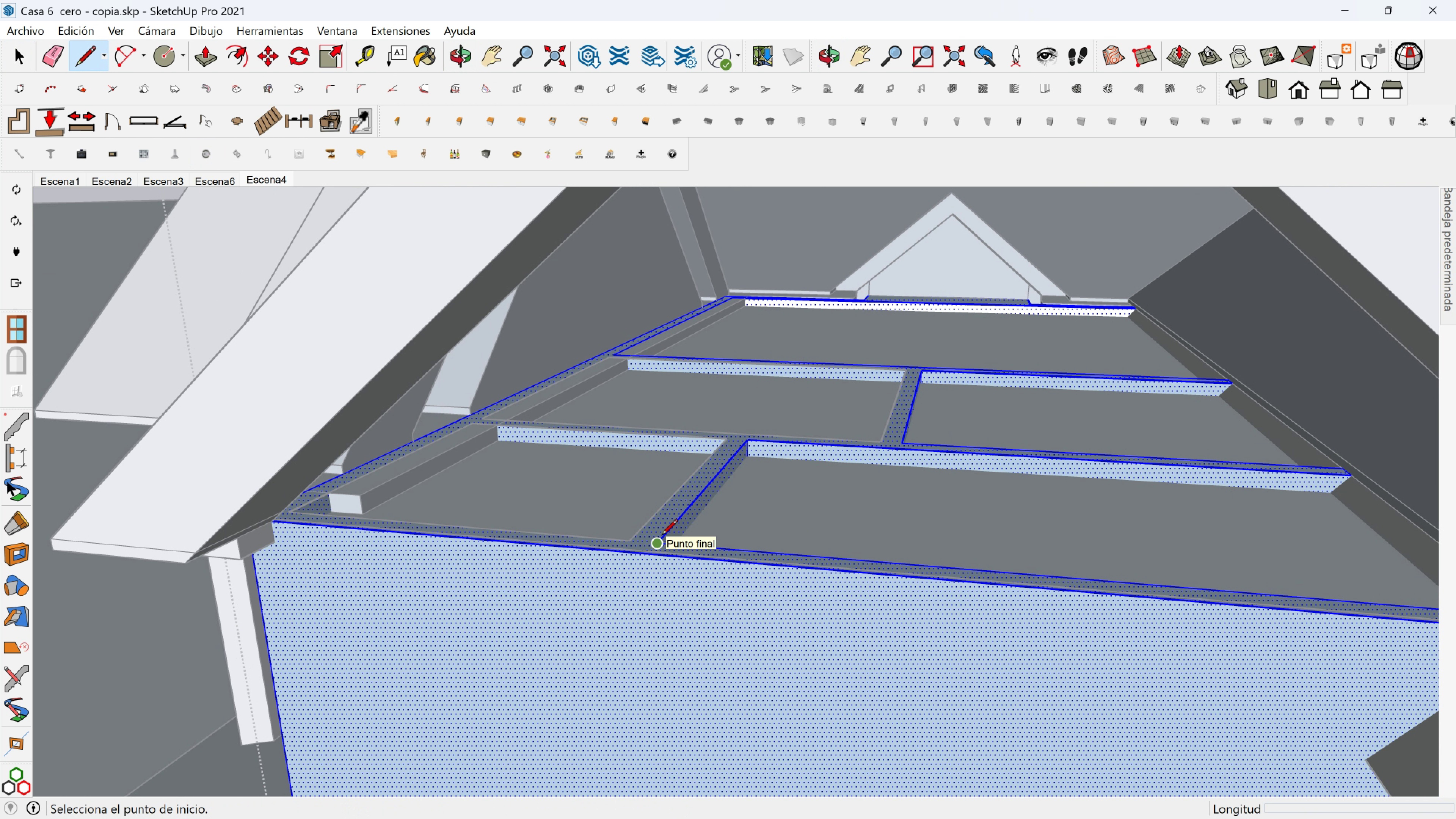 
left_click([662, 536])
 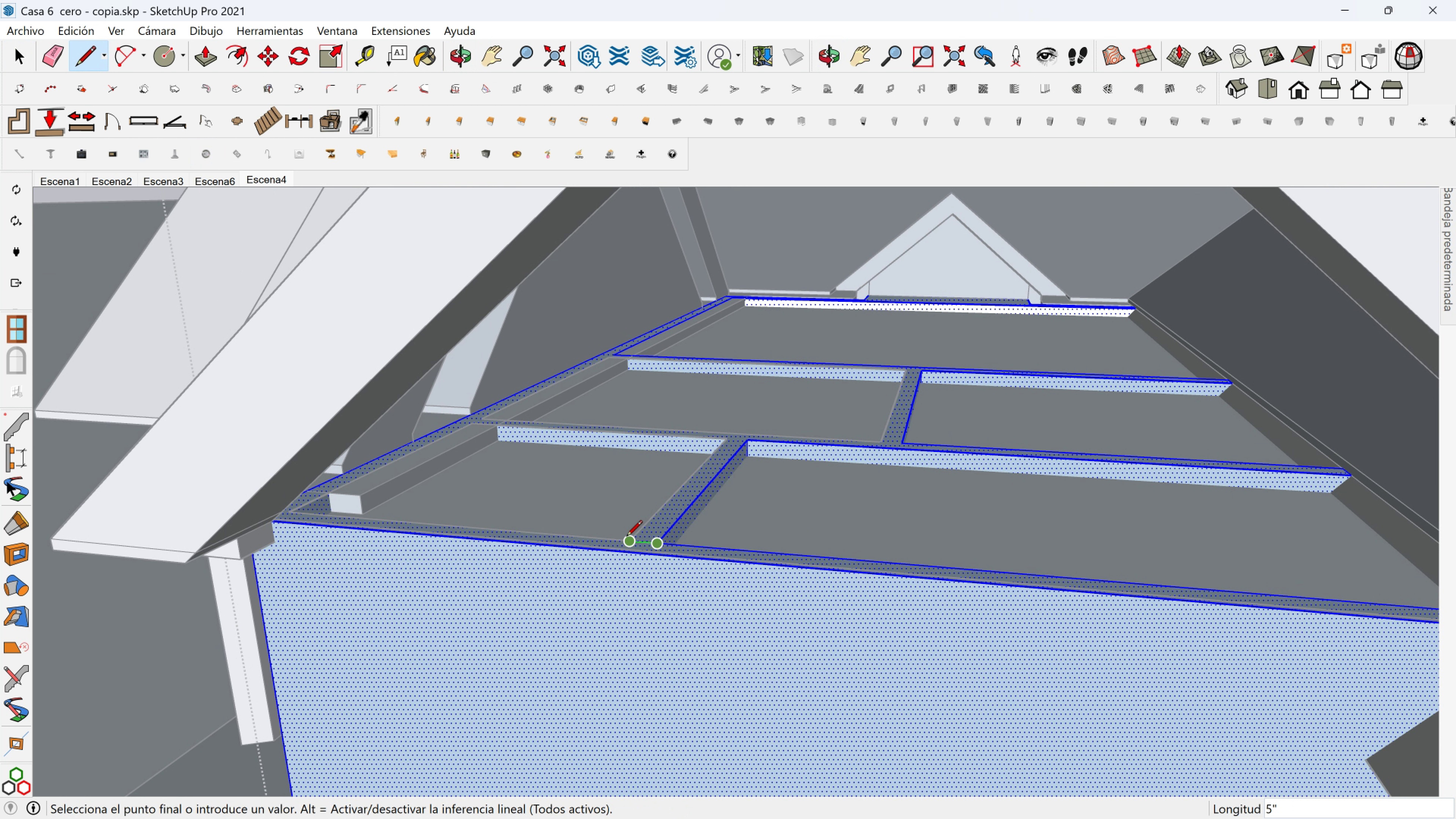 
left_click([626, 537])
 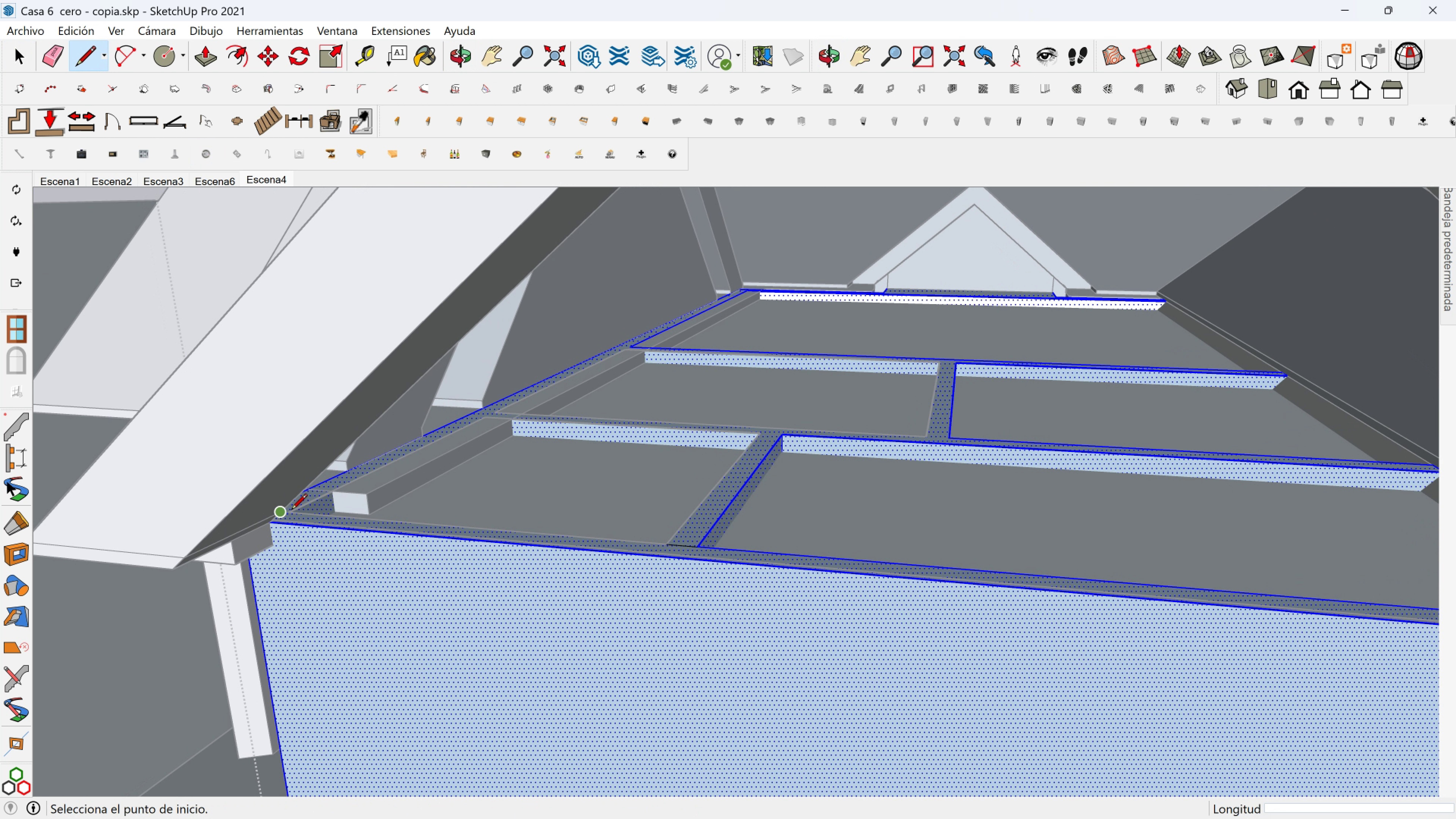 
scroll: coordinate [291, 511], scroll_direction: up, amount: 3.0
 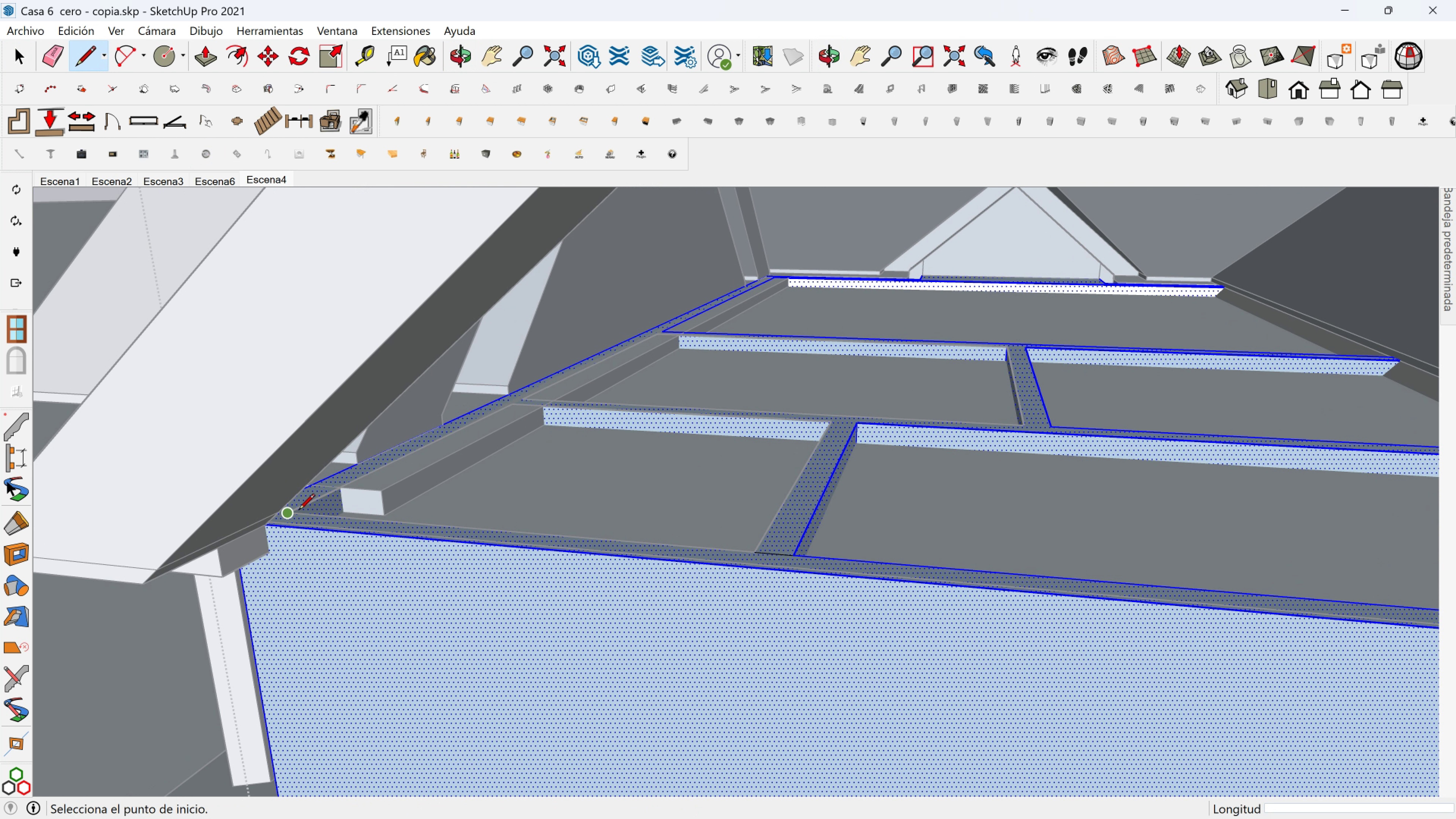 
left_click([299, 511])
 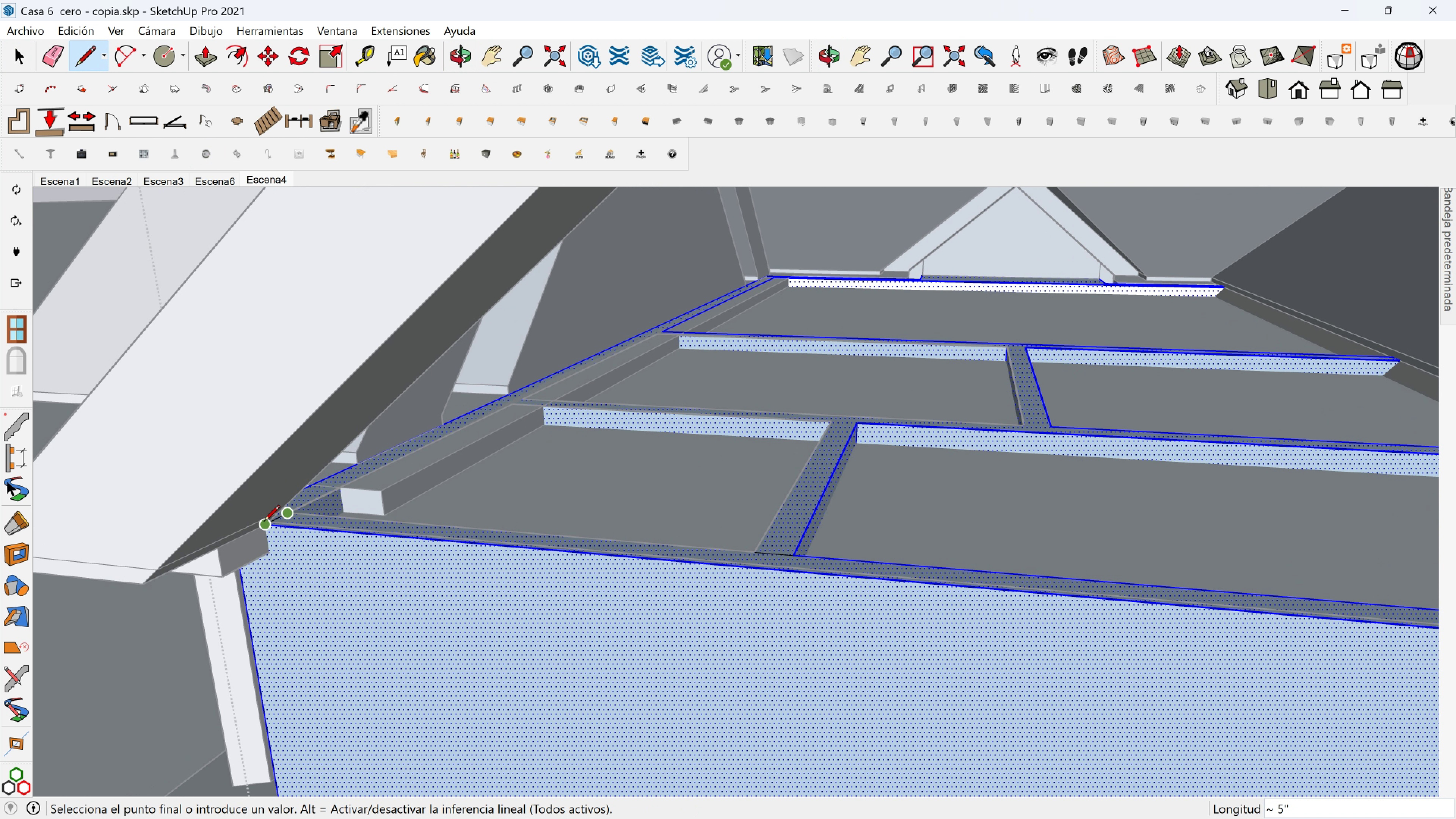 
left_click([262, 522])
 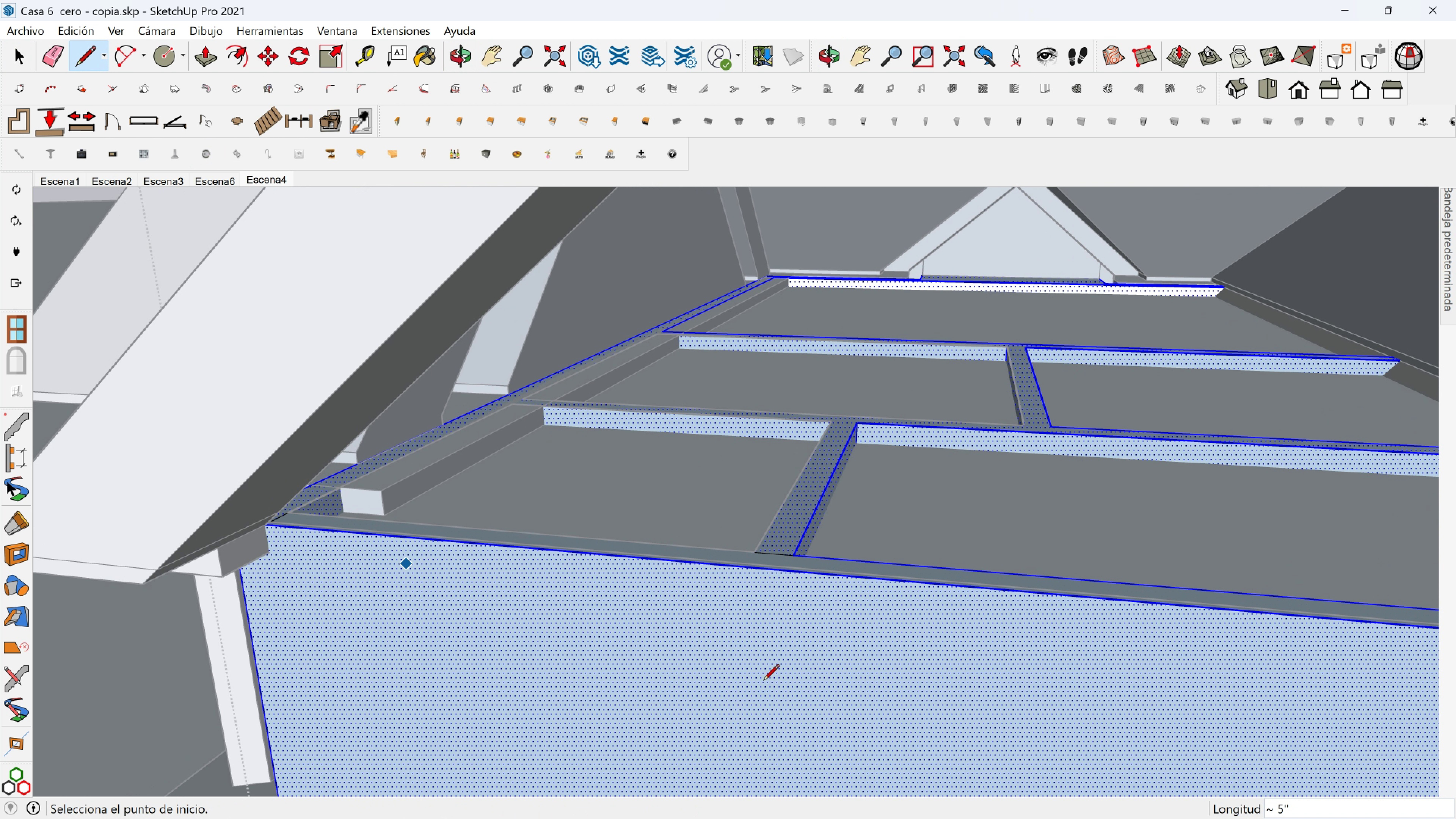 
hold_key(key=ShiftLeft, duration=0.5)
 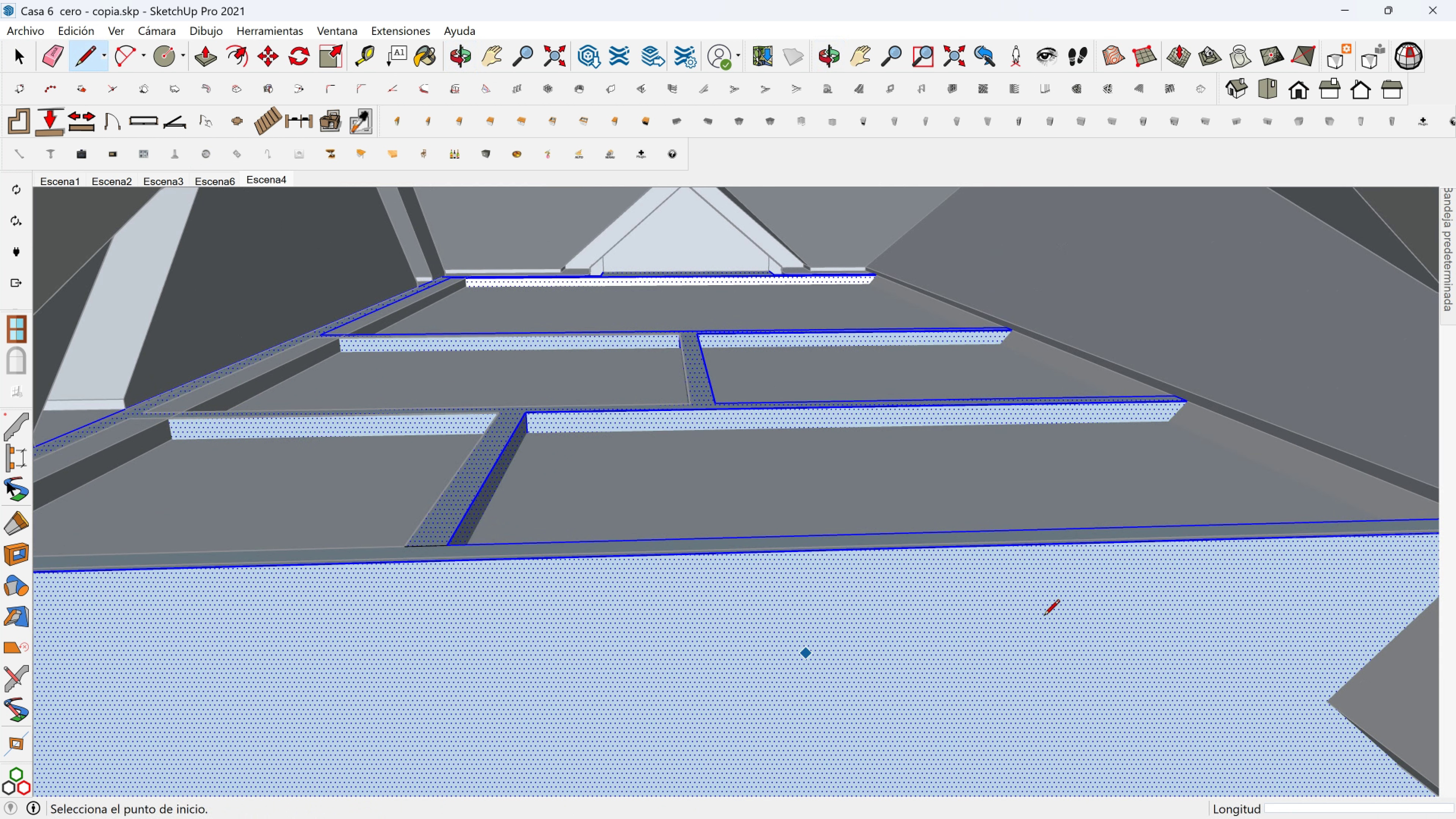 
hold_key(key=ShiftLeft, duration=0.47)
 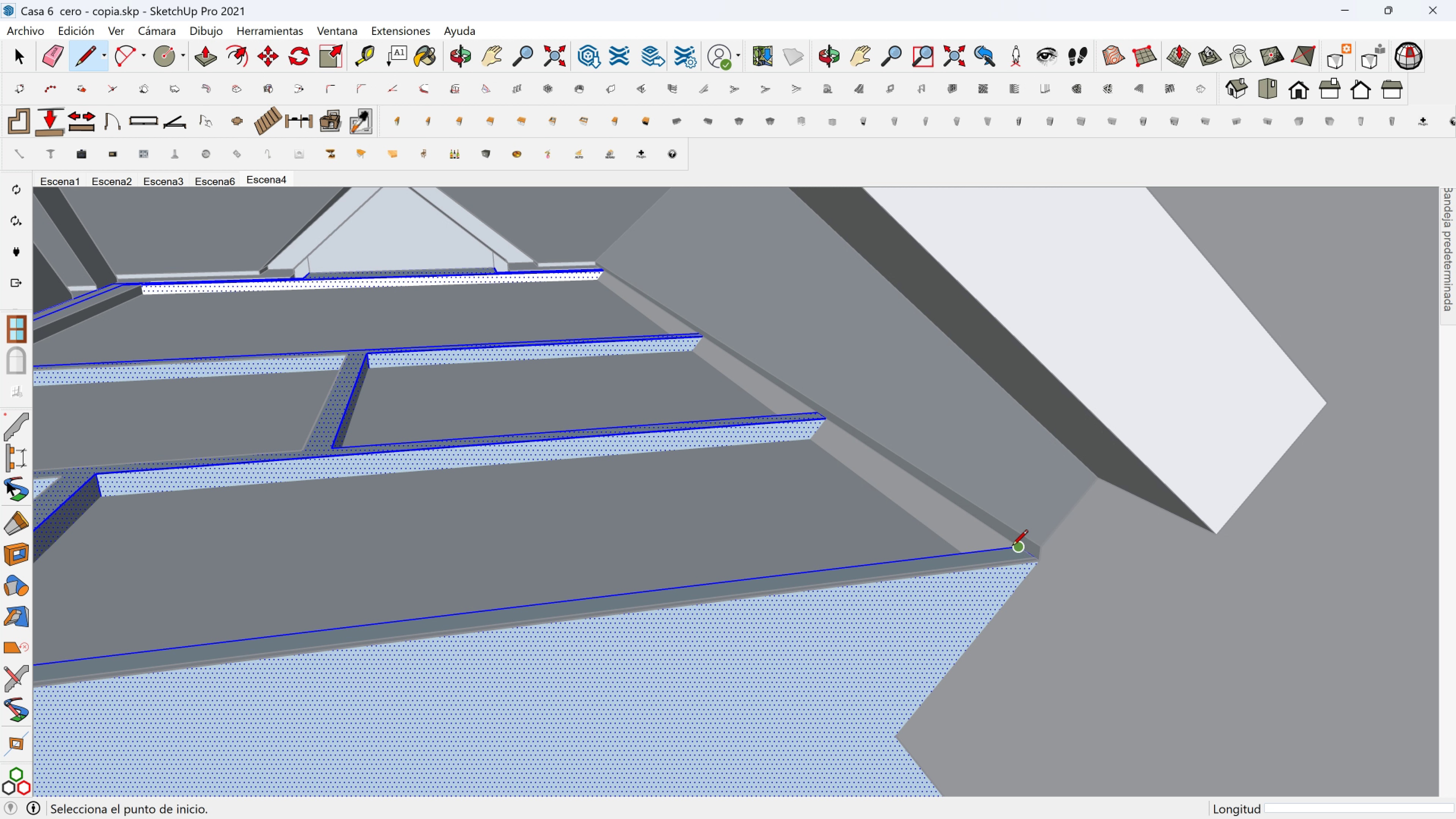 
left_click([1013, 547])
 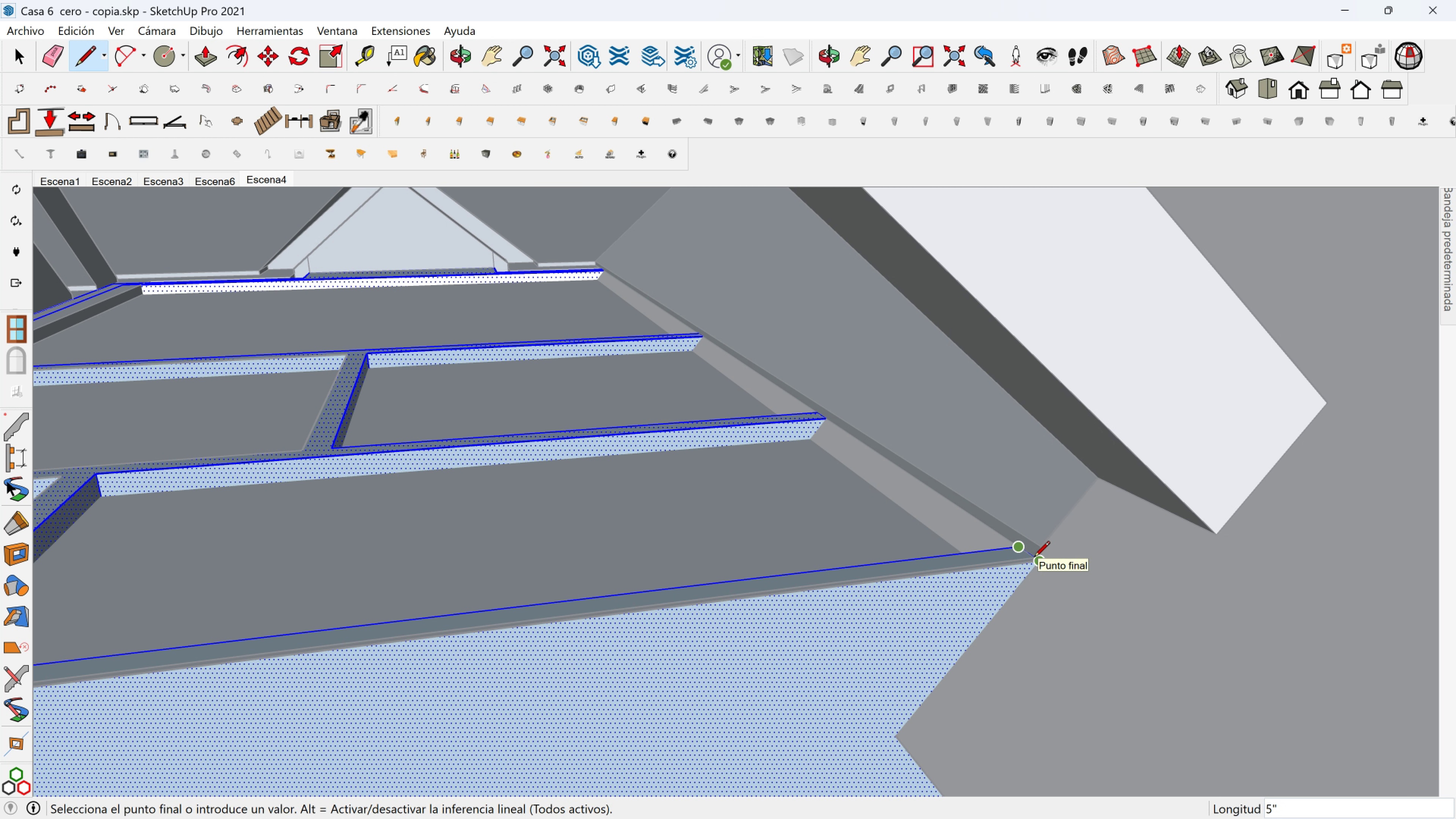 
left_click([1034, 558])
 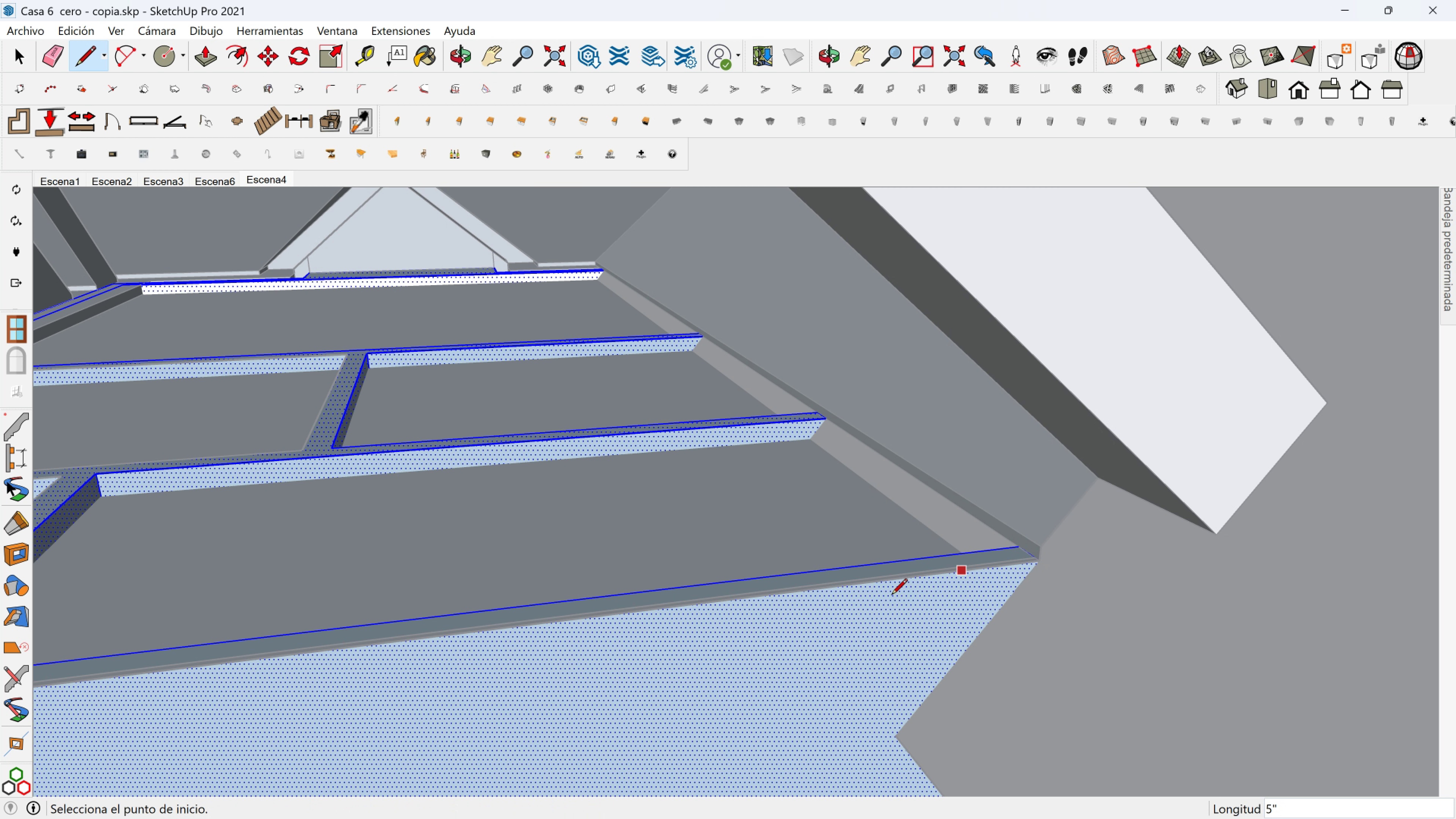 
scroll: coordinate [618, 628], scroll_direction: down, amount: 6.0
 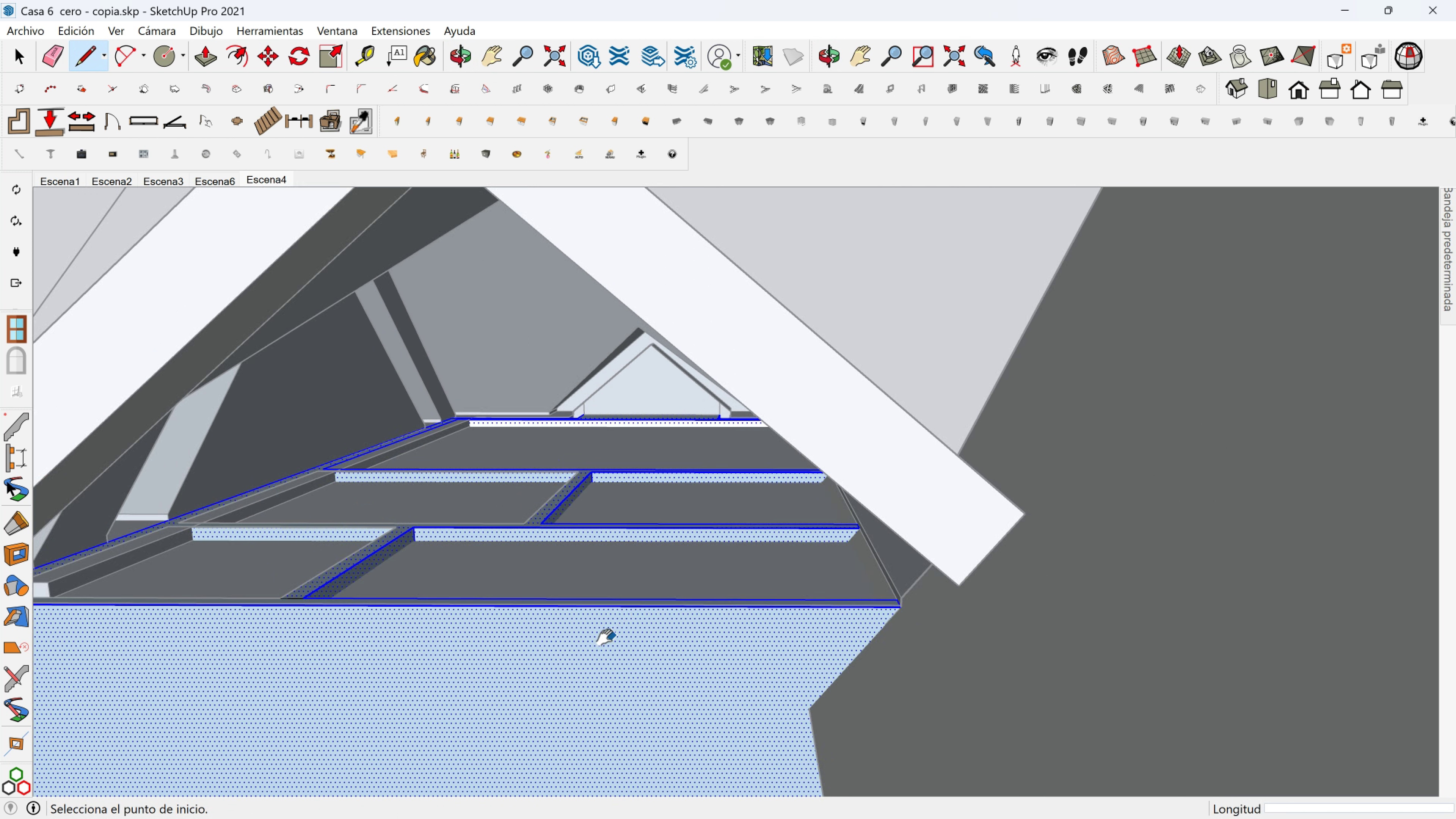 
hold_key(key=ShiftLeft, duration=0.5)
 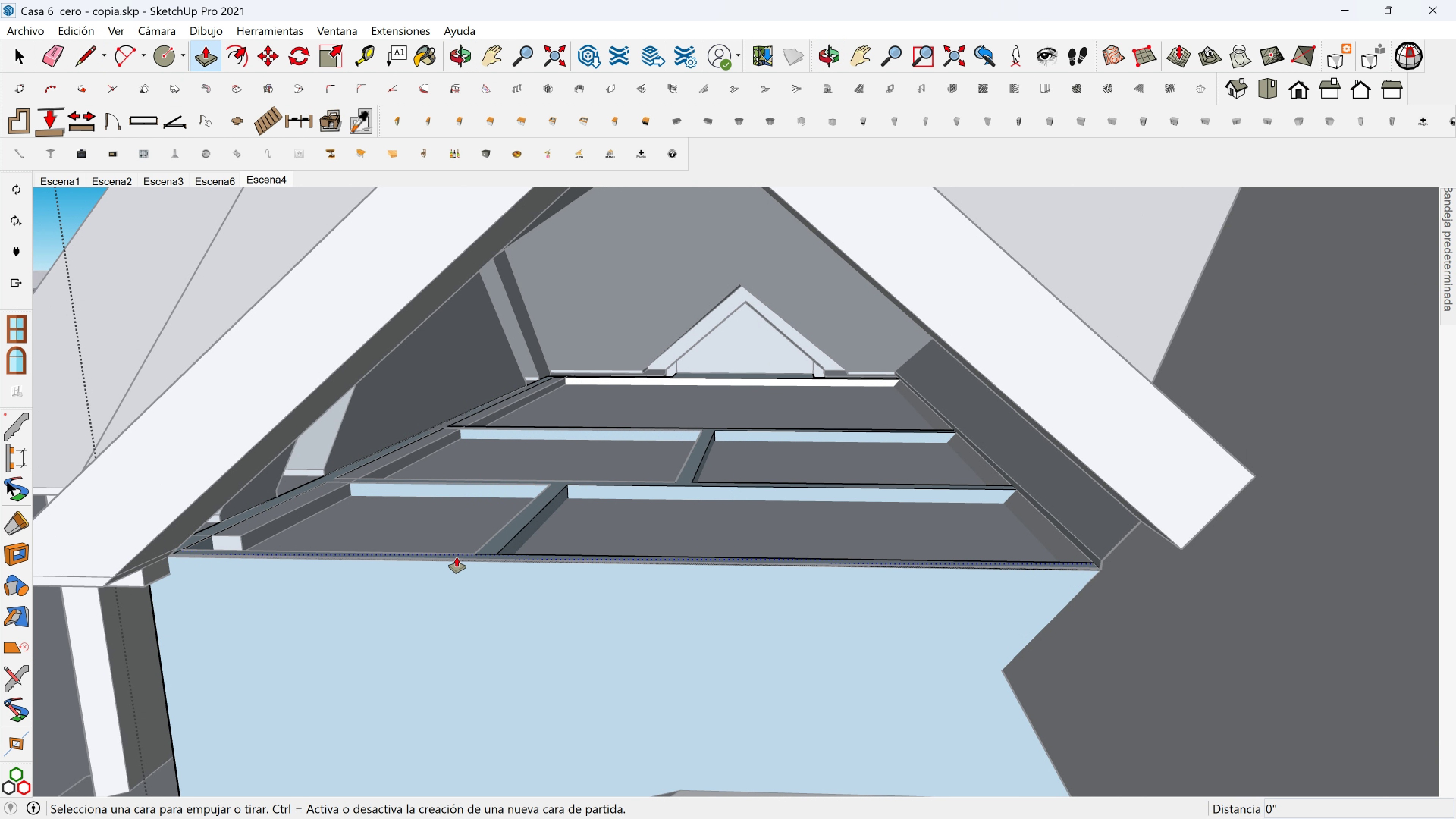 
left_click([451, 559])
 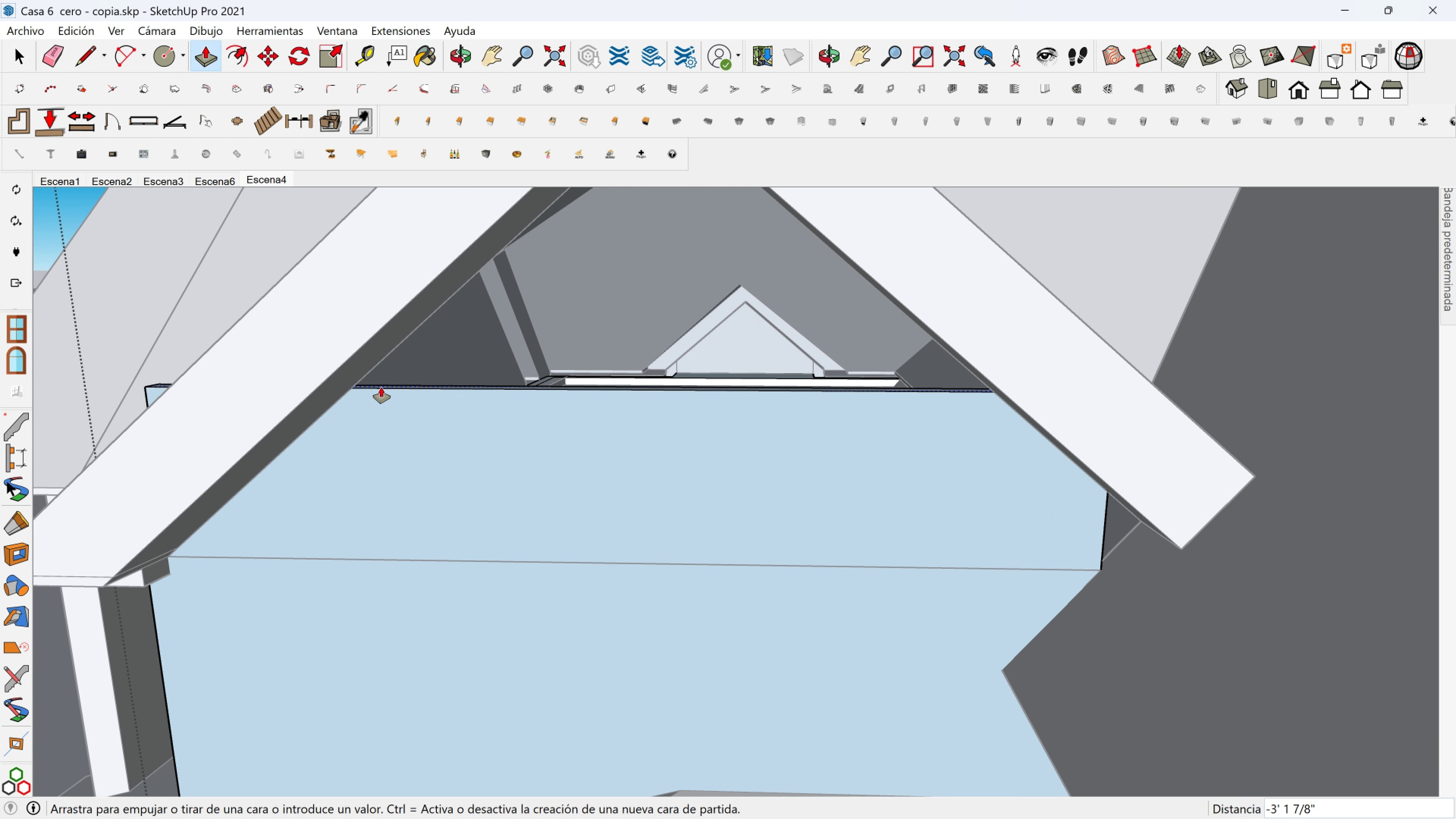 
hold_key(key=ShiftLeft, duration=0.38)
 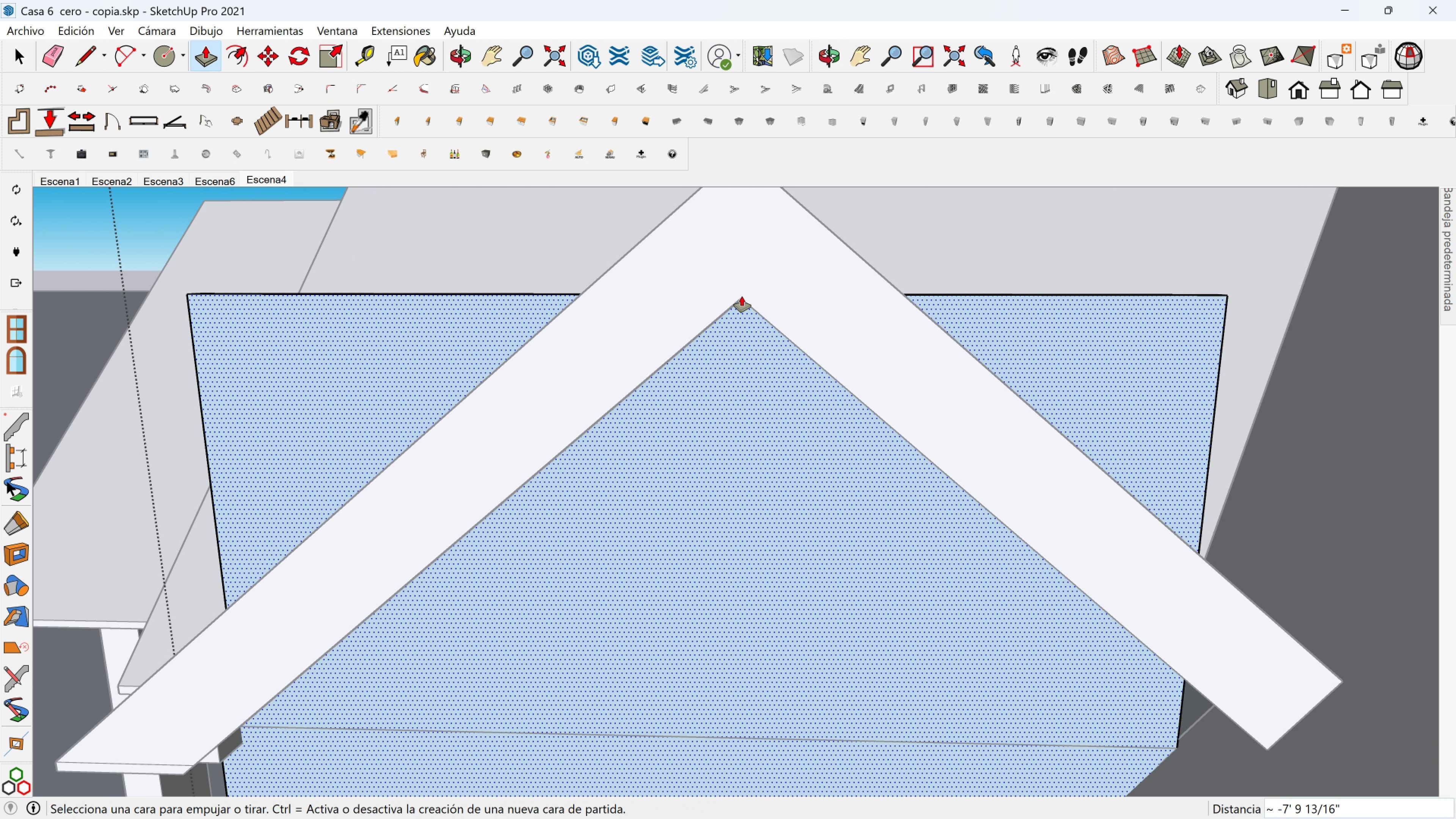 
scroll: coordinate [604, 404], scroll_direction: down, amount: 3.0
 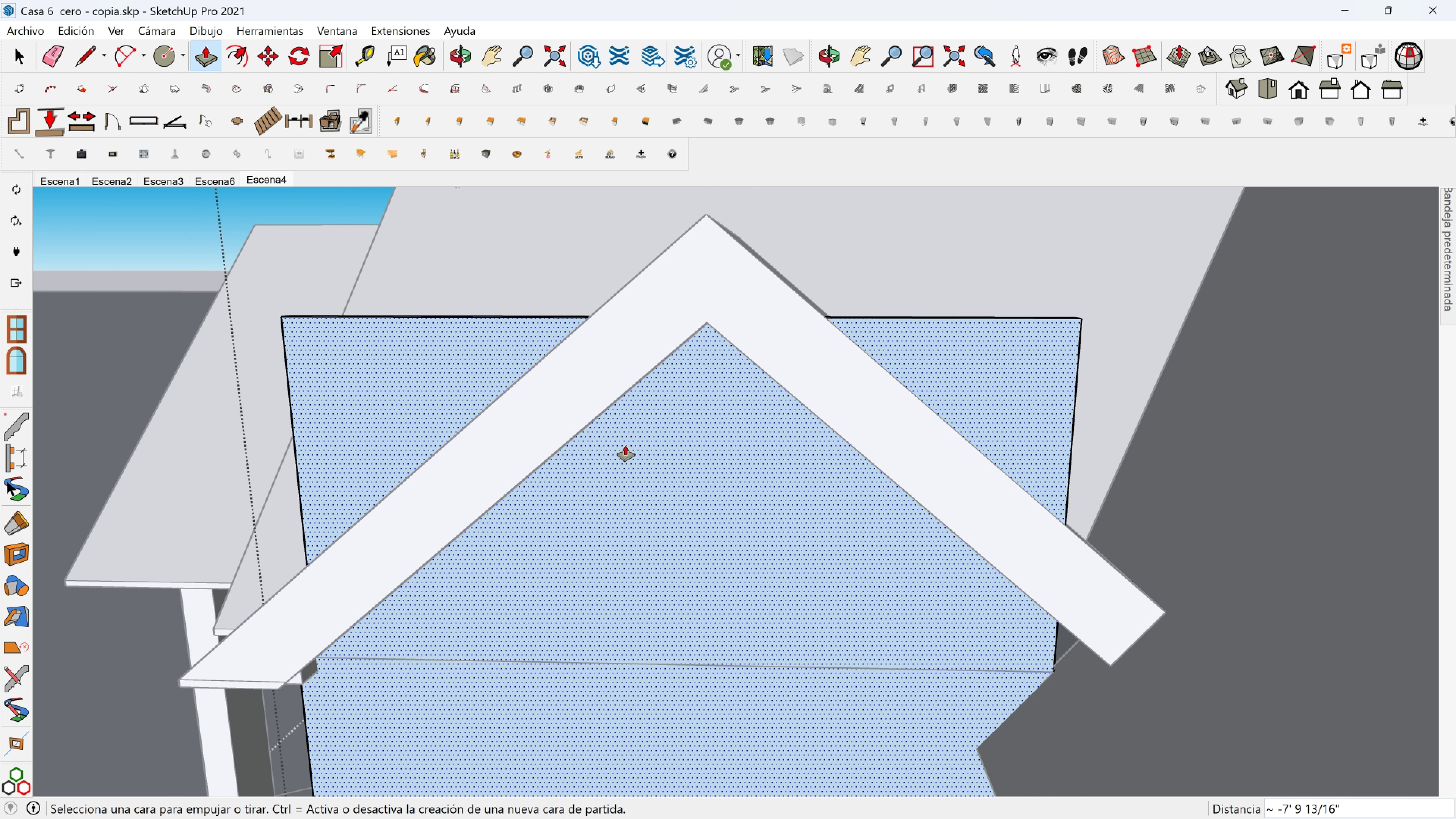 
key(Space)
 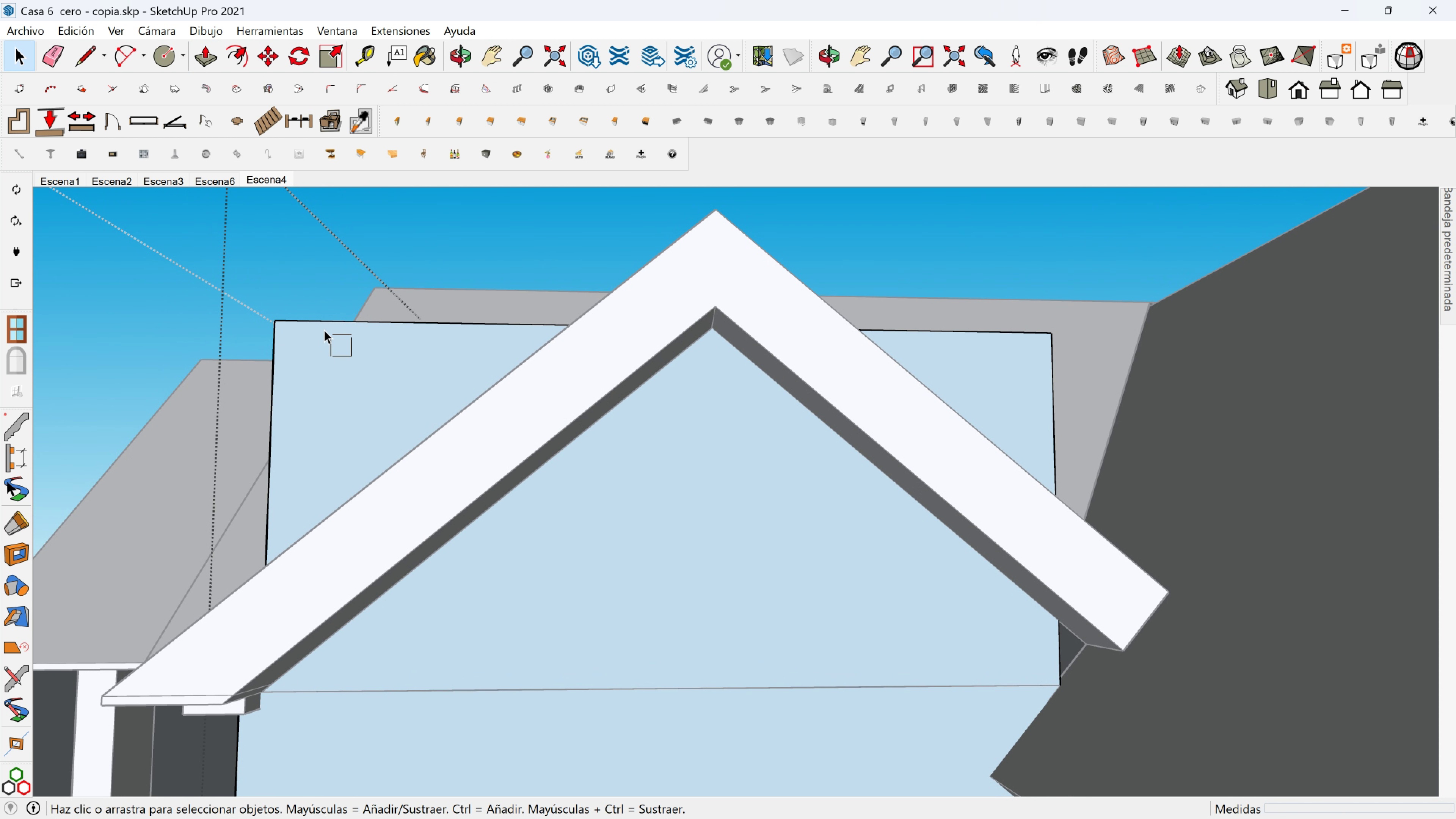 
right_click([366, 379])
 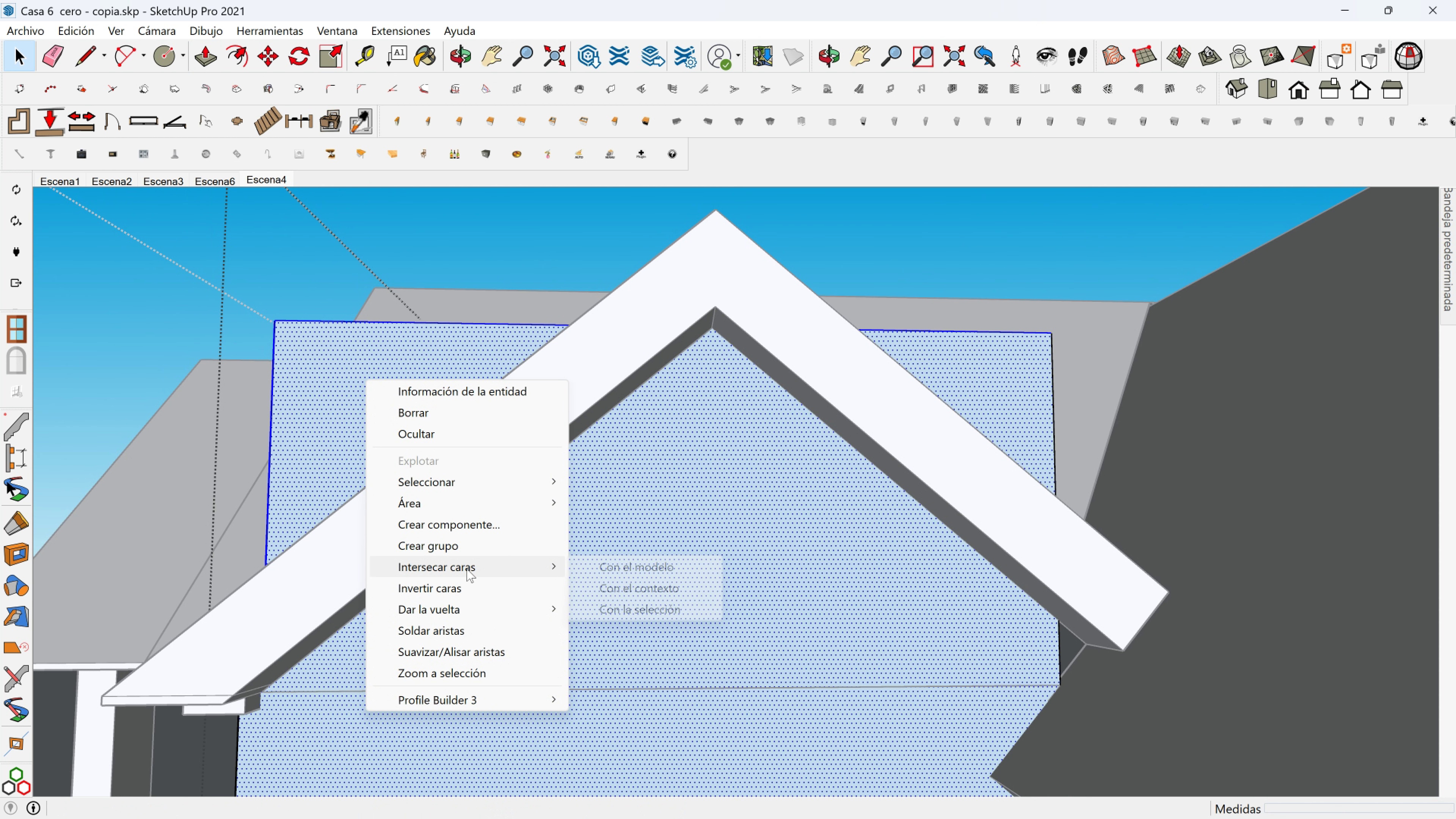 
left_click([631, 561])
 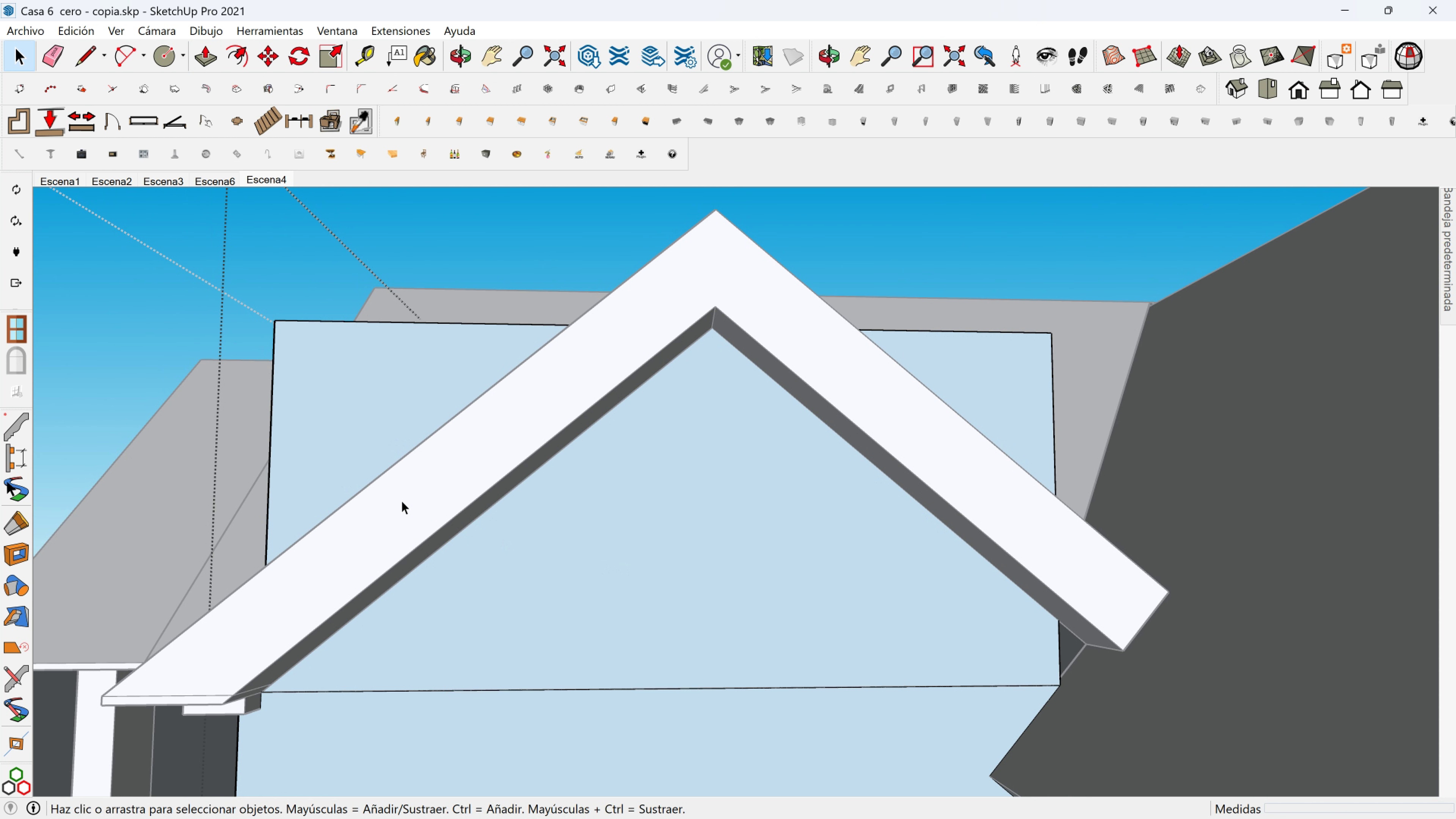 
hold_key(key=ShiftLeft, duration=0.31)
 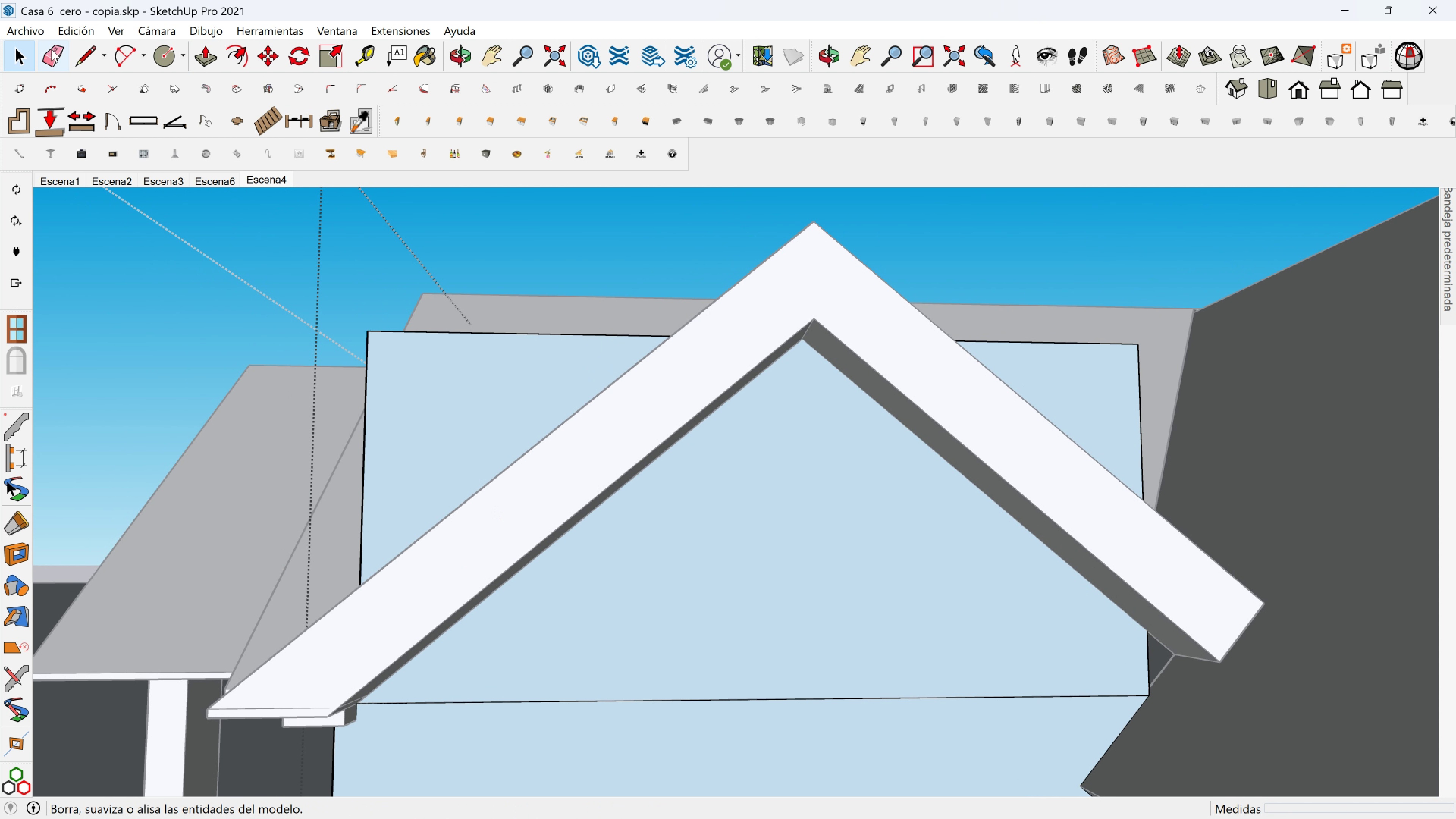 
left_click([51, 49])
 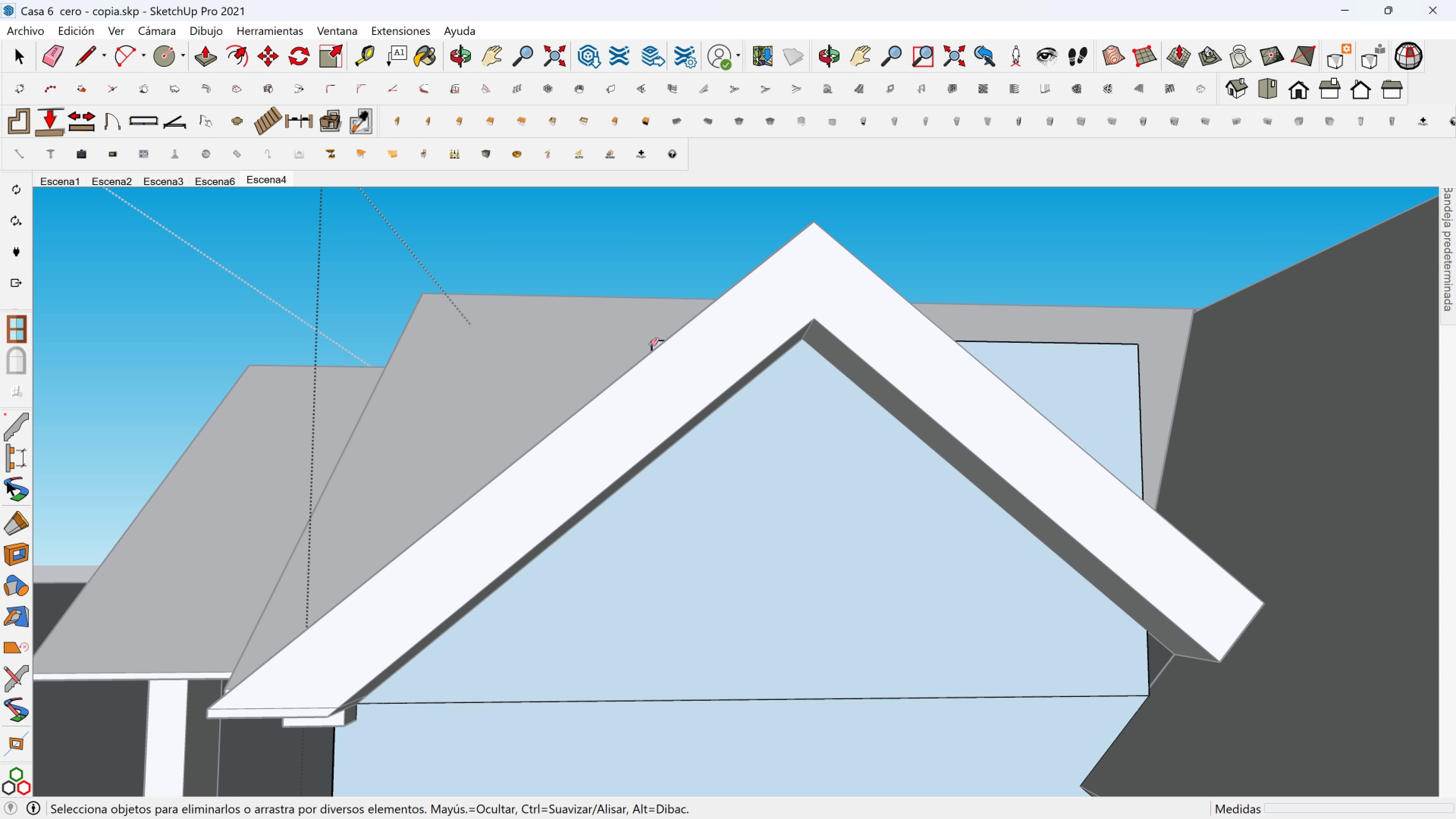 
key(Shift+ShiftLeft)
 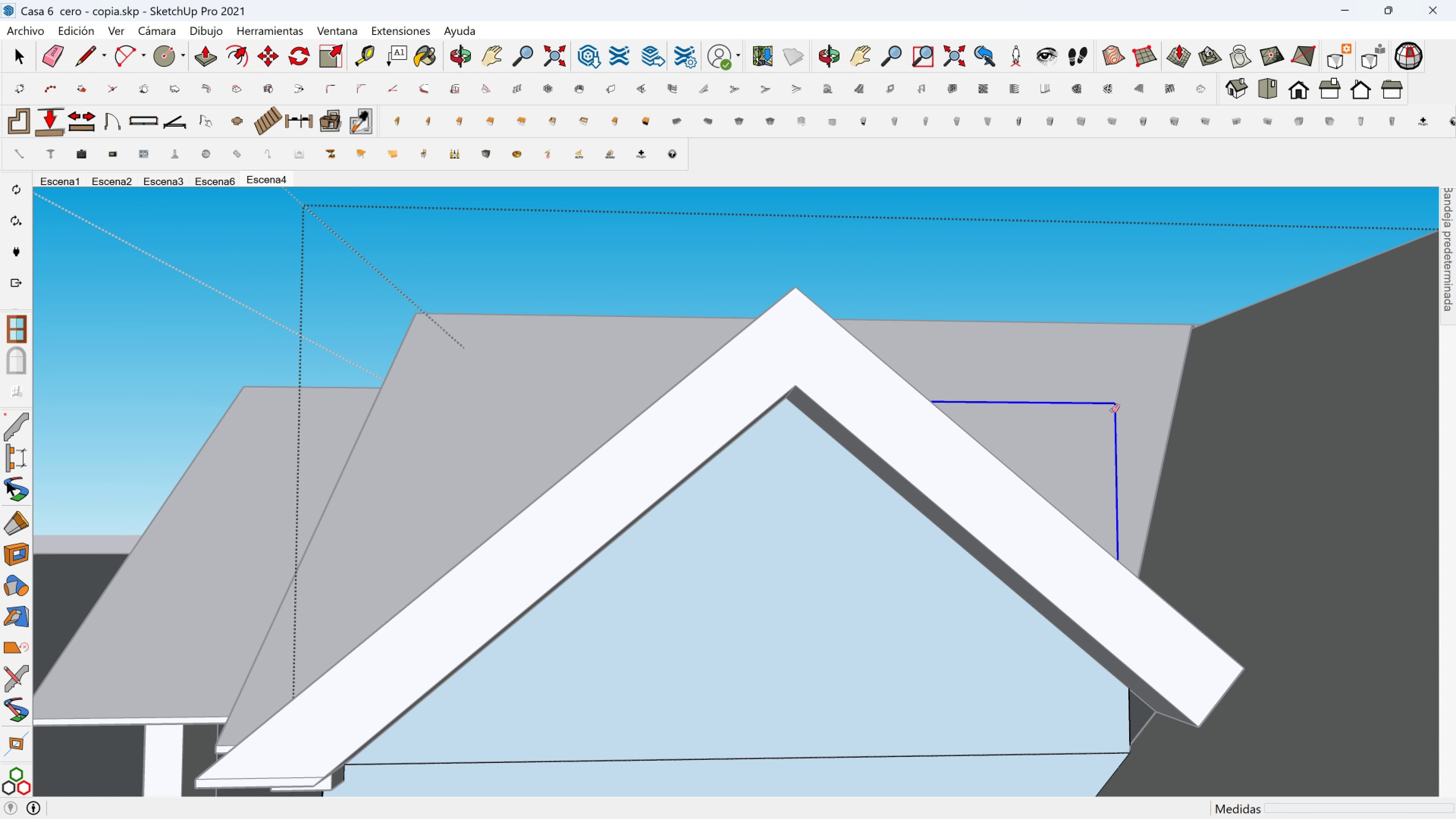 
scroll: coordinate [1033, 413], scroll_direction: down, amount: 2.0
 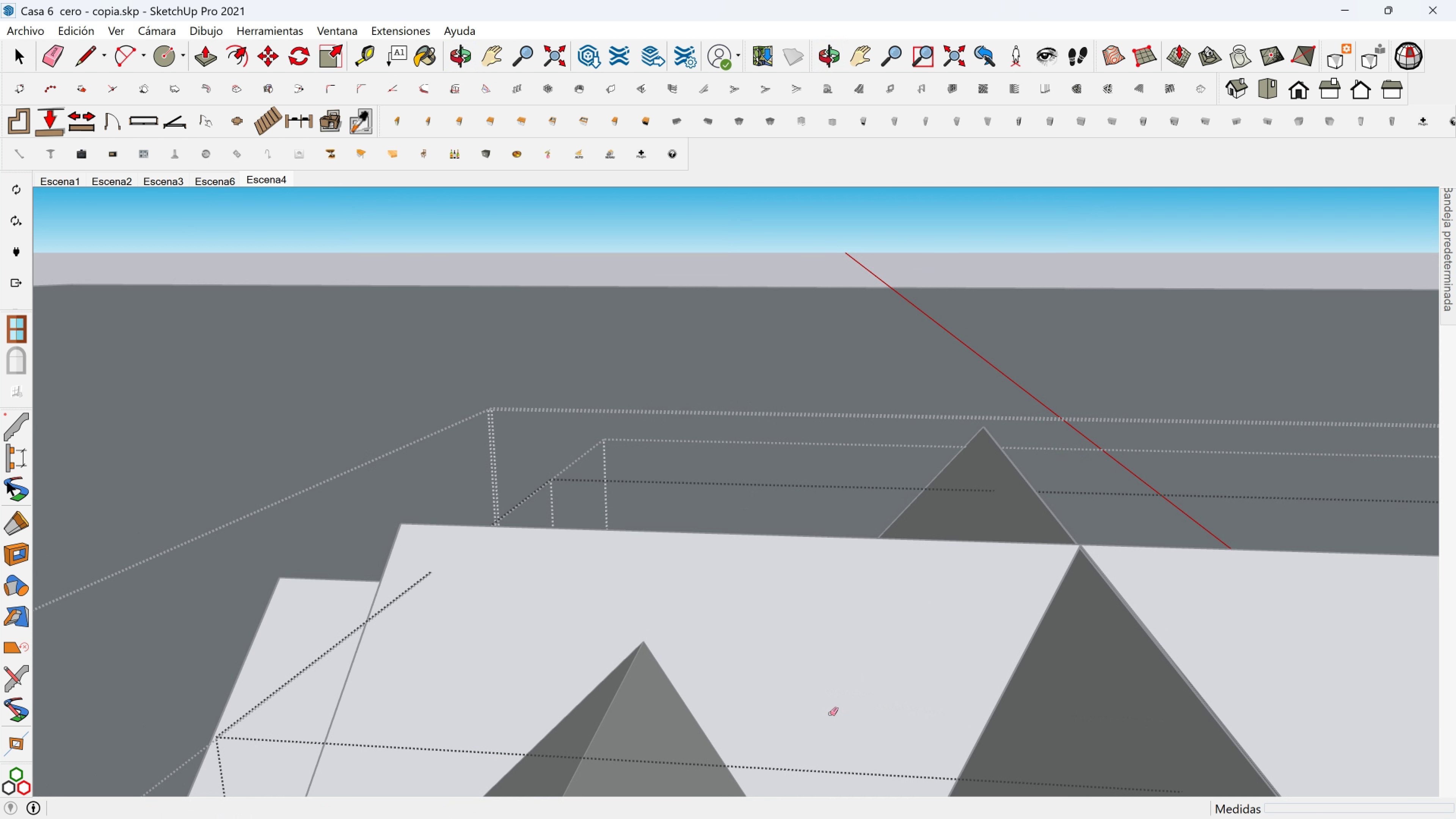 
hold_key(key=ShiftLeft, duration=0.5)
 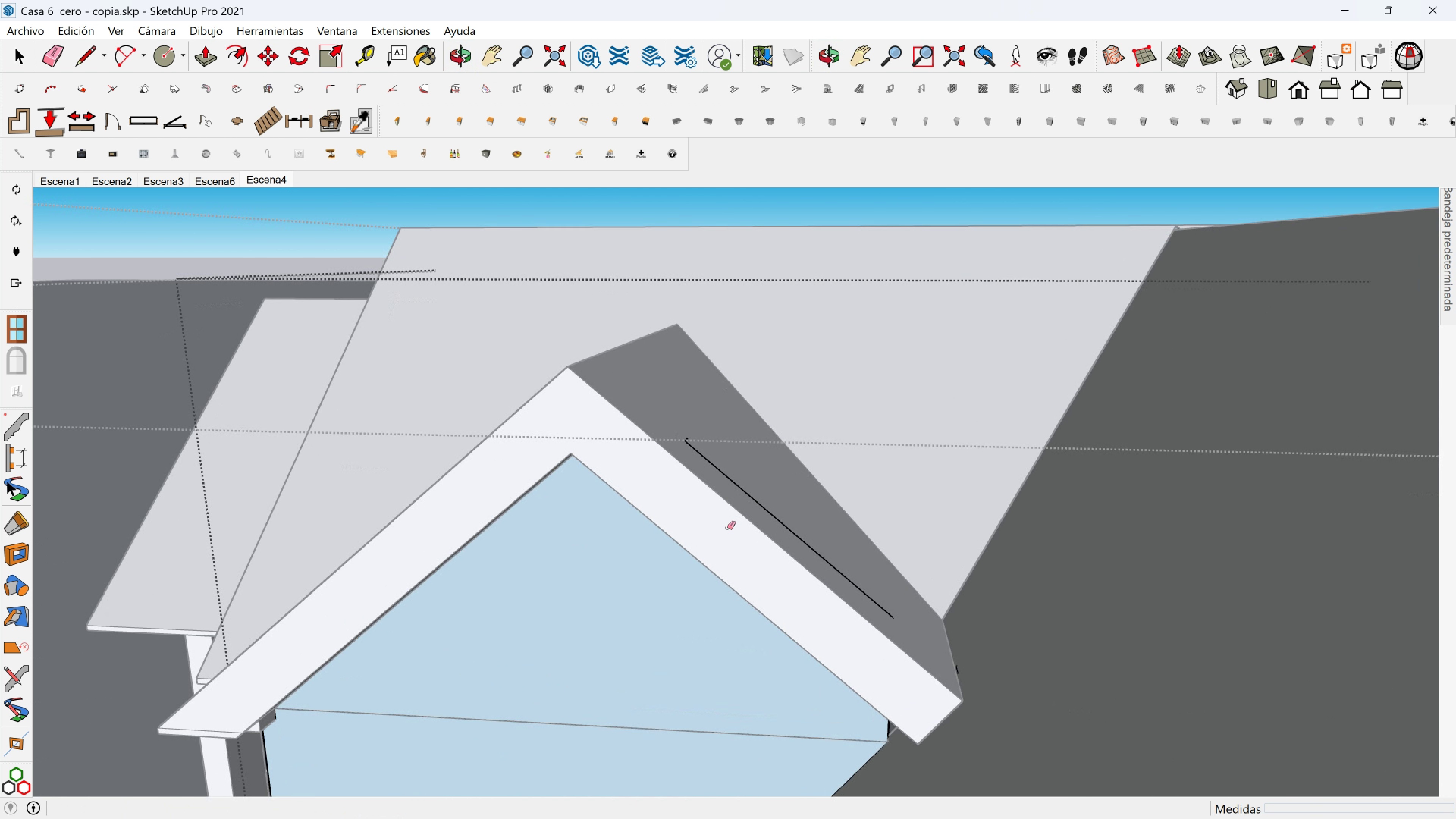 
scroll: coordinate [730, 471], scroll_direction: up, amount: 5.0
 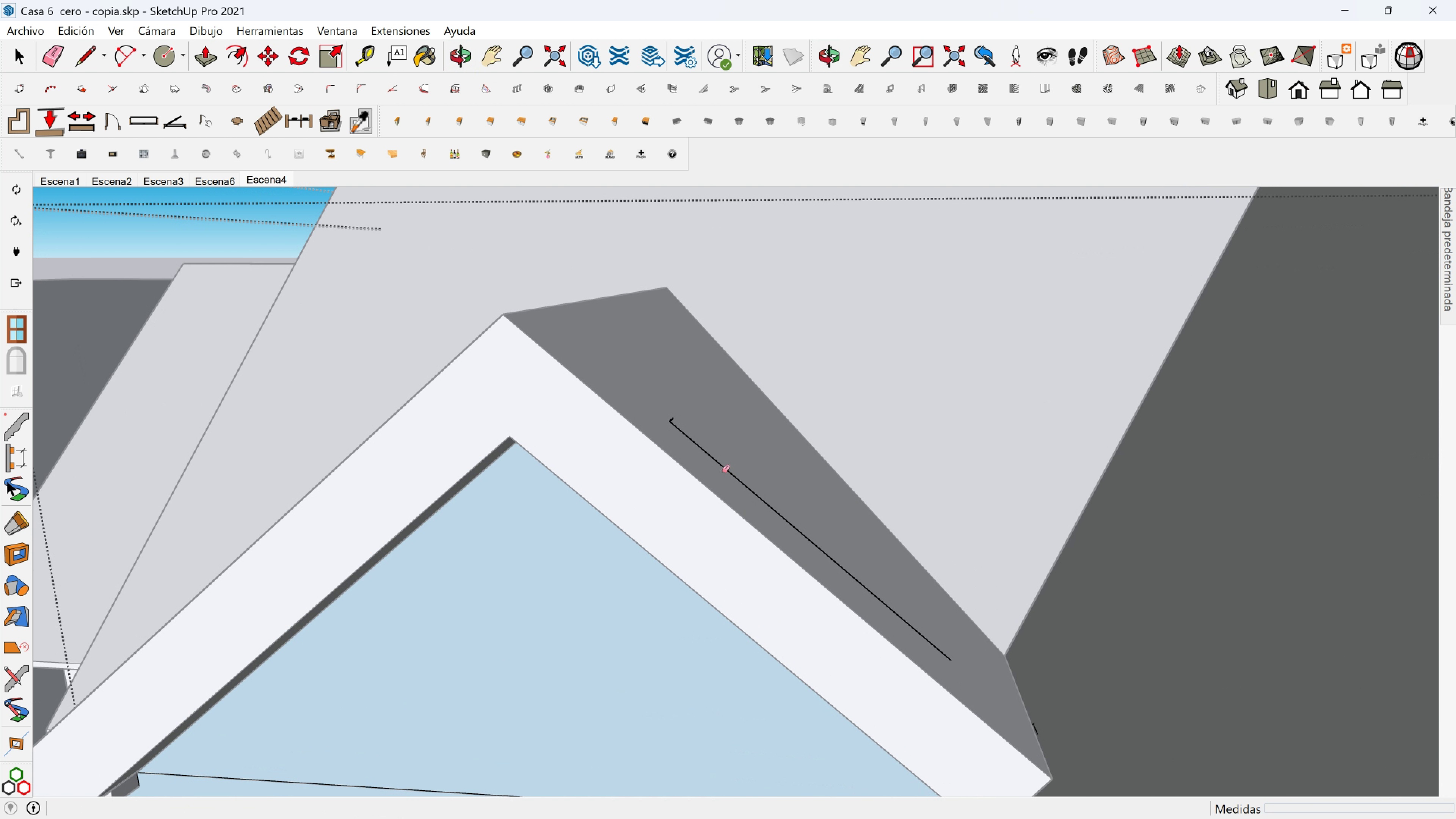 
left_click([722, 471])
 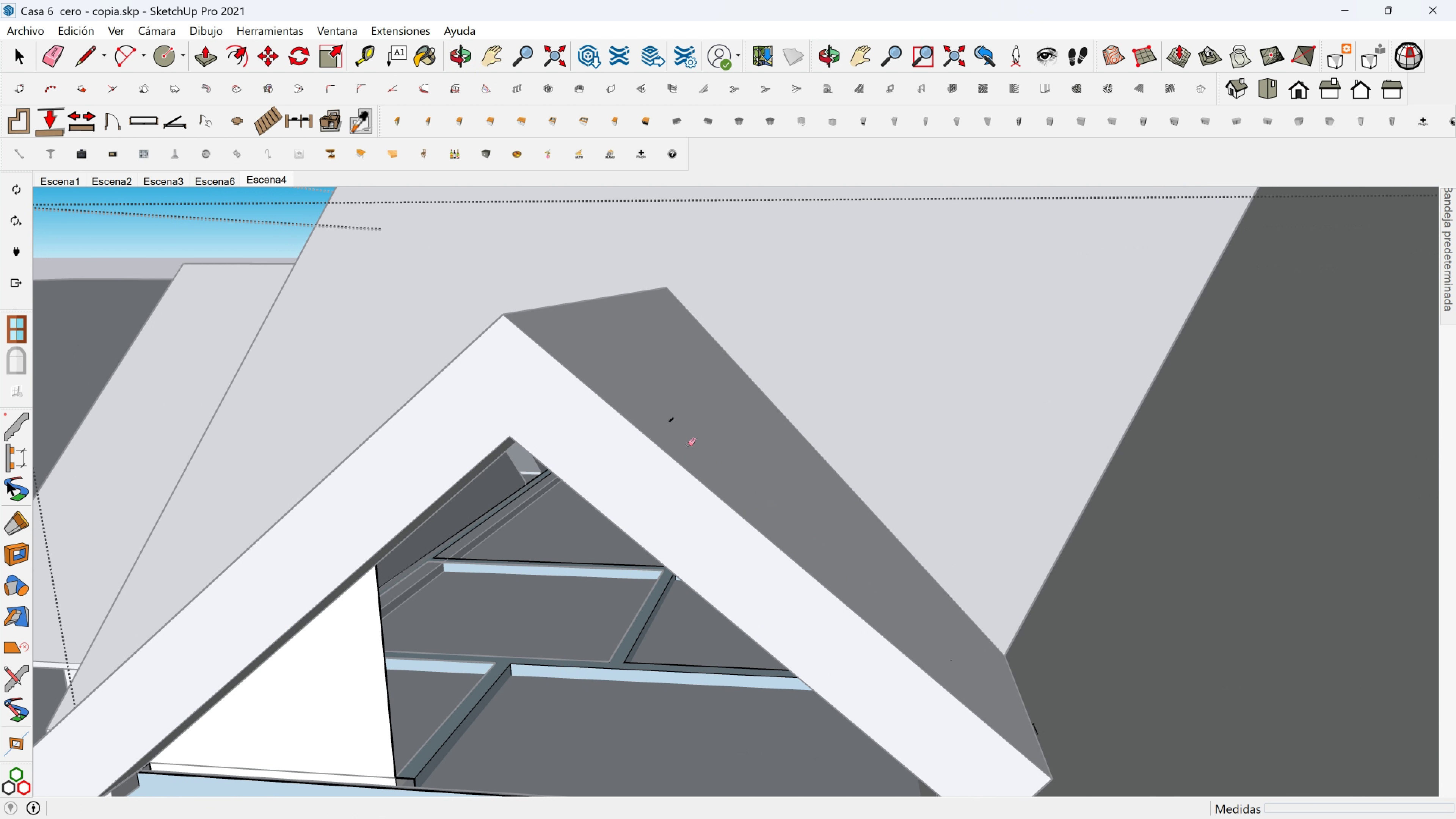 
key(Control+Z)
 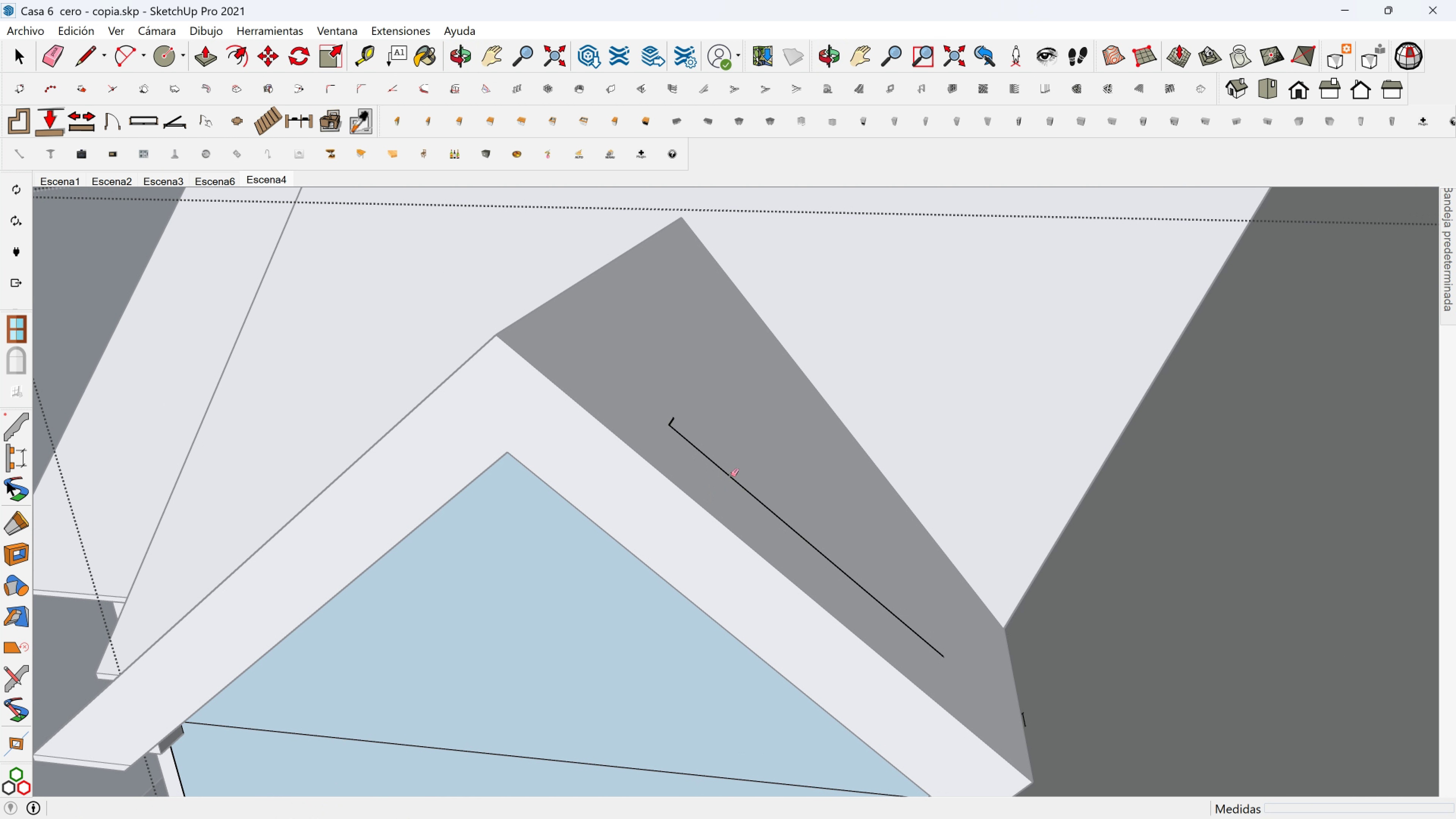 
left_click([731, 475])
 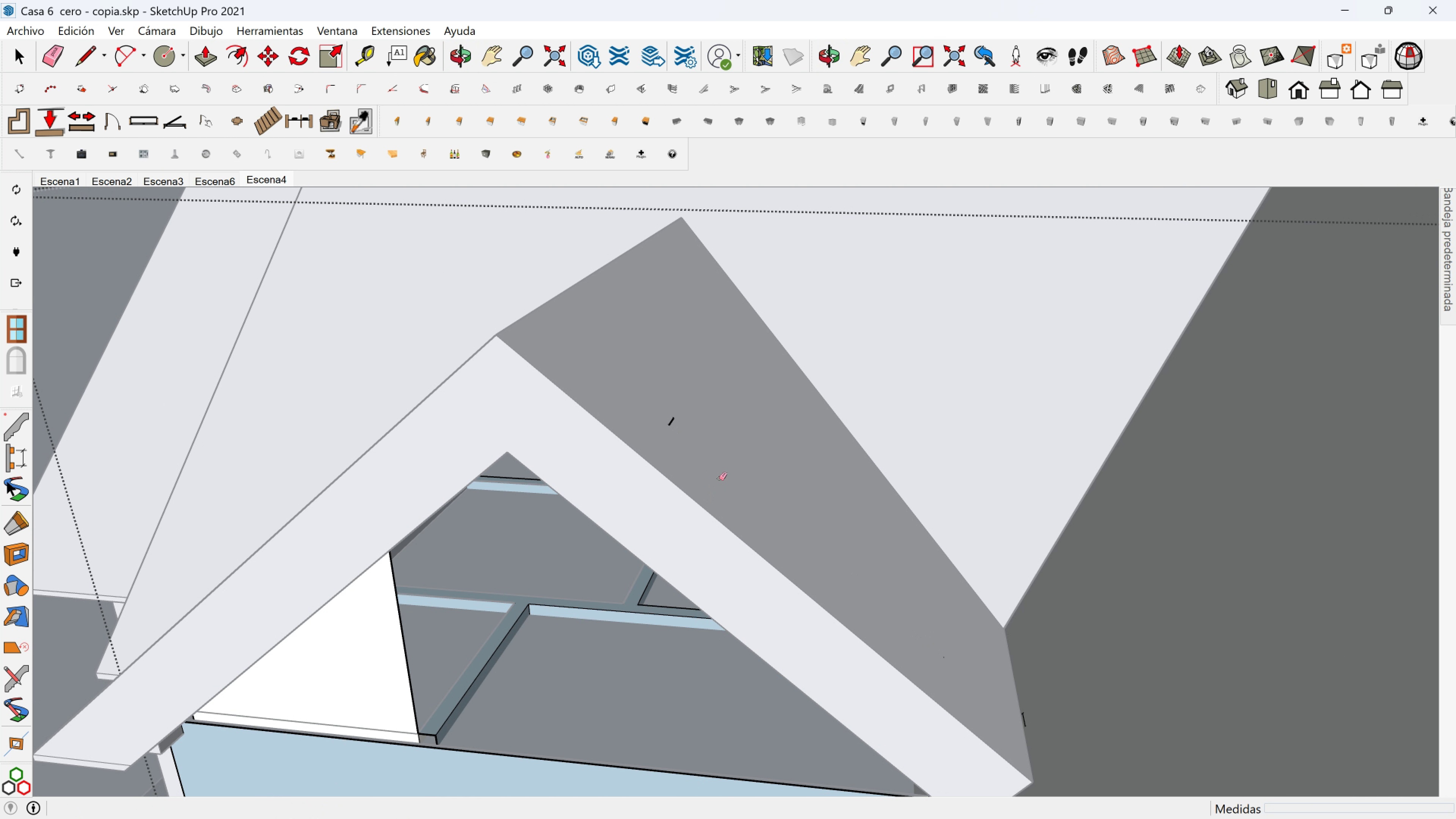 
key(Control+ControlLeft)
 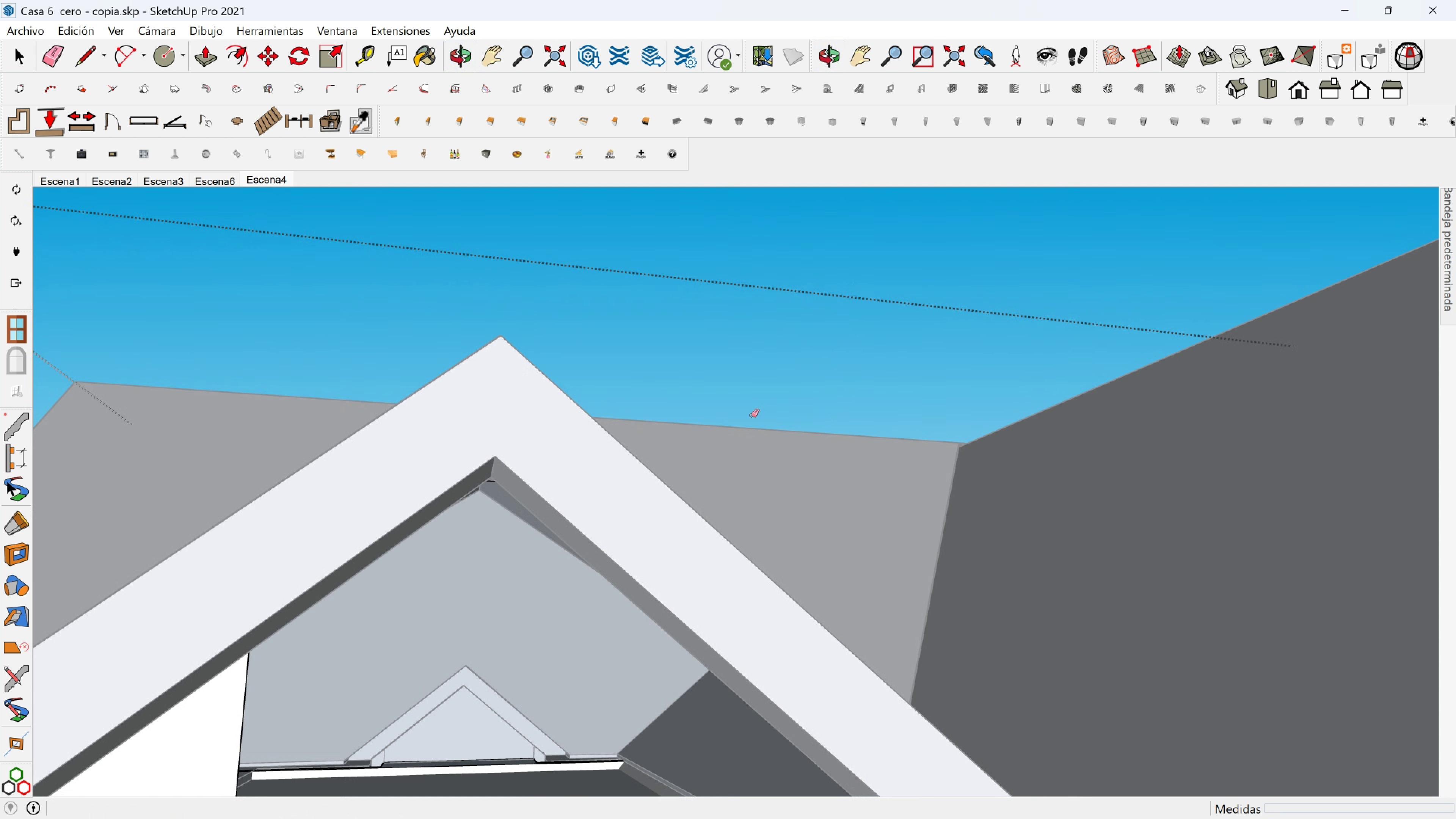 
hold_key(key=ShiftLeft, duration=0.44)
 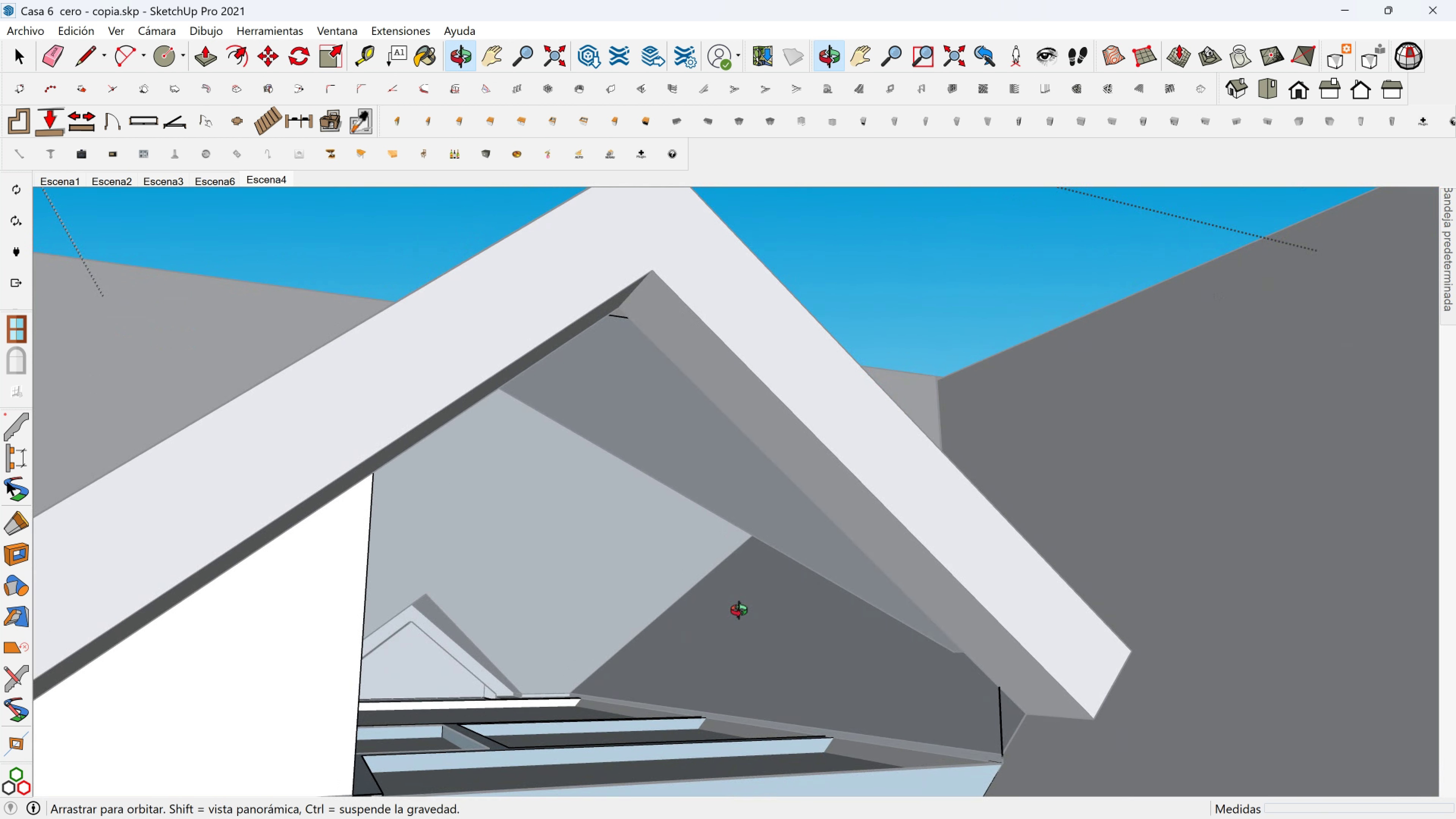 
key(Control+Z)
 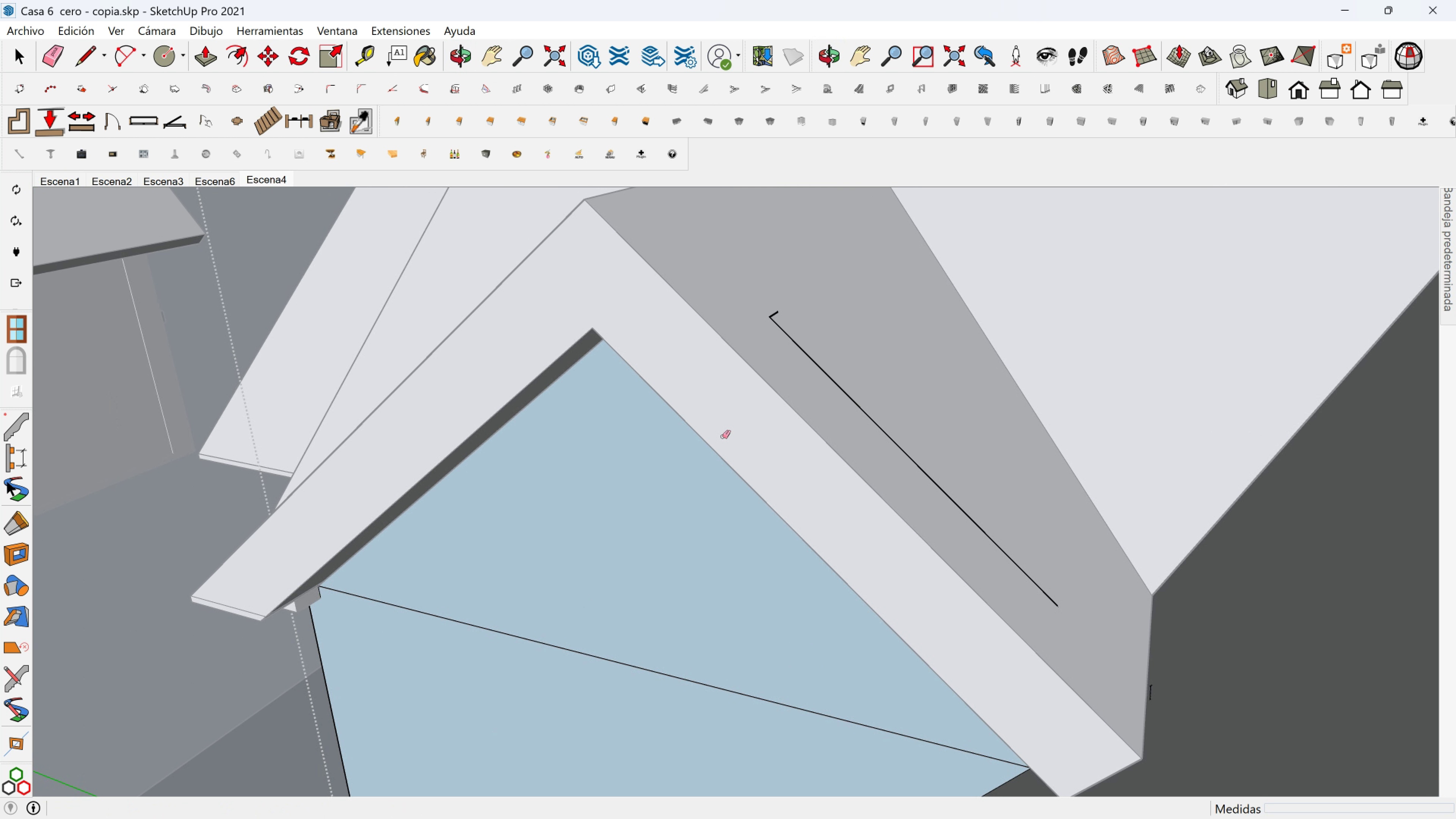 
hold_key(key=ShiftLeft, duration=0.68)
 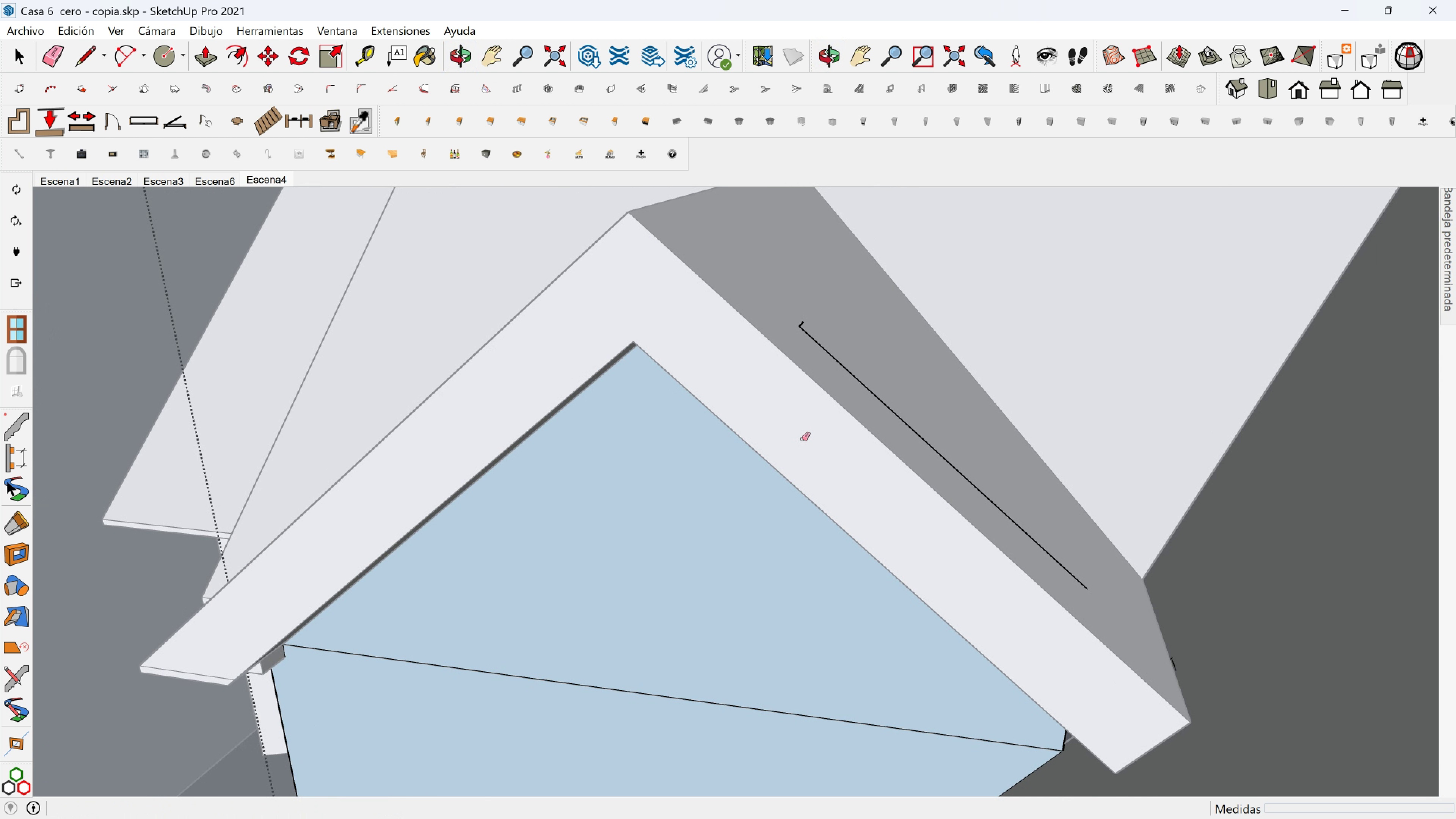 
key(Control+Z)
 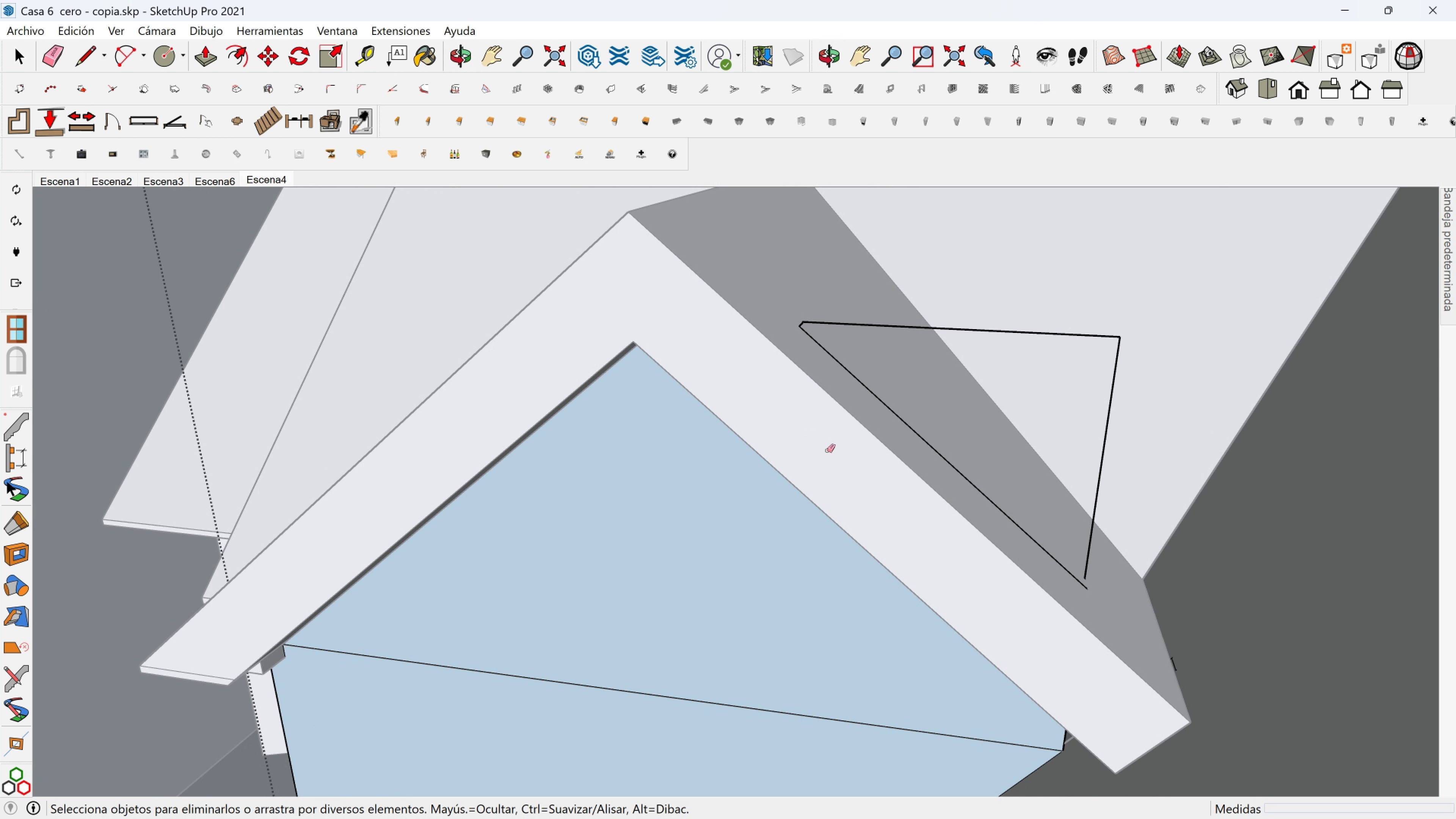 
key(Control+Z)
 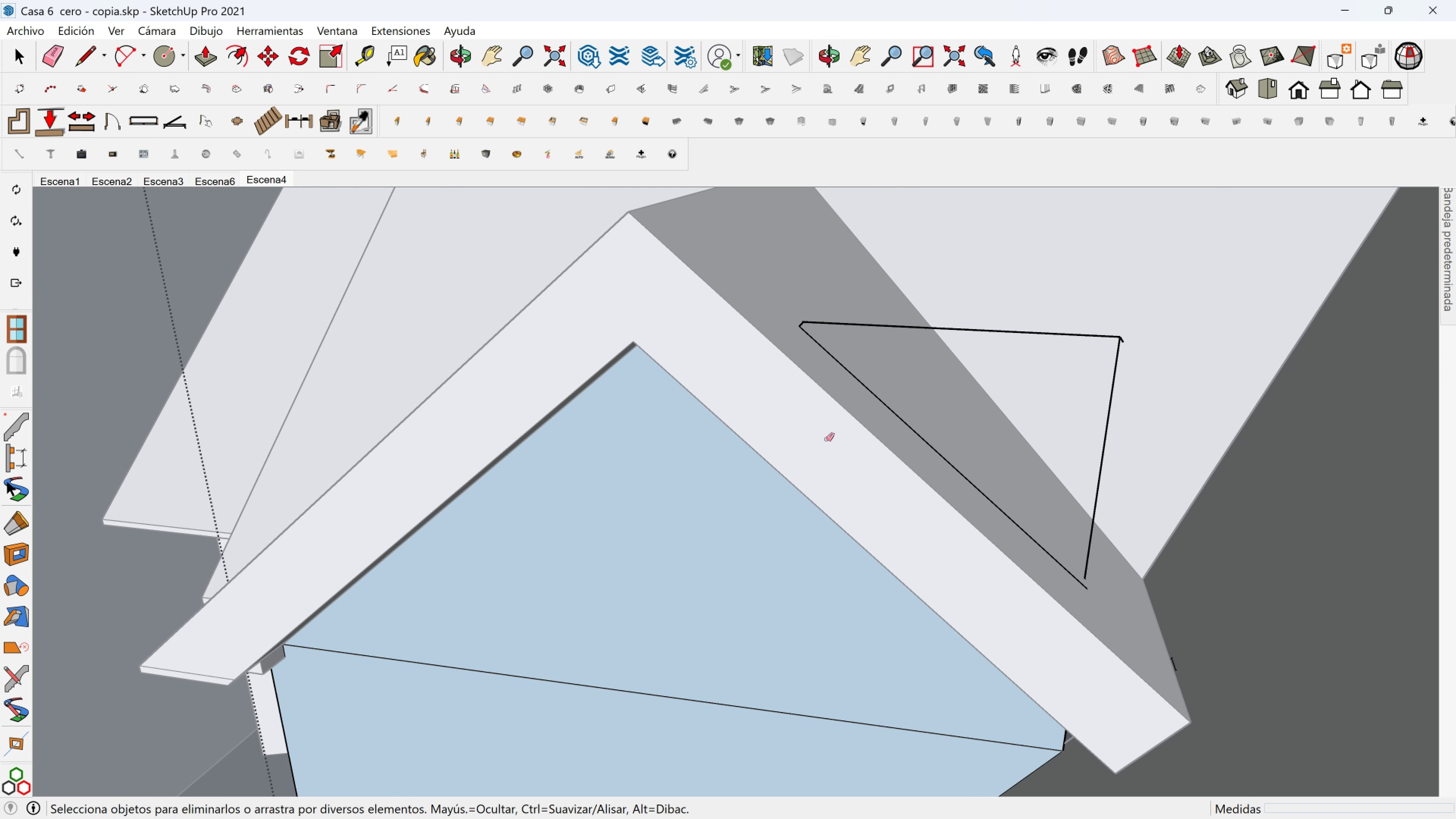 
key(Control+Z)
 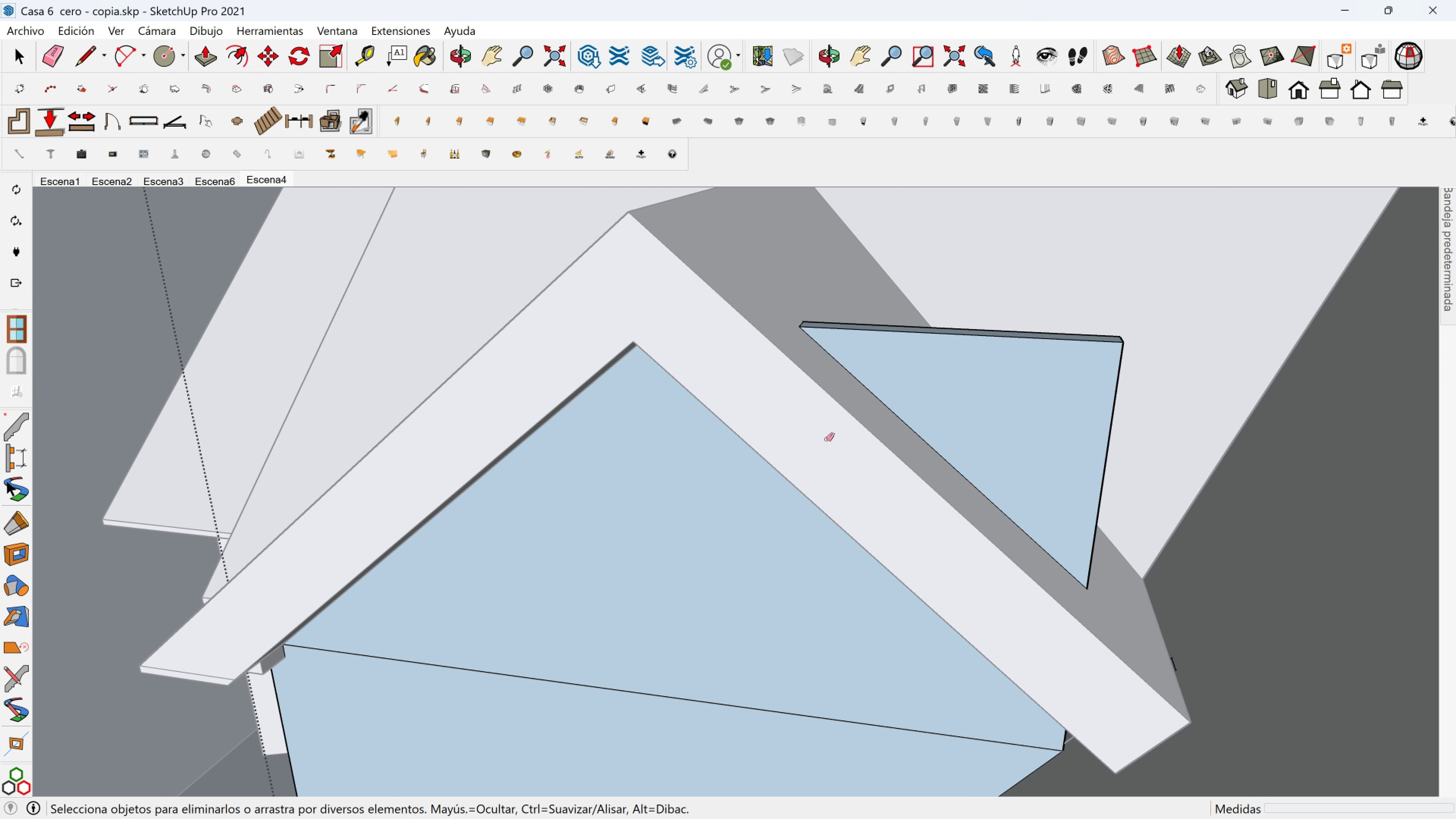 
key(Control+Z)
 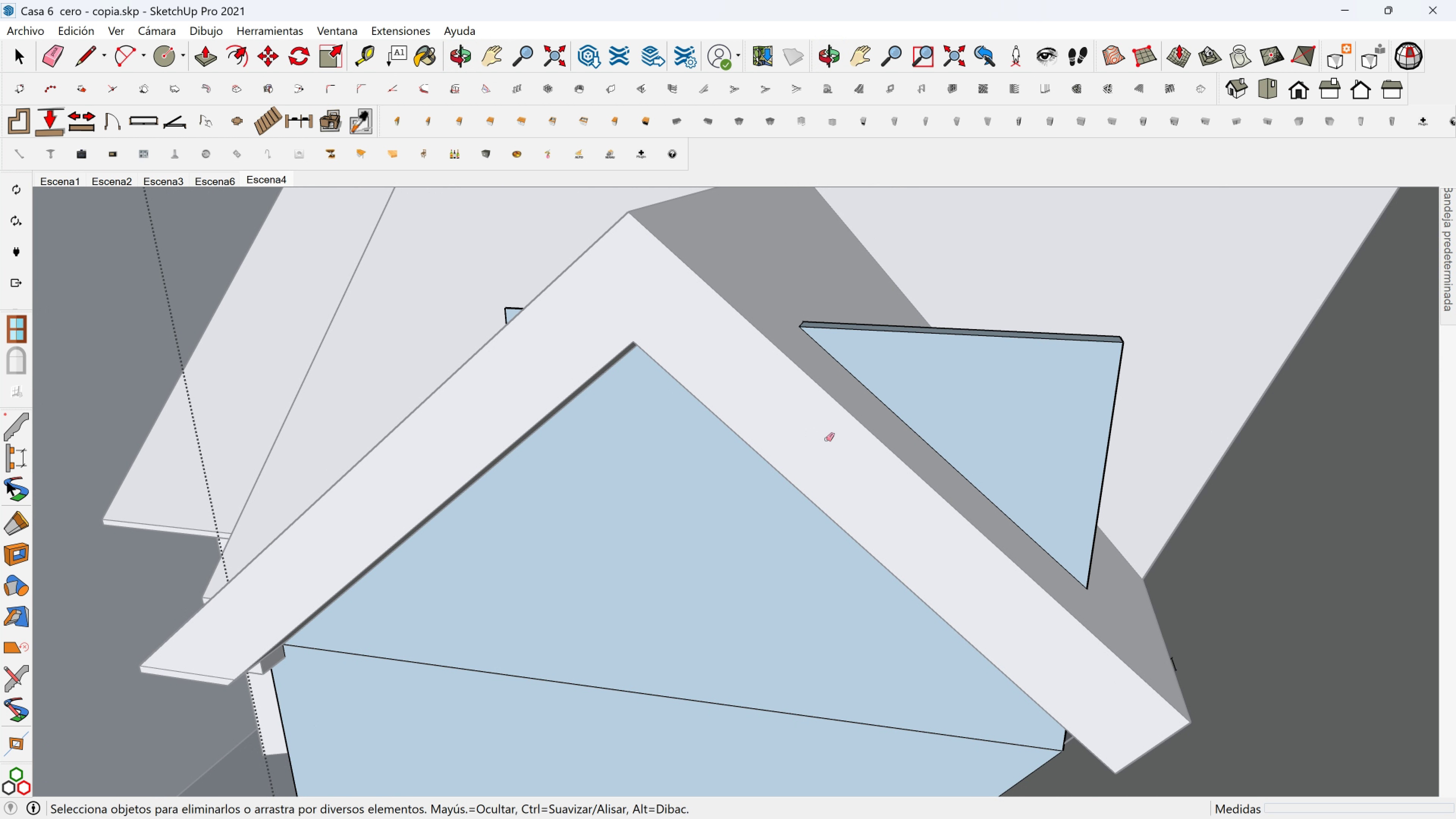 
key(Control+Z)
 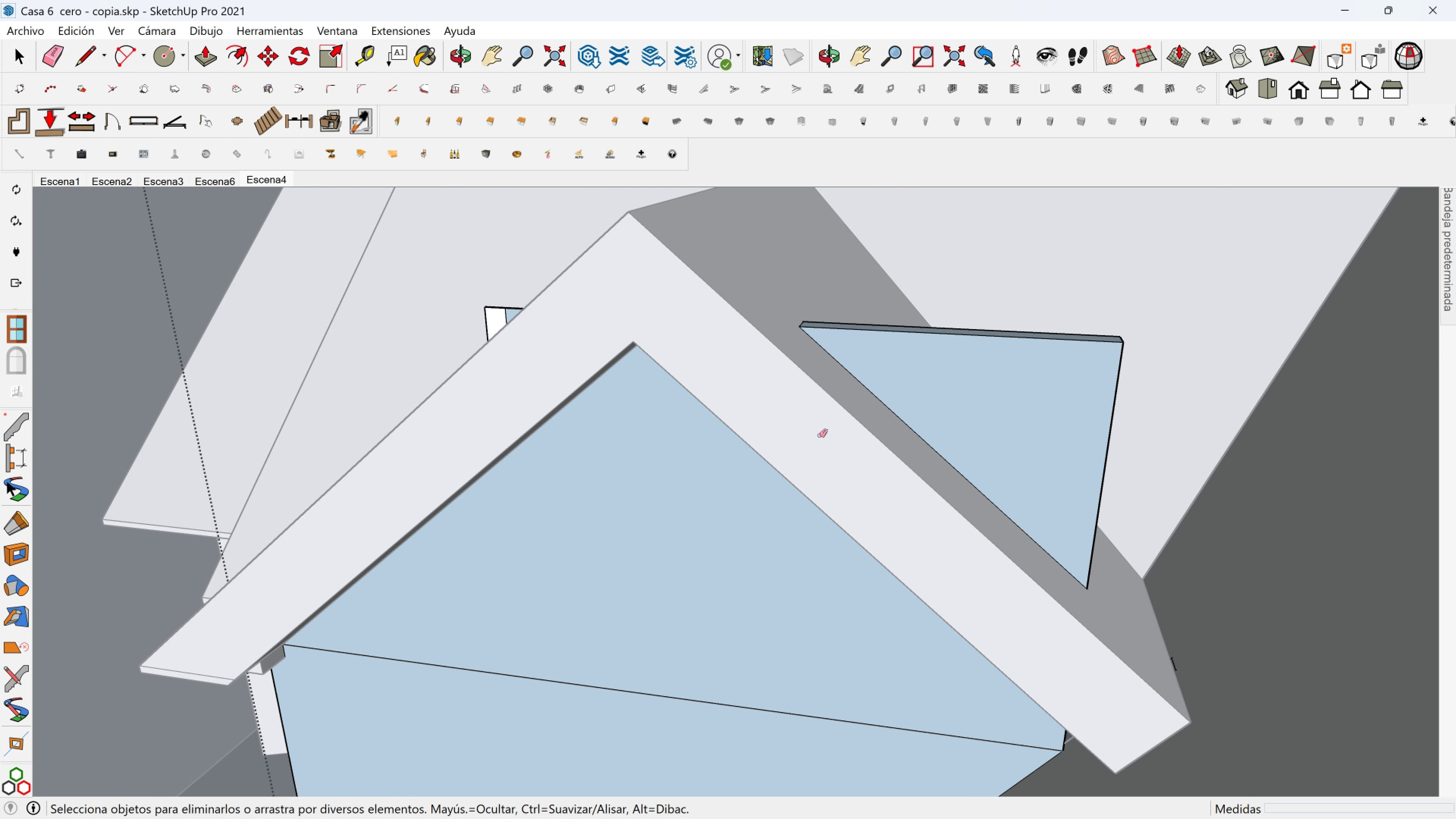 
key(Control+Z)
 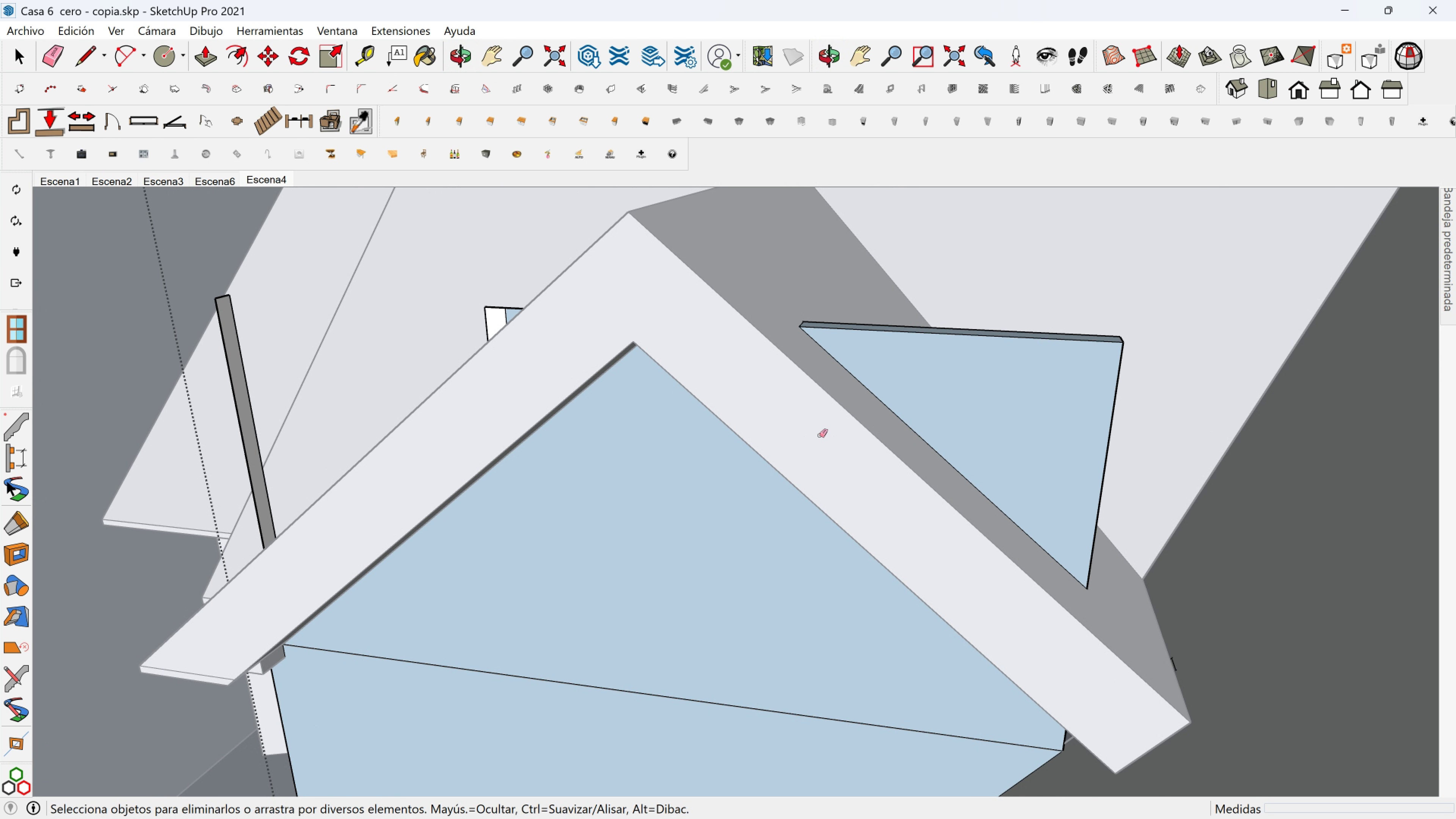 
key(Control+Z)
 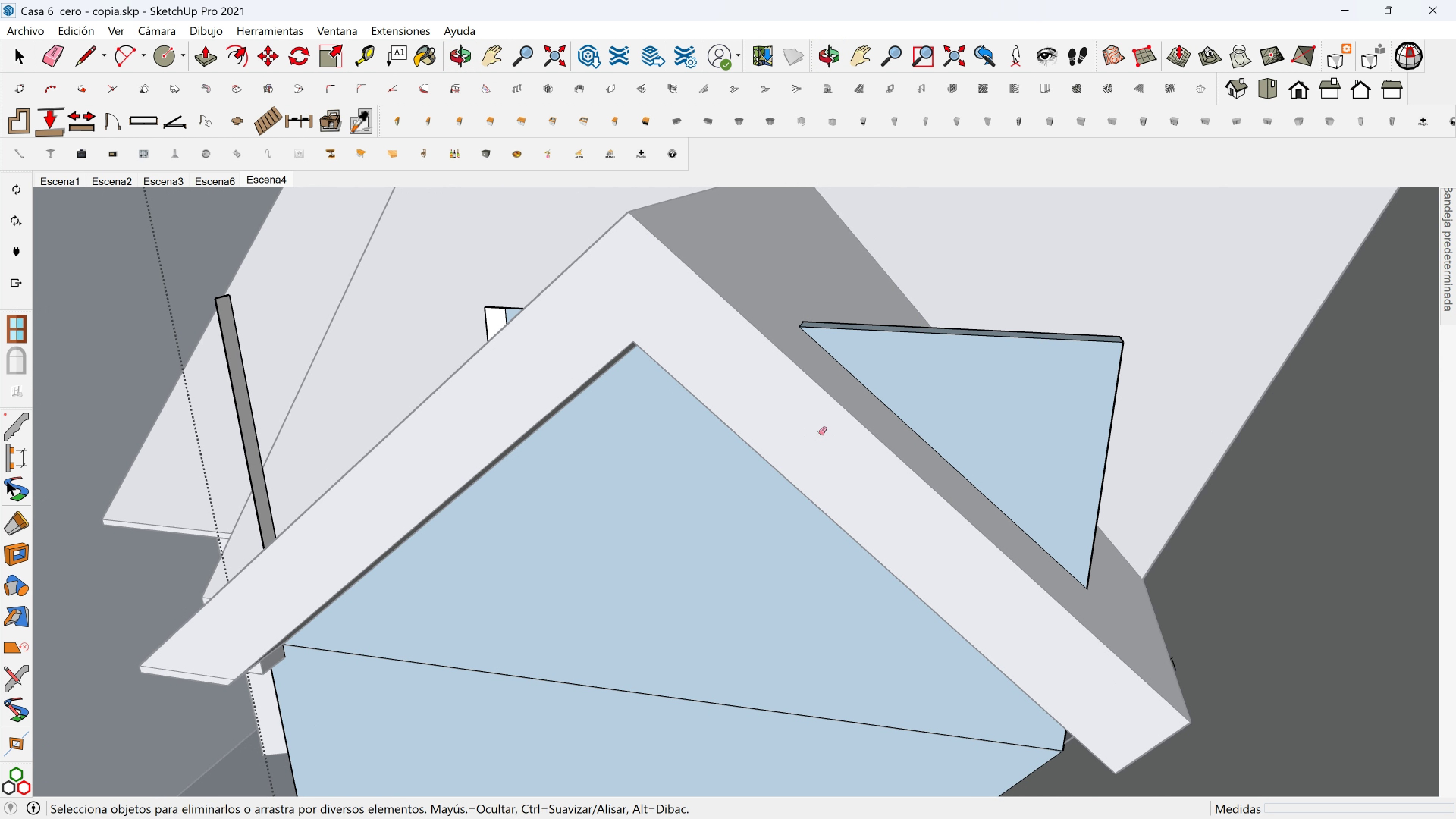 
key(Control+Z)
 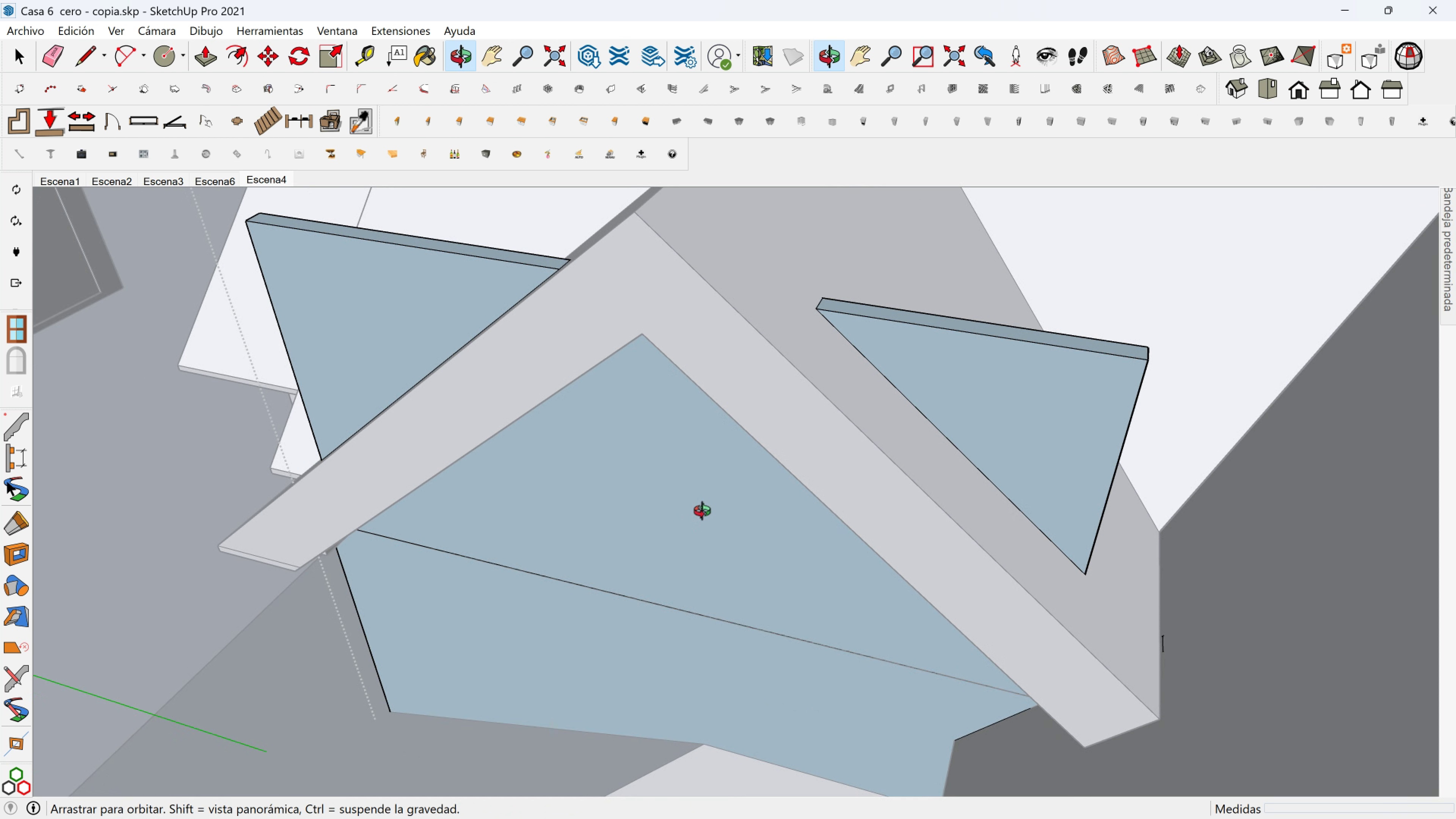 
key(Shift+ShiftLeft)
 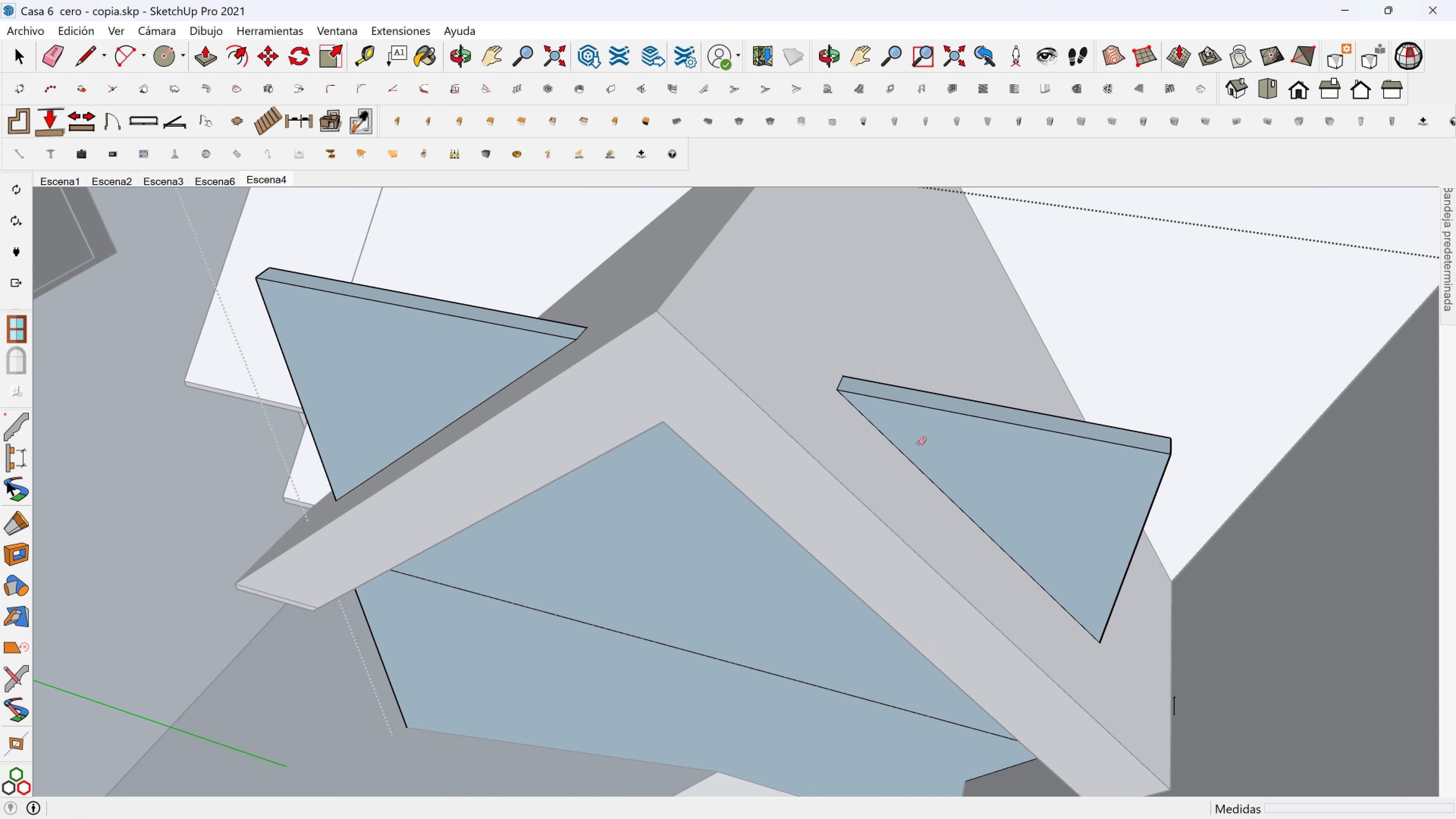 
key(Space)
 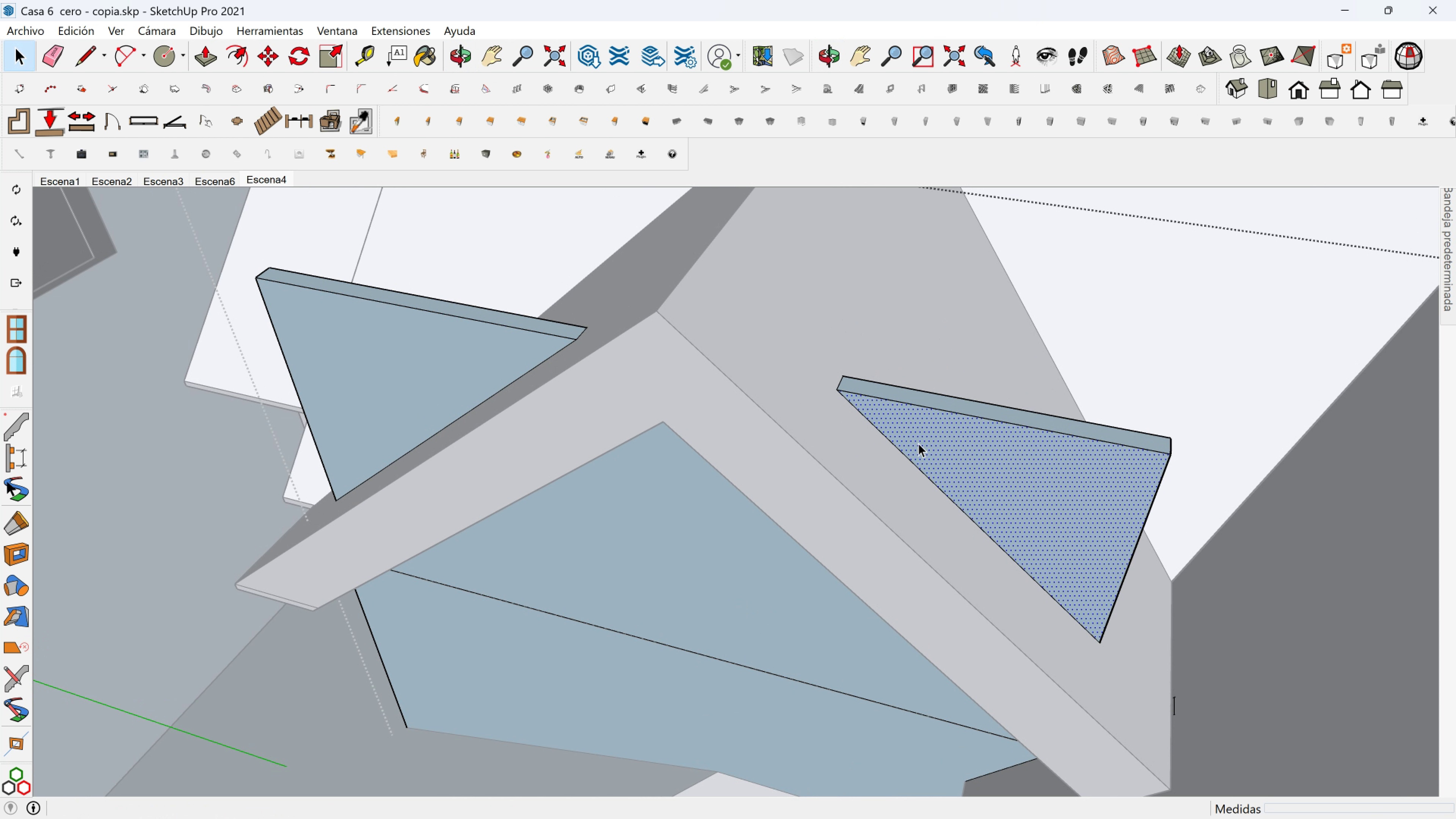 
left_click([918, 443])
 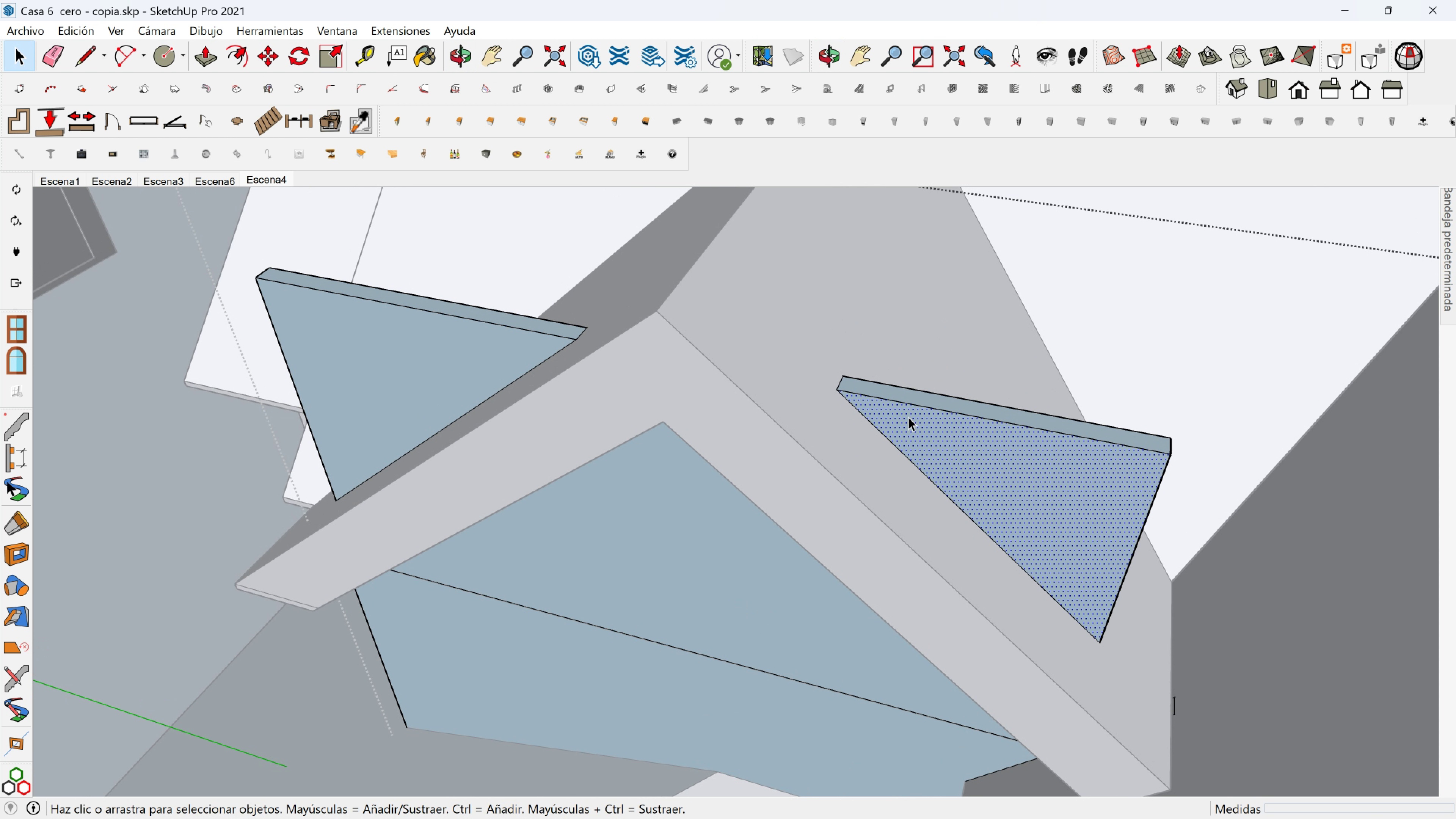 
hold_key(key=ShiftLeft, duration=0.77)
 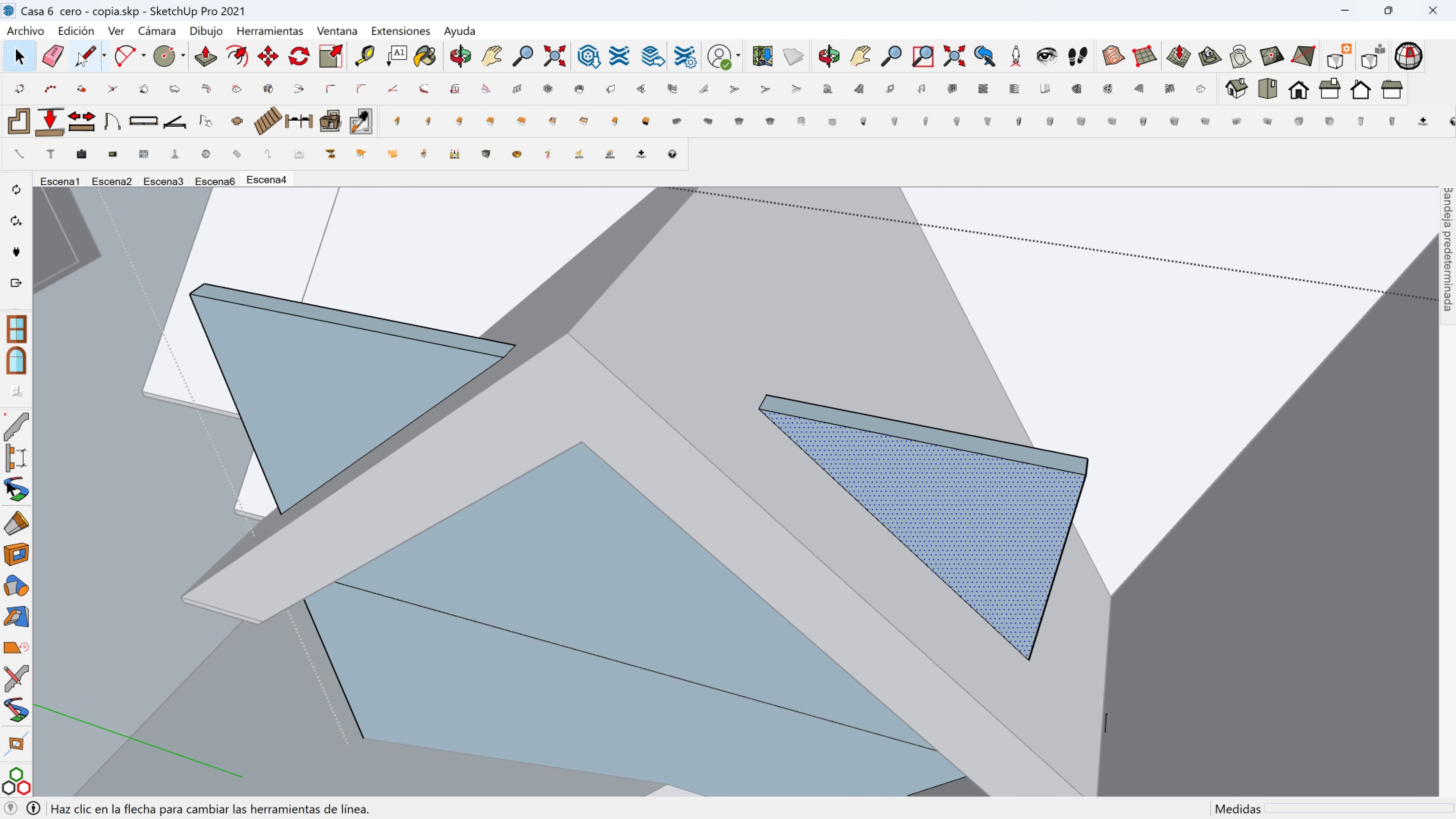 
left_click([62, 57])
 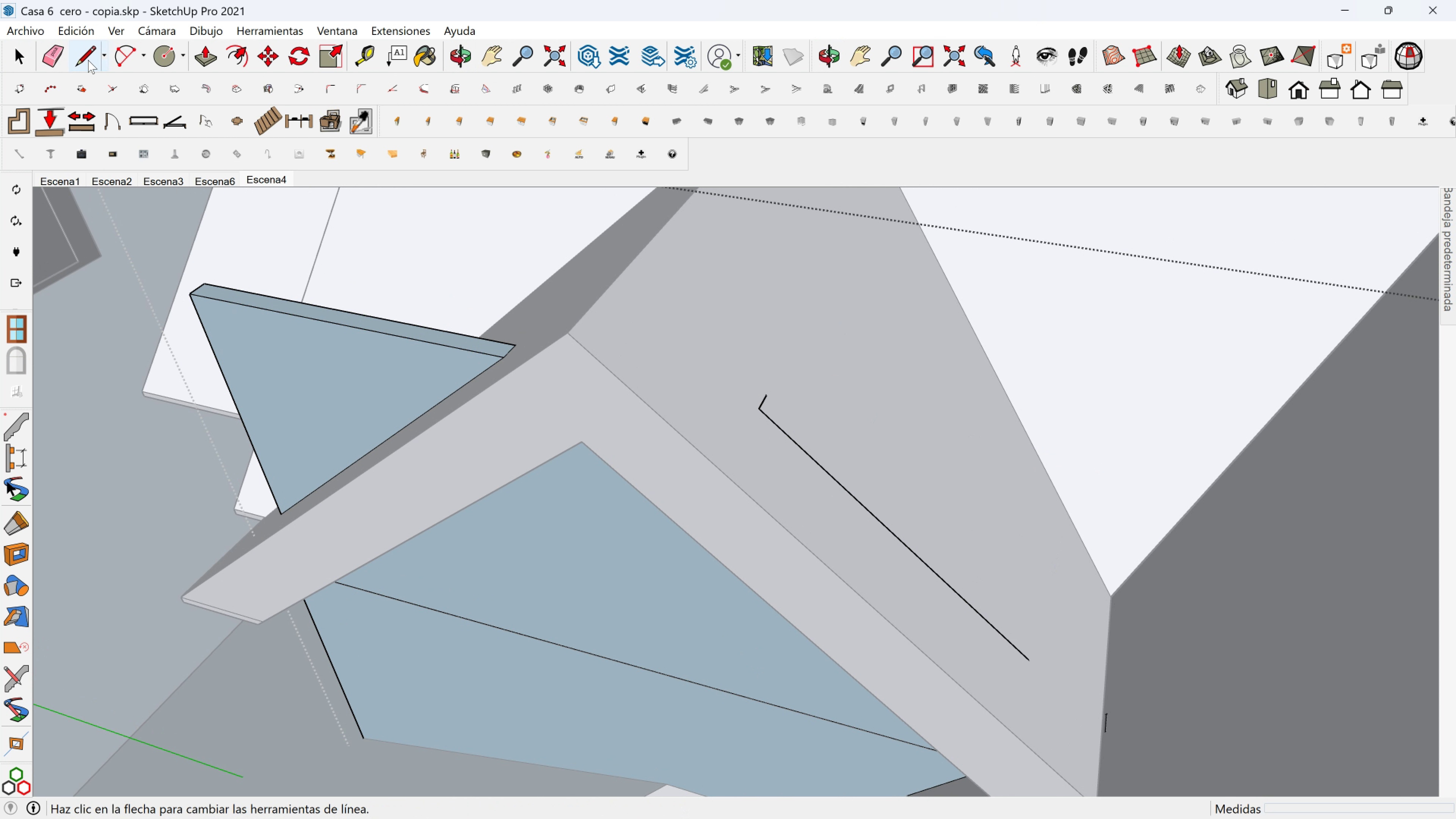 
left_click([1022, 654])
 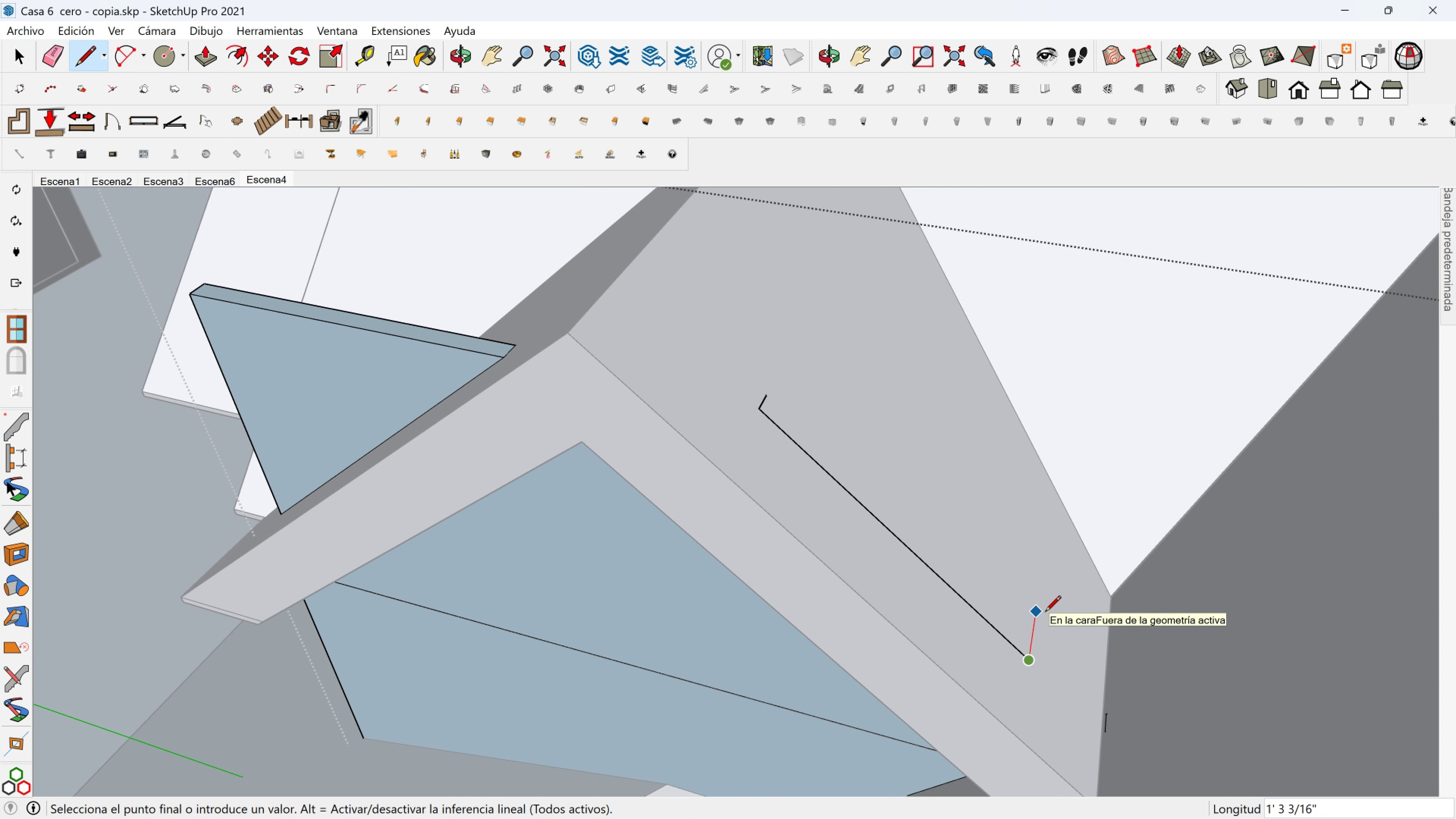 
hold_key(key=ShiftLeft, duration=1.5)
left_click([767, 400])
 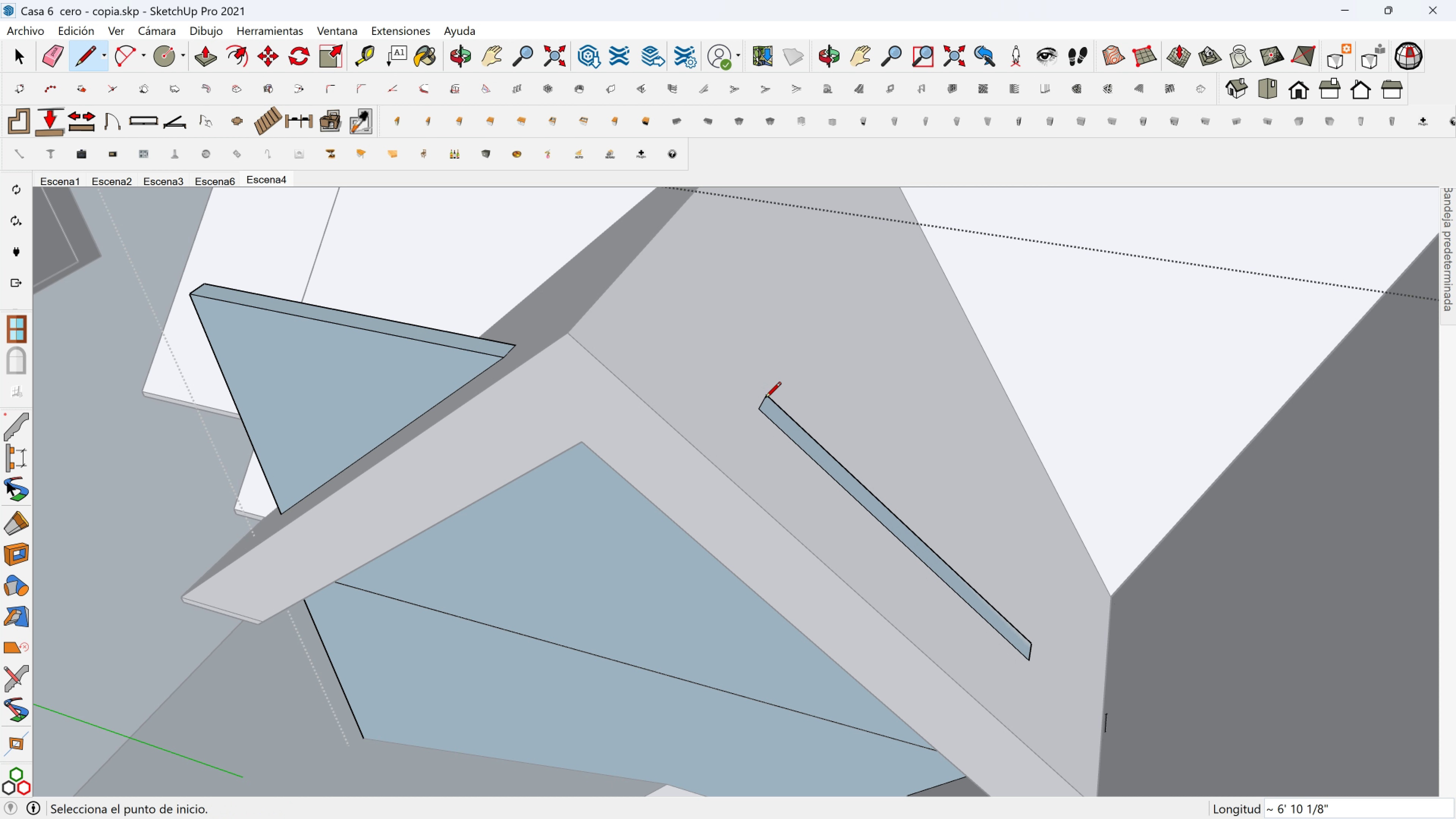 
double_click([765, 399])
 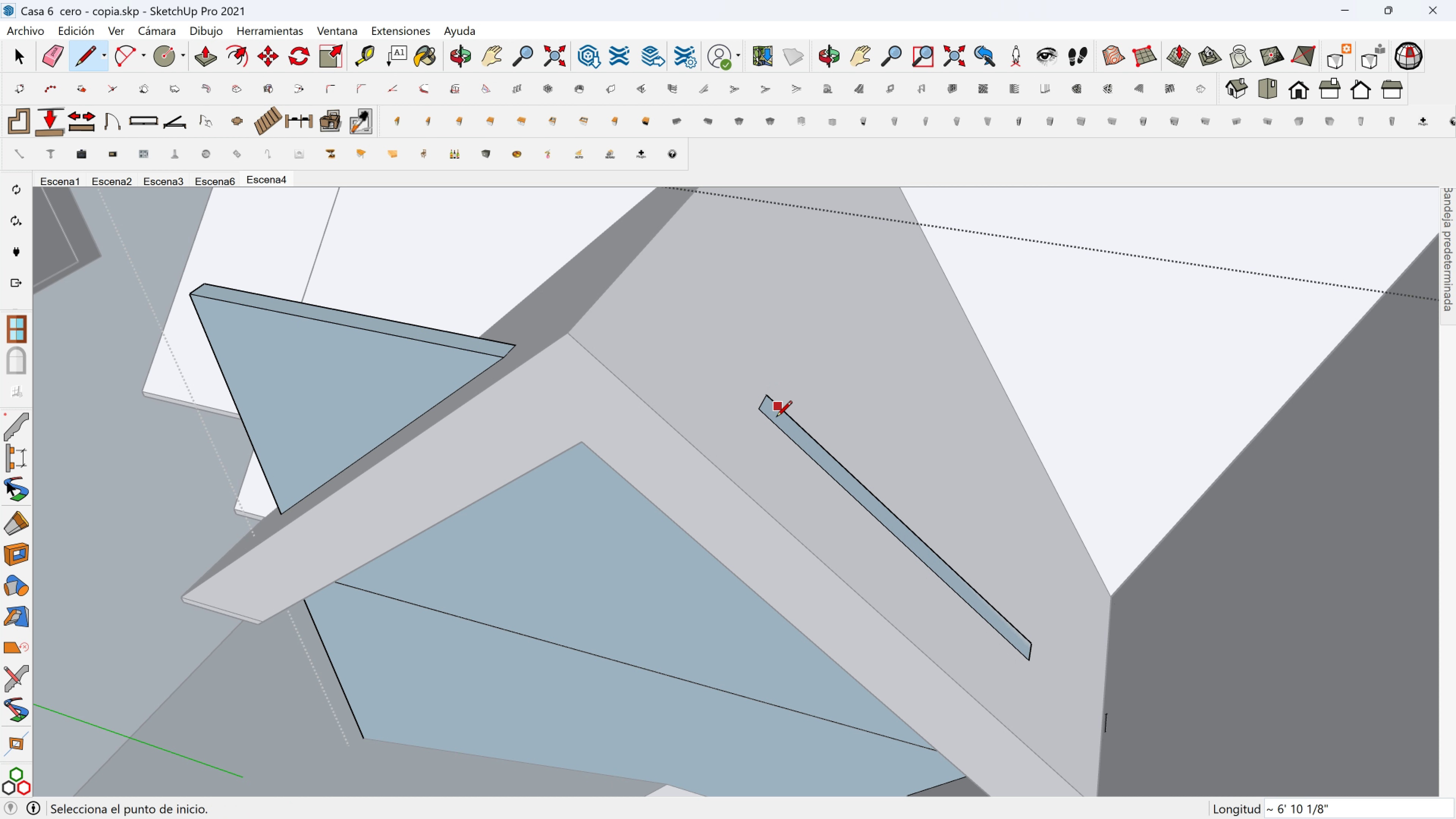 
key(Shift+ShiftLeft)
 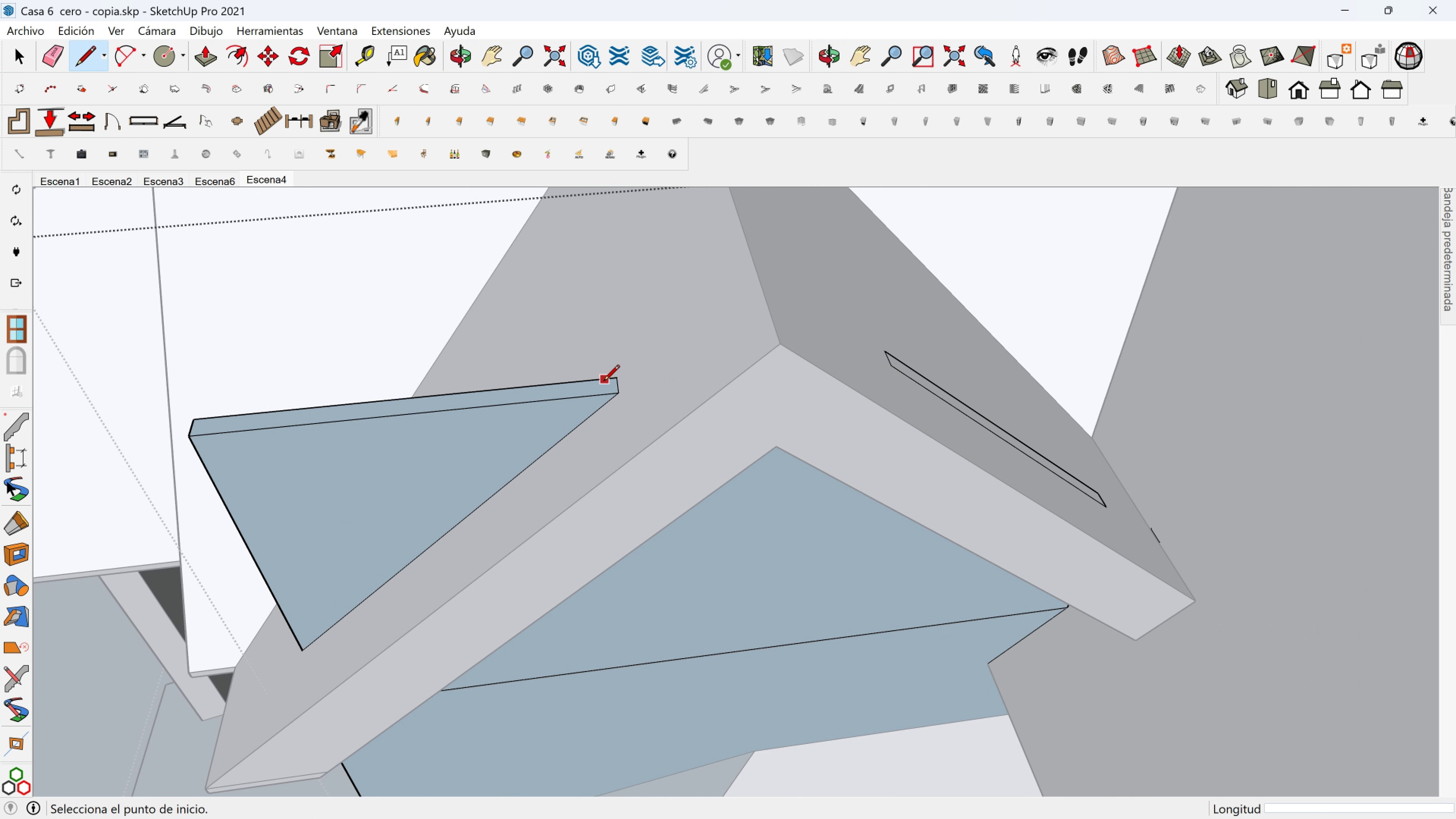 
key(Space)
 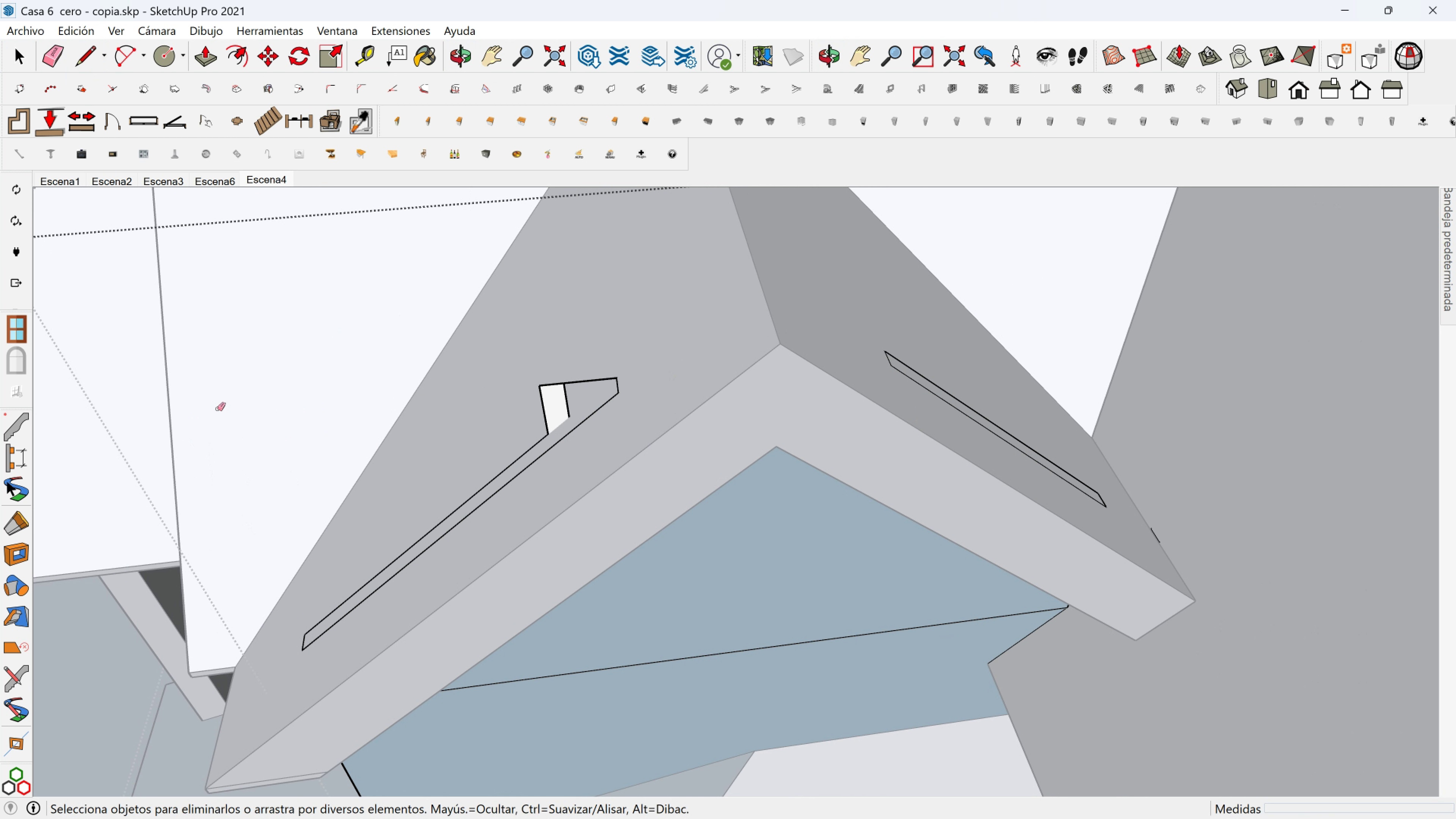 
left_click_drag(start_coordinate=[563, 385], to_coordinate=[552, 382])
 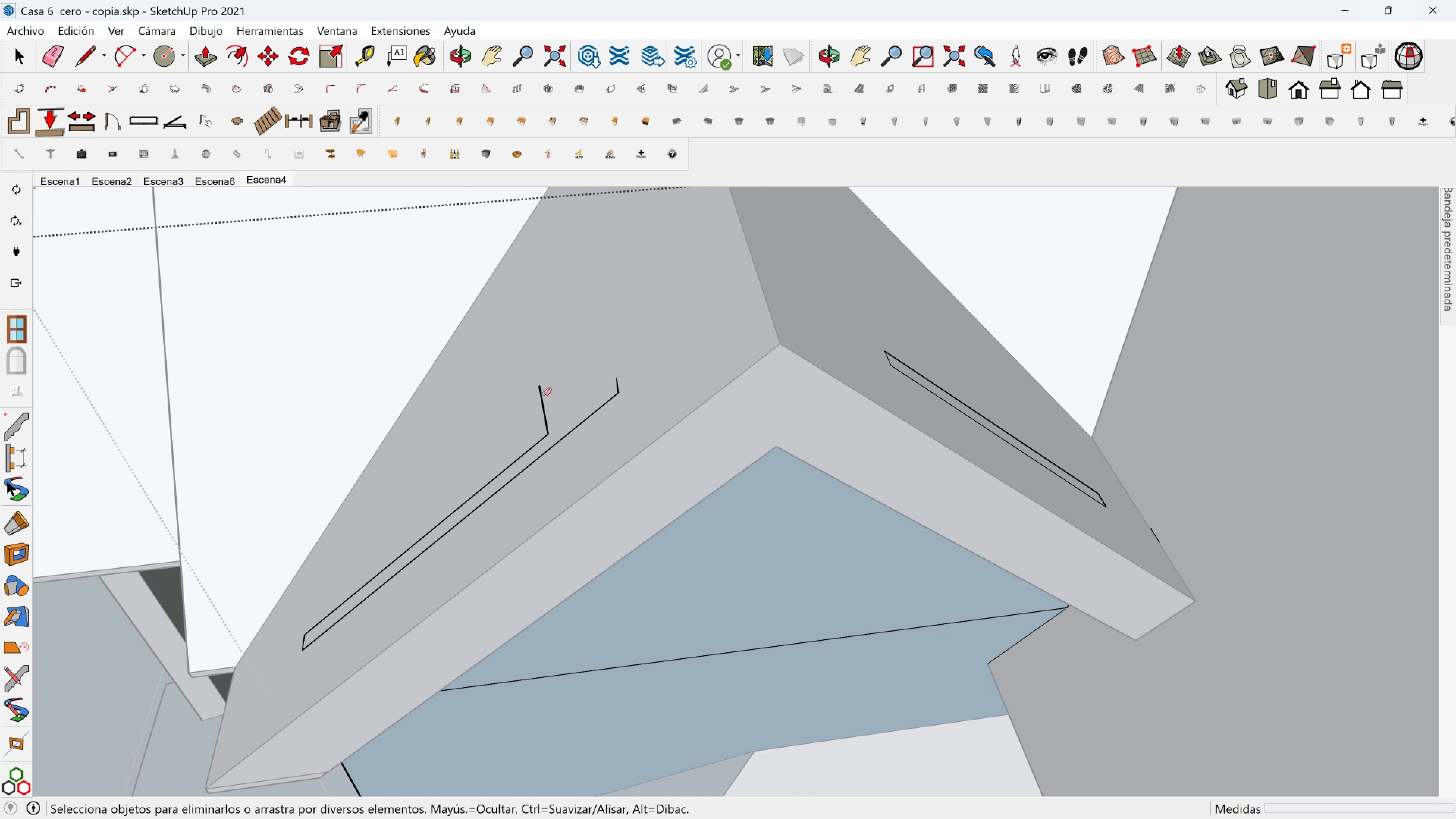 
left_click_drag(start_coordinate=[544, 394], to_coordinate=[533, 397])
 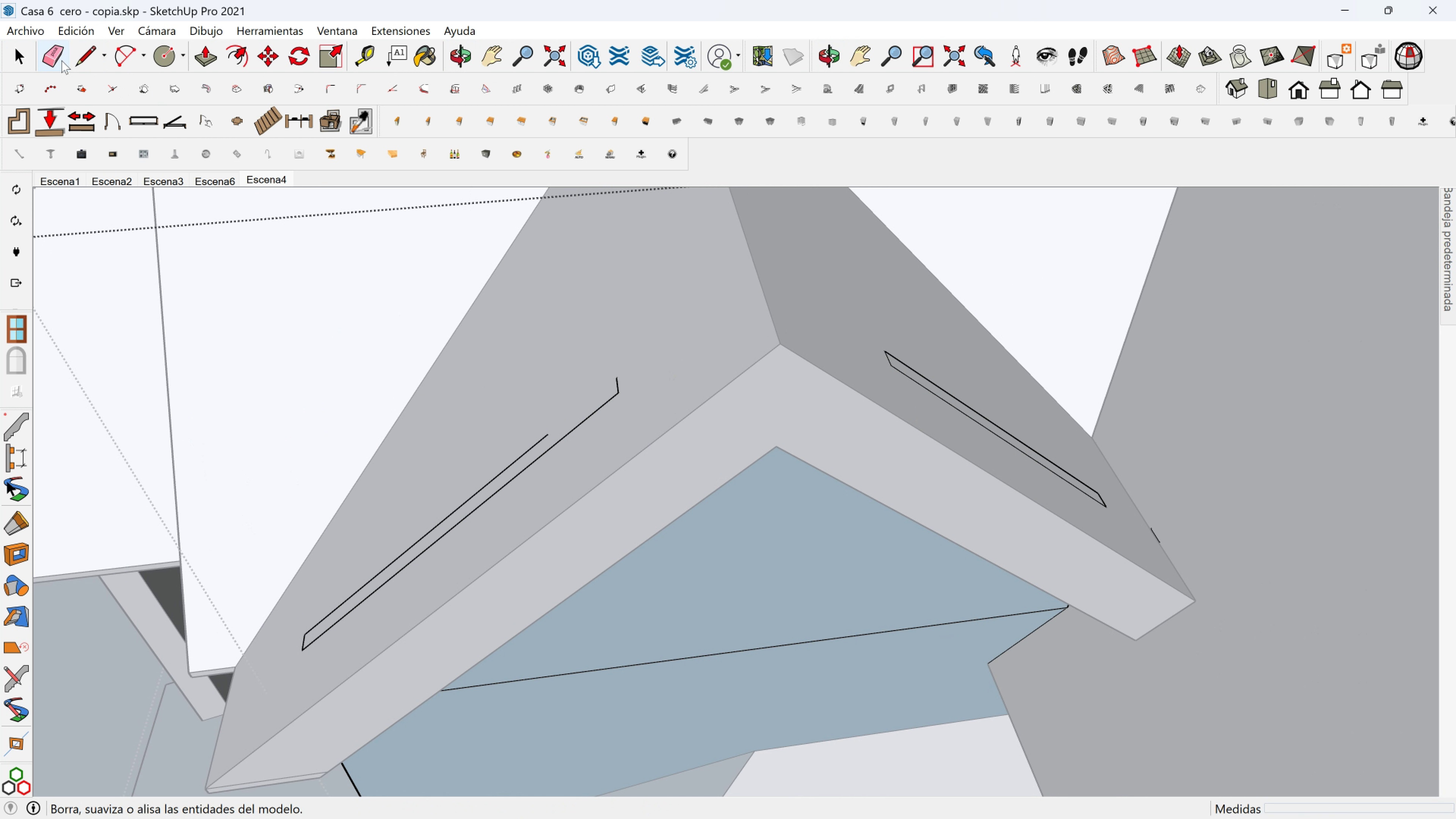 
left_click([88, 54])
 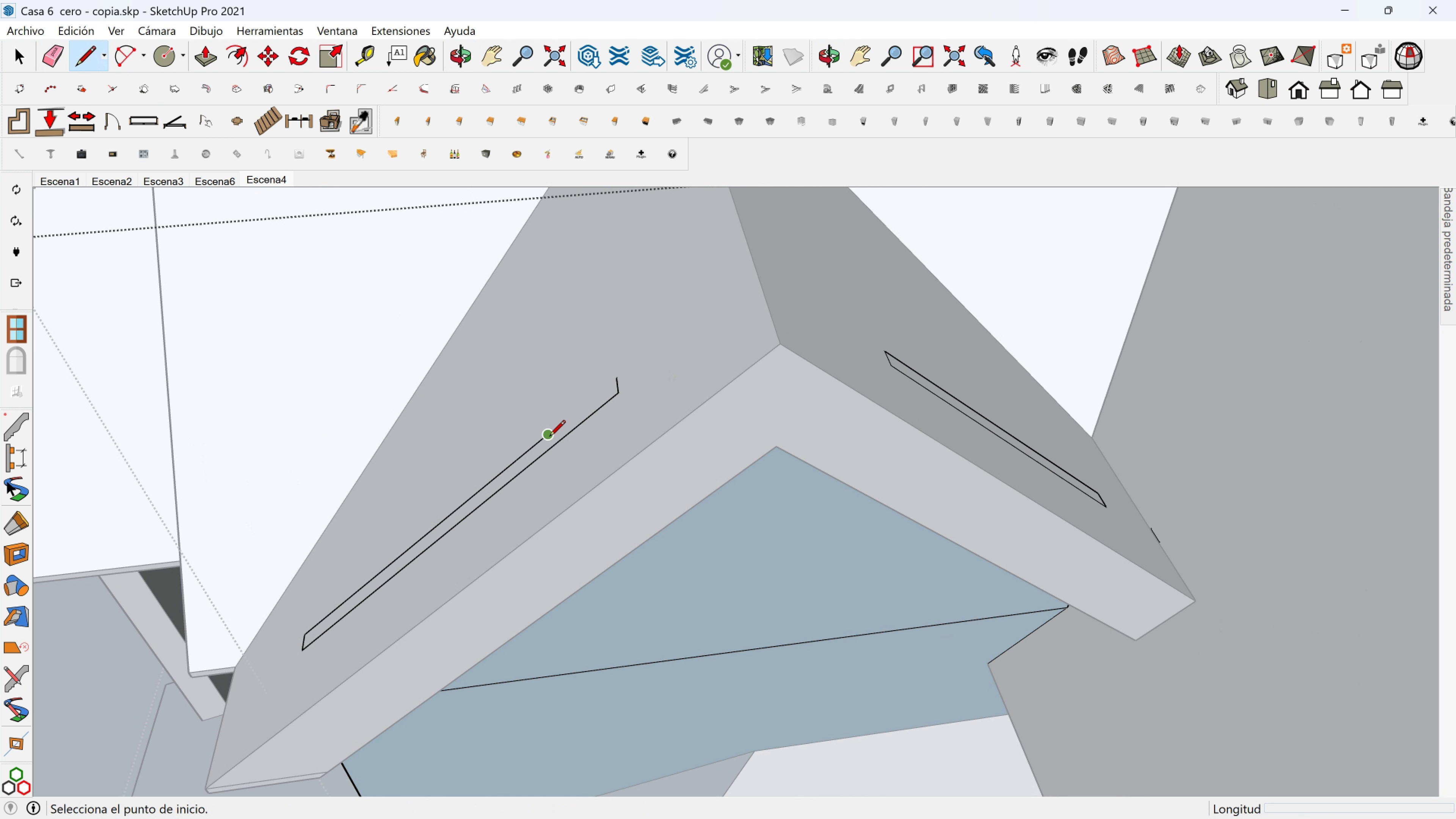 
left_click([547, 437])
 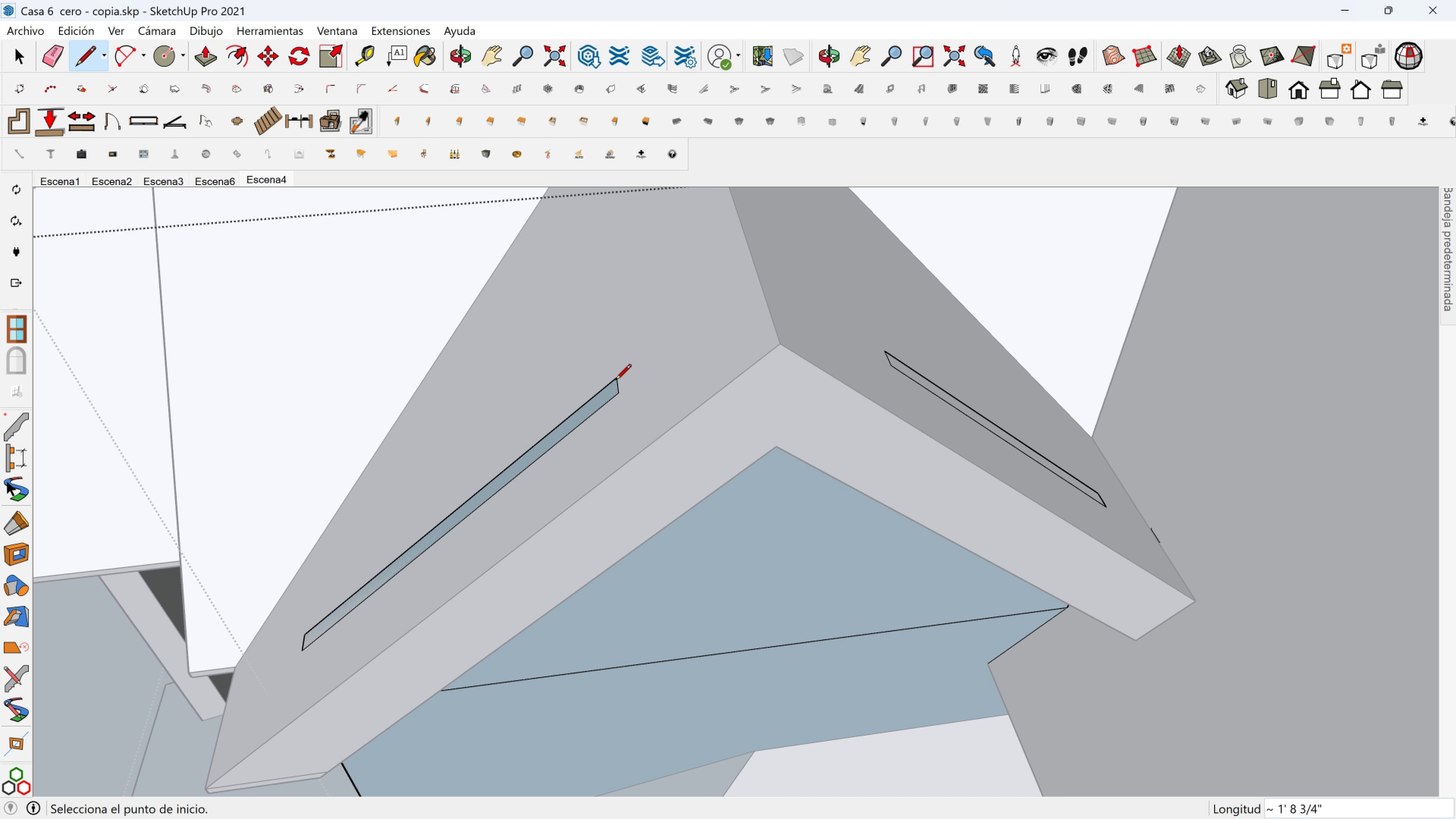 
left_click([615, 381])
 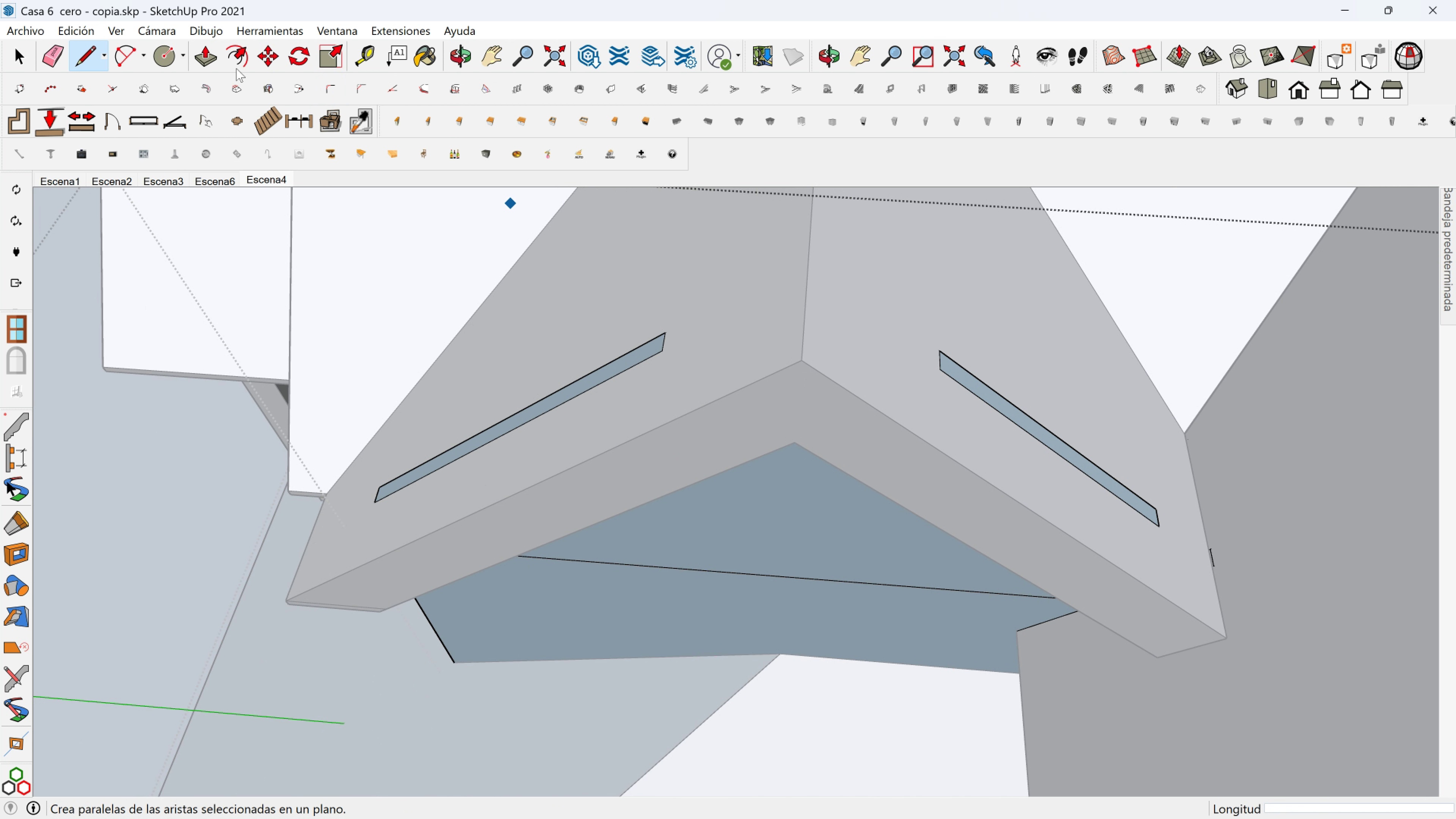 
left_click([212, 58])
 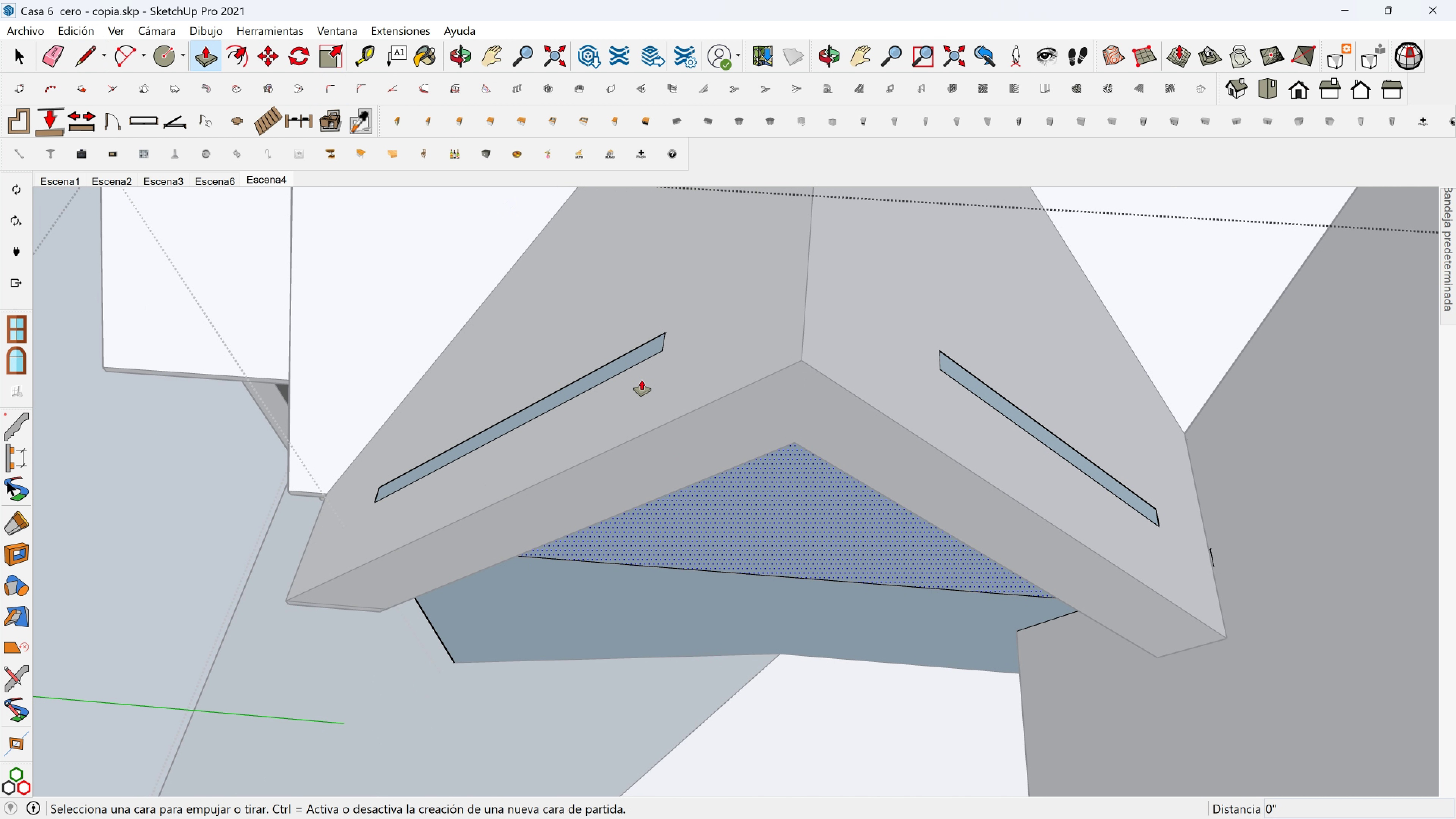 
scroll: coordinate [654, 386], scroll_direction: up, amount: 1.0
 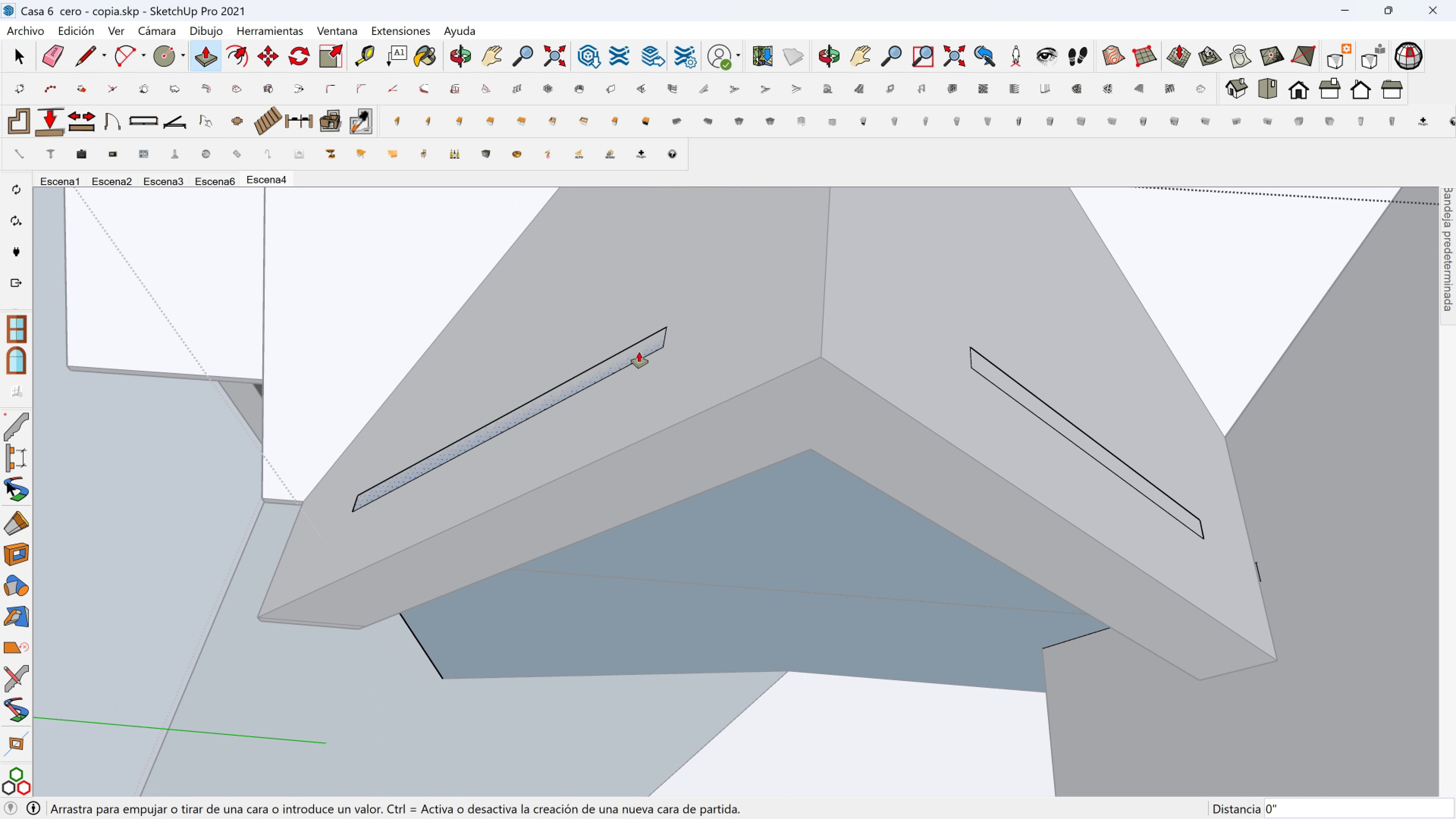 
left_click([639, 352])
 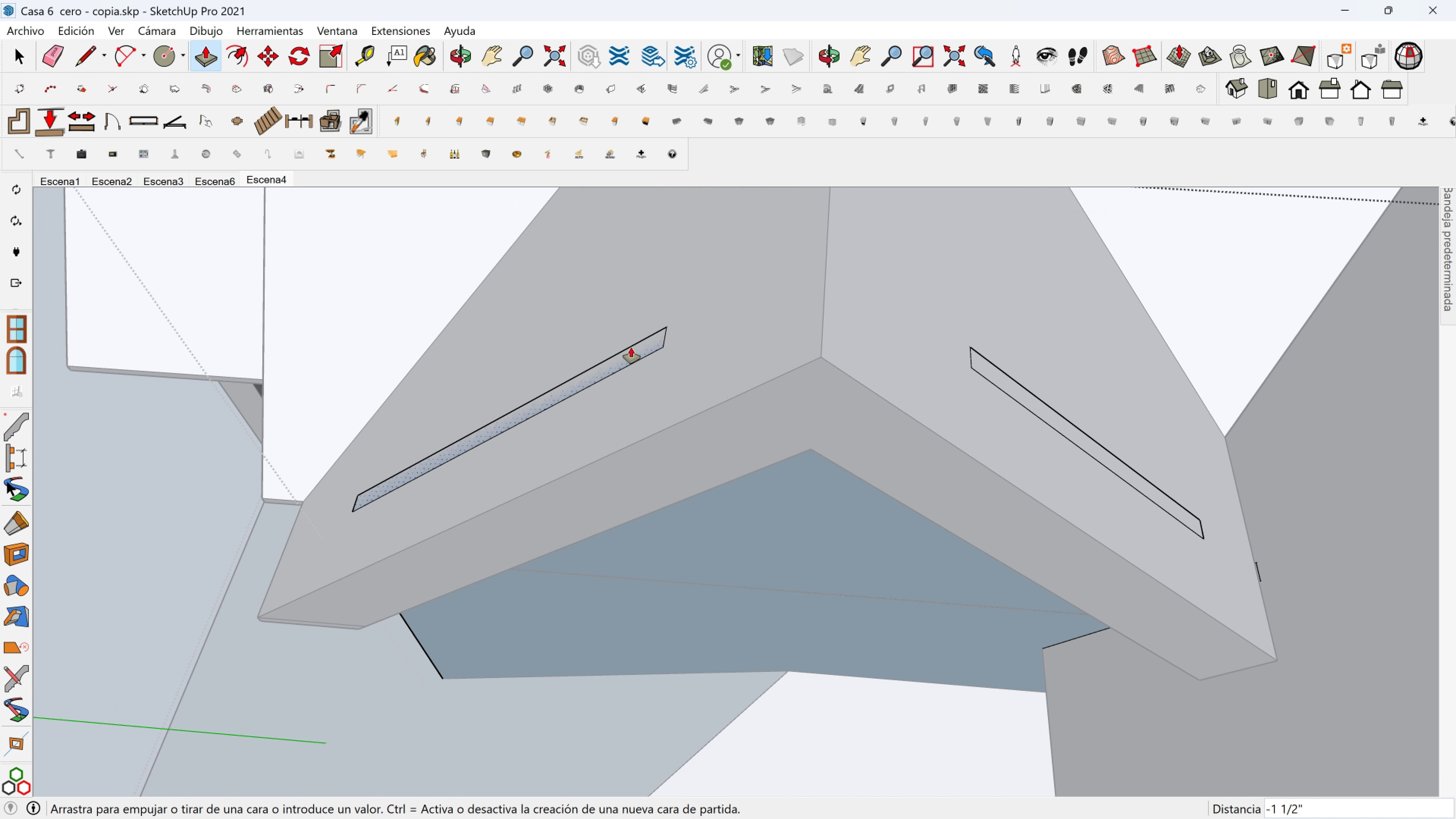 
scroll: coordinate [609, 380], scroll_direction: up, amount: 3.0
 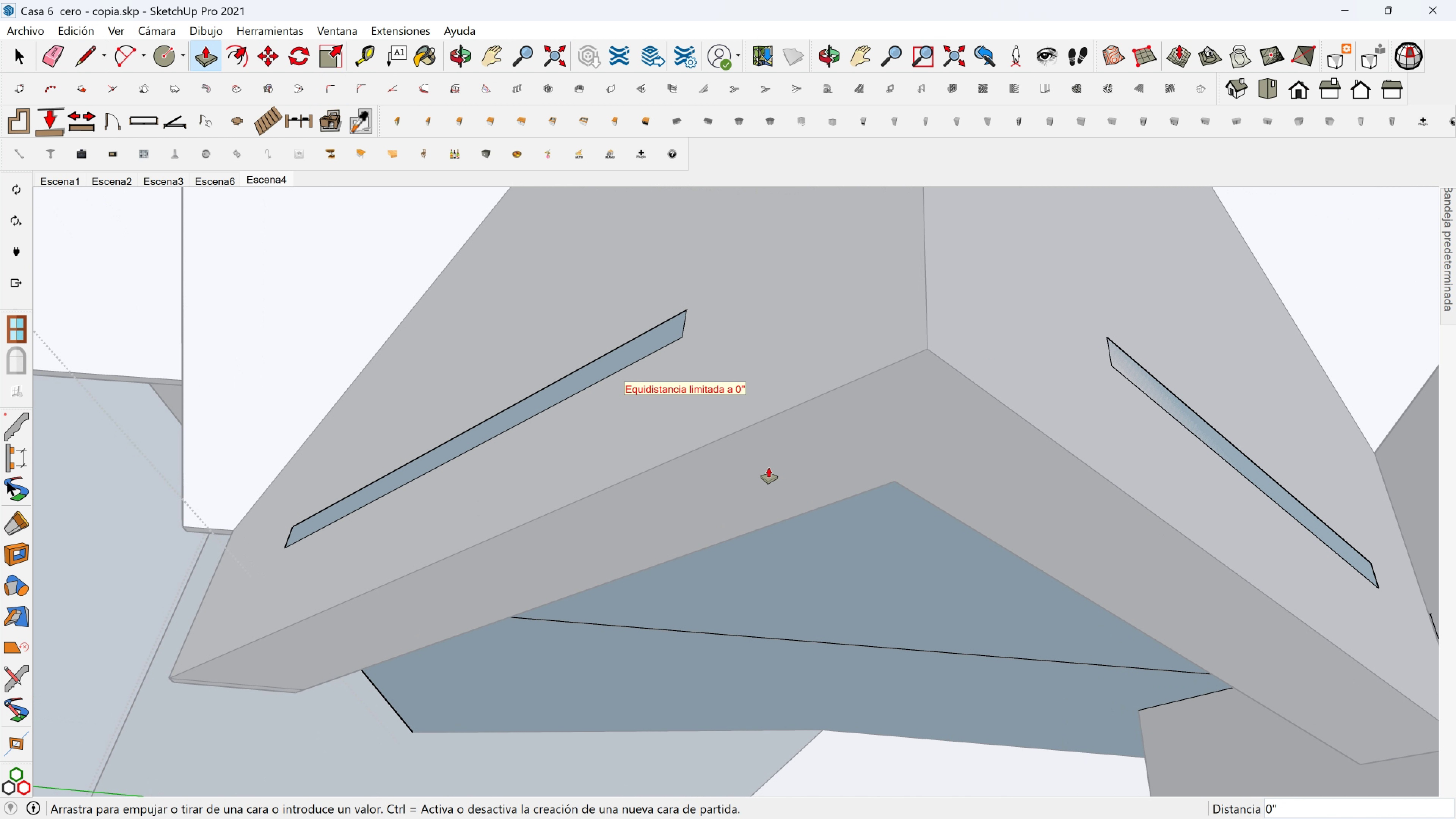 
left_click_drag(start_coordinate=[769, 468], to_coordinate=[771, 468])
 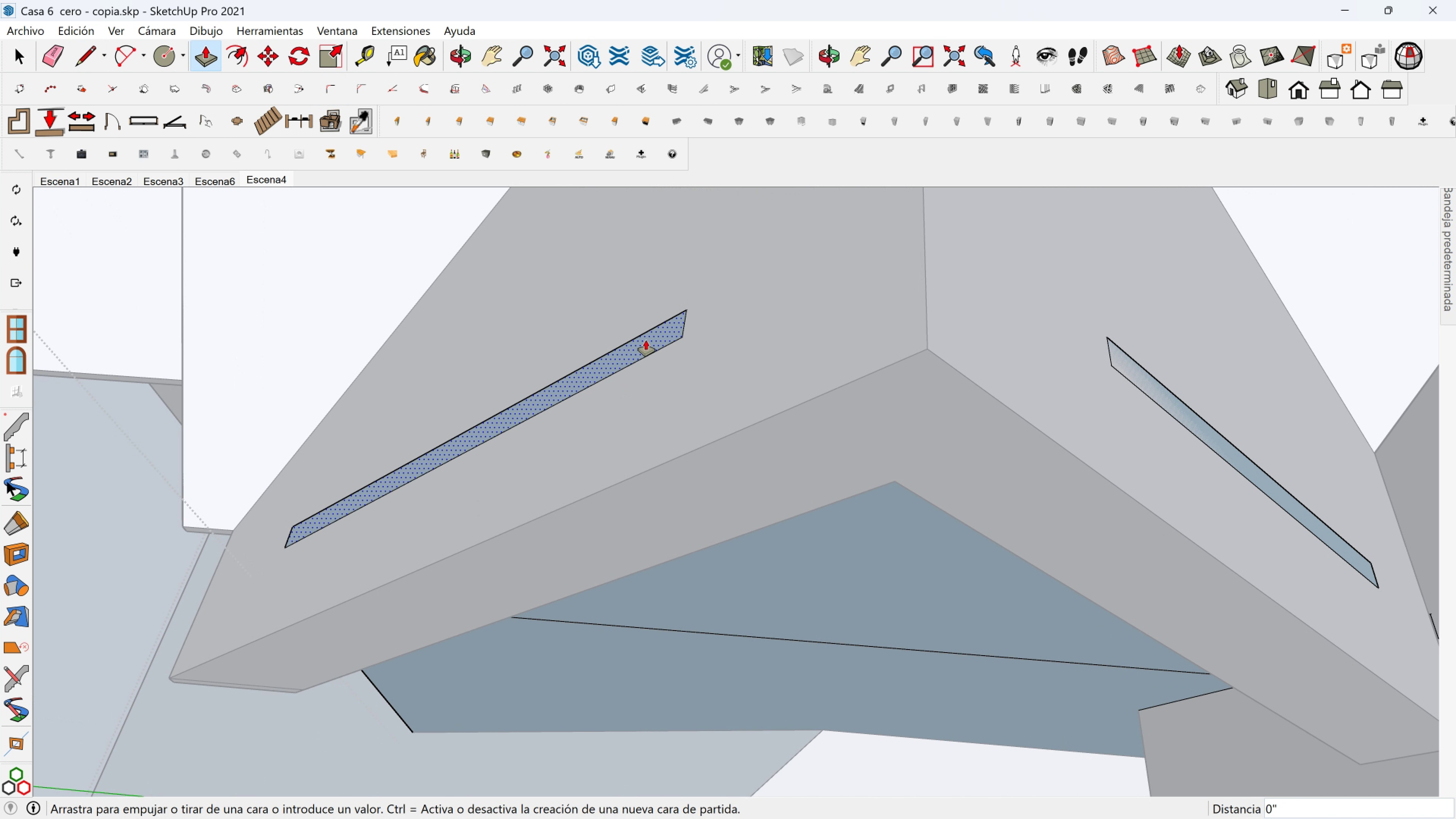 
left_click([646, 340])
 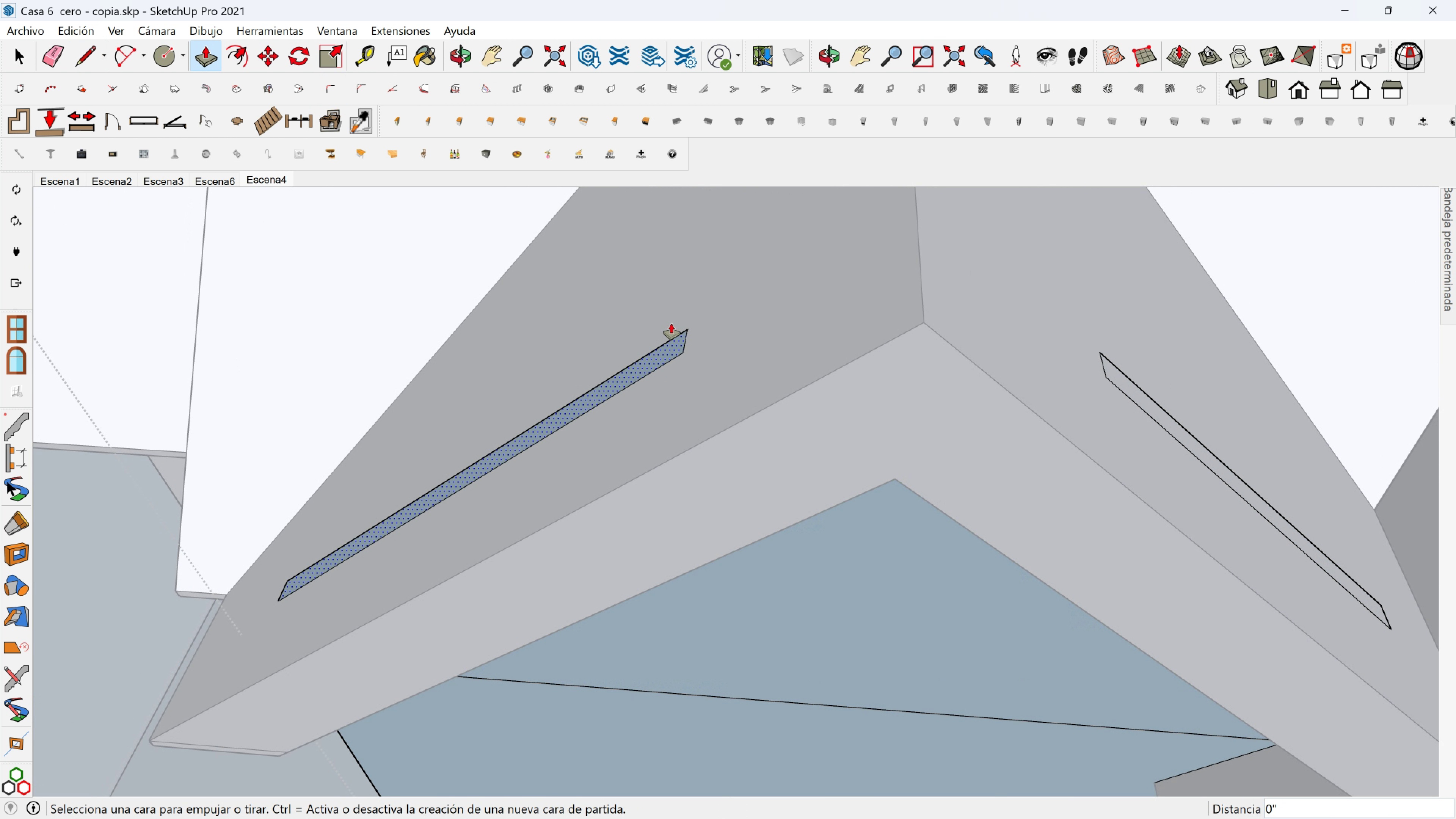 
key(Space)
 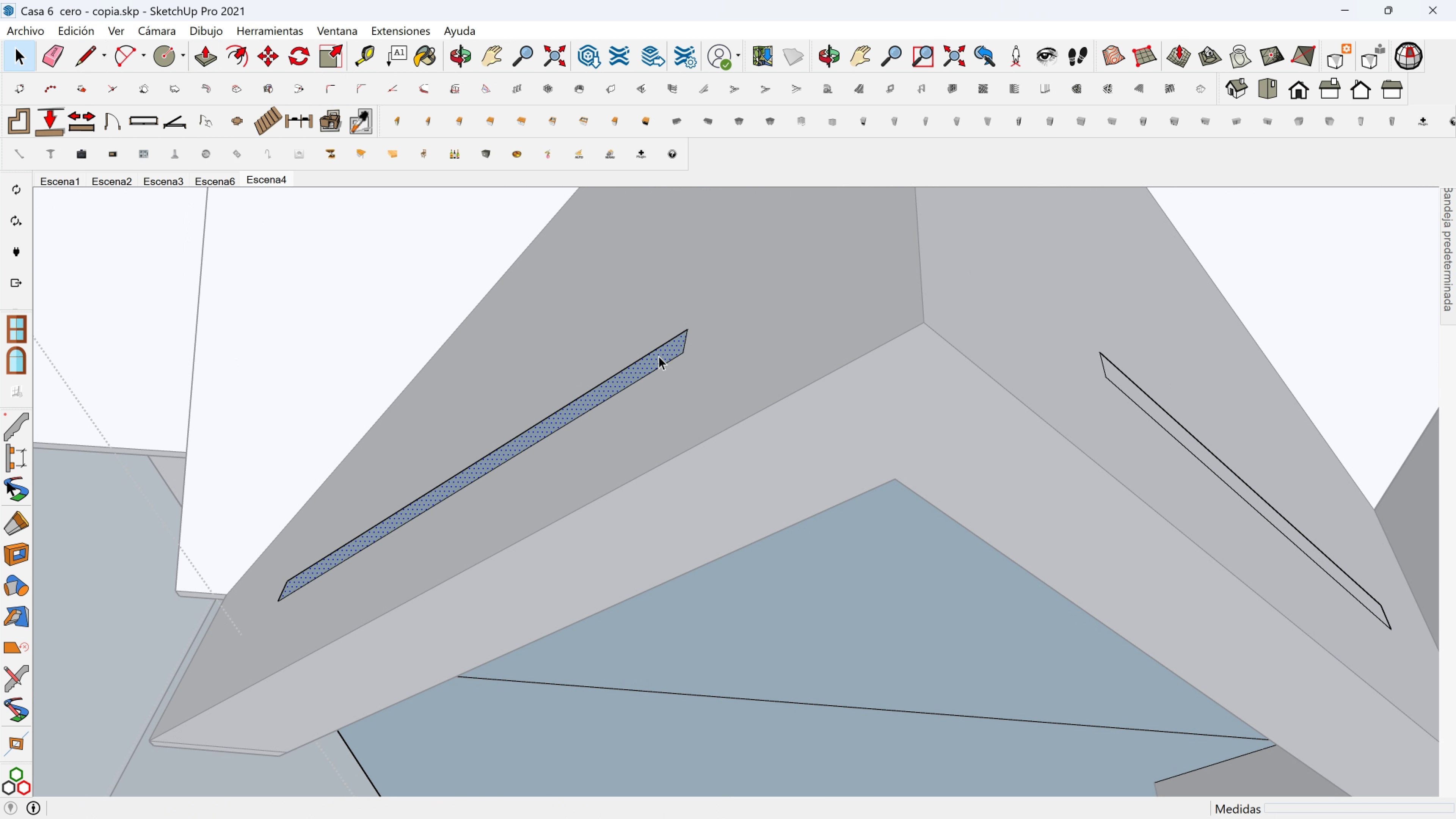 
left_click([659, 356])
 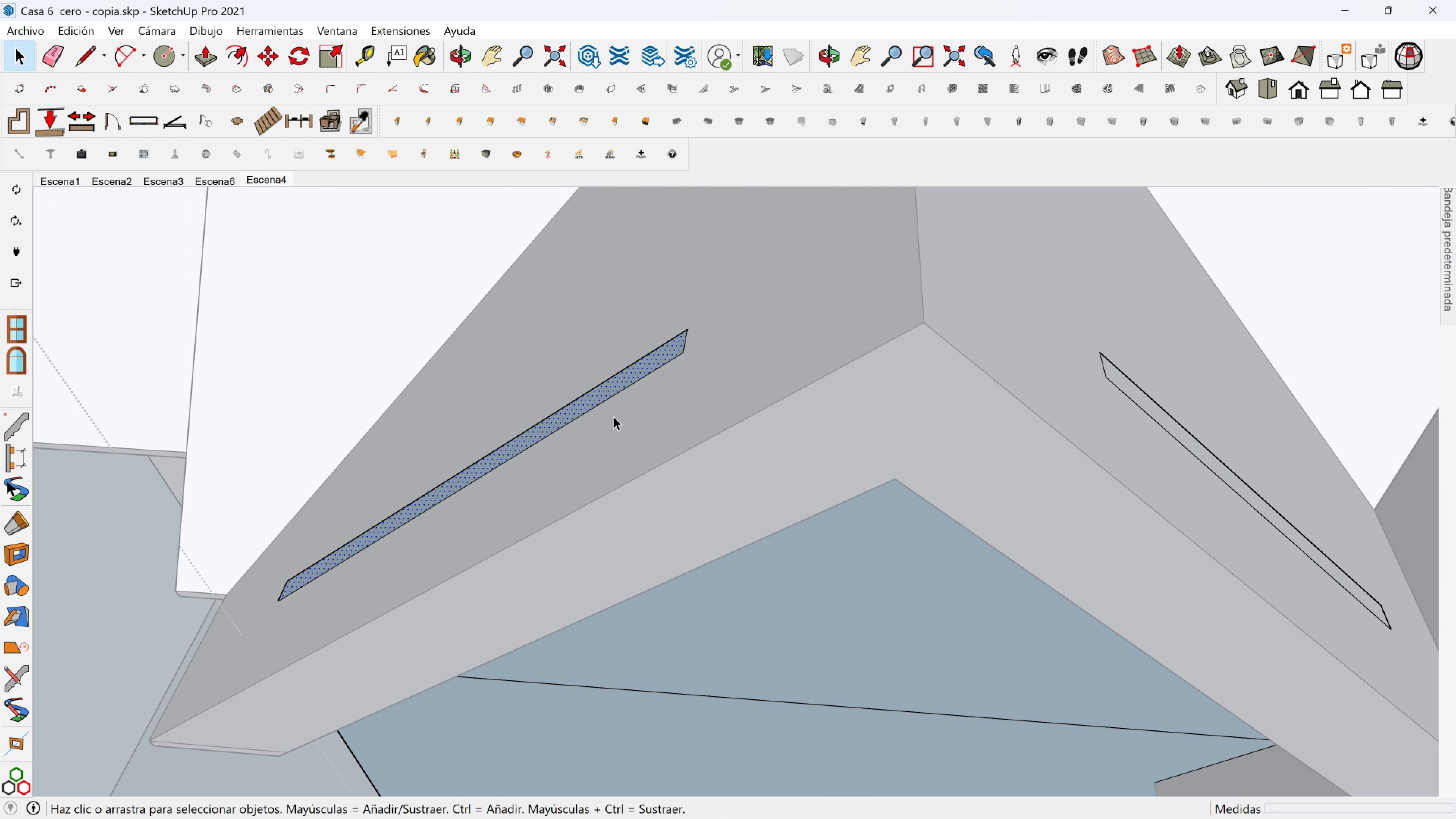 
hold_key(key=ShiftLeft, duration=0.41)
 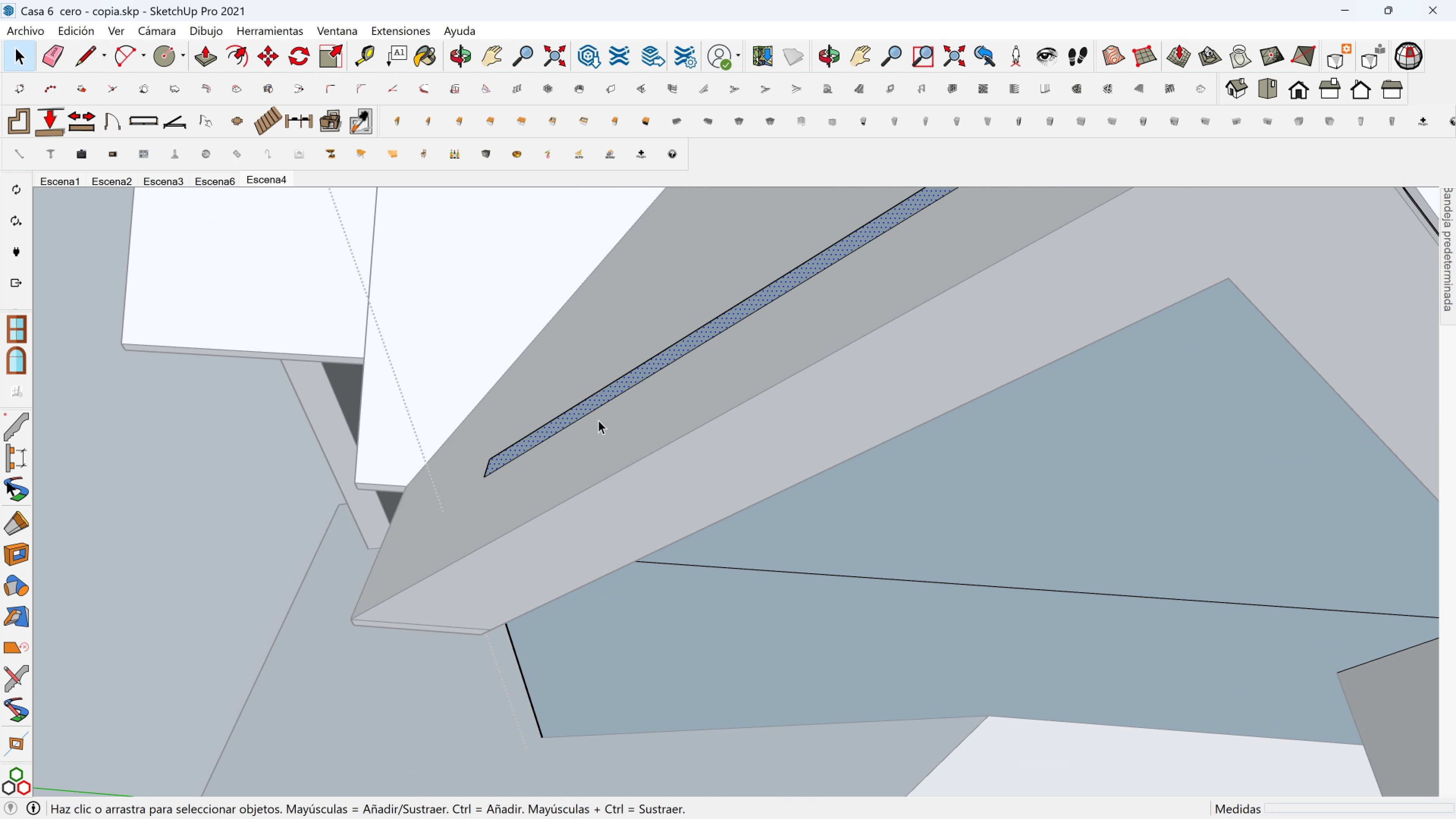 
type(nm)
 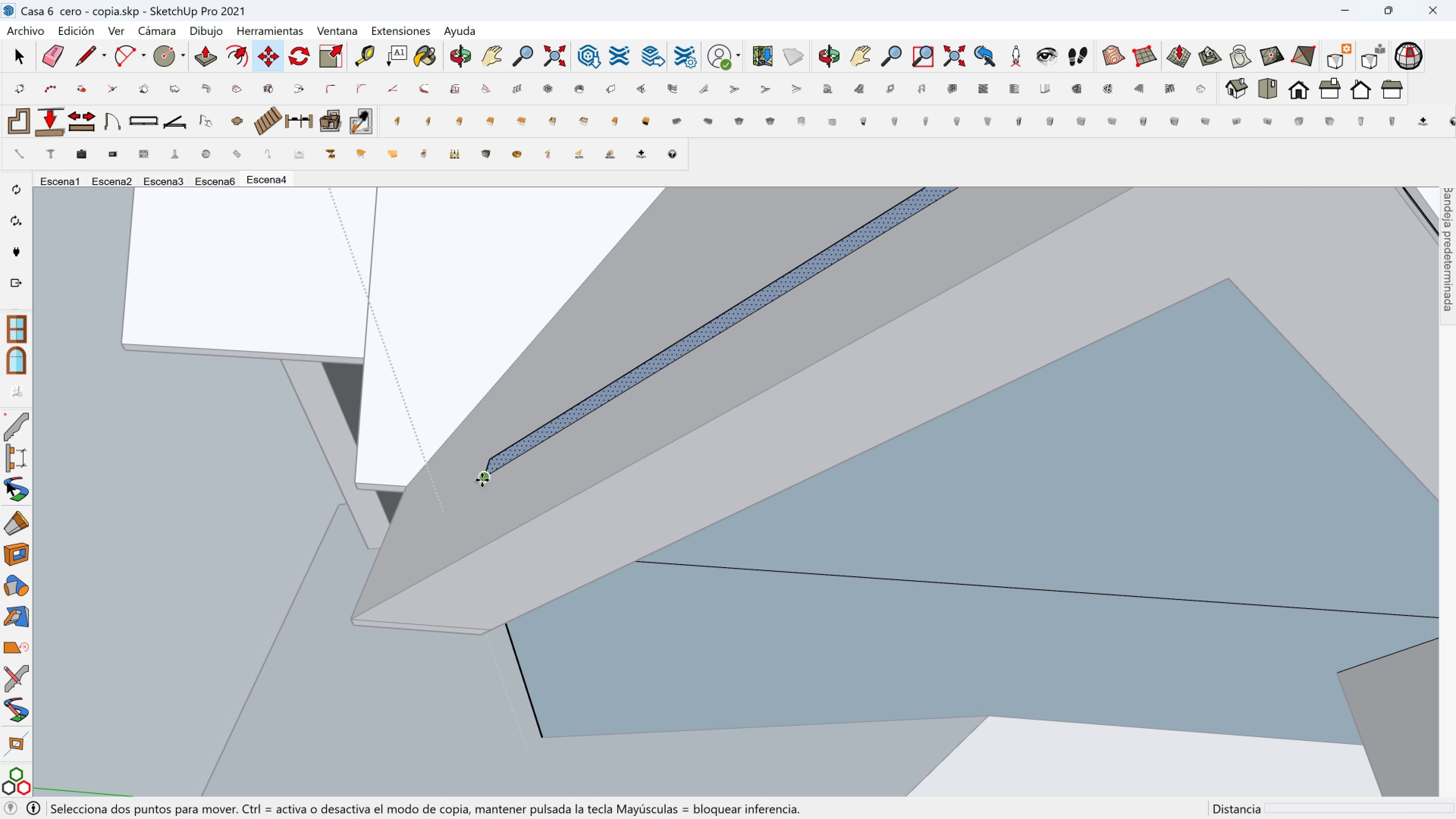 
left_click([482, 480])
 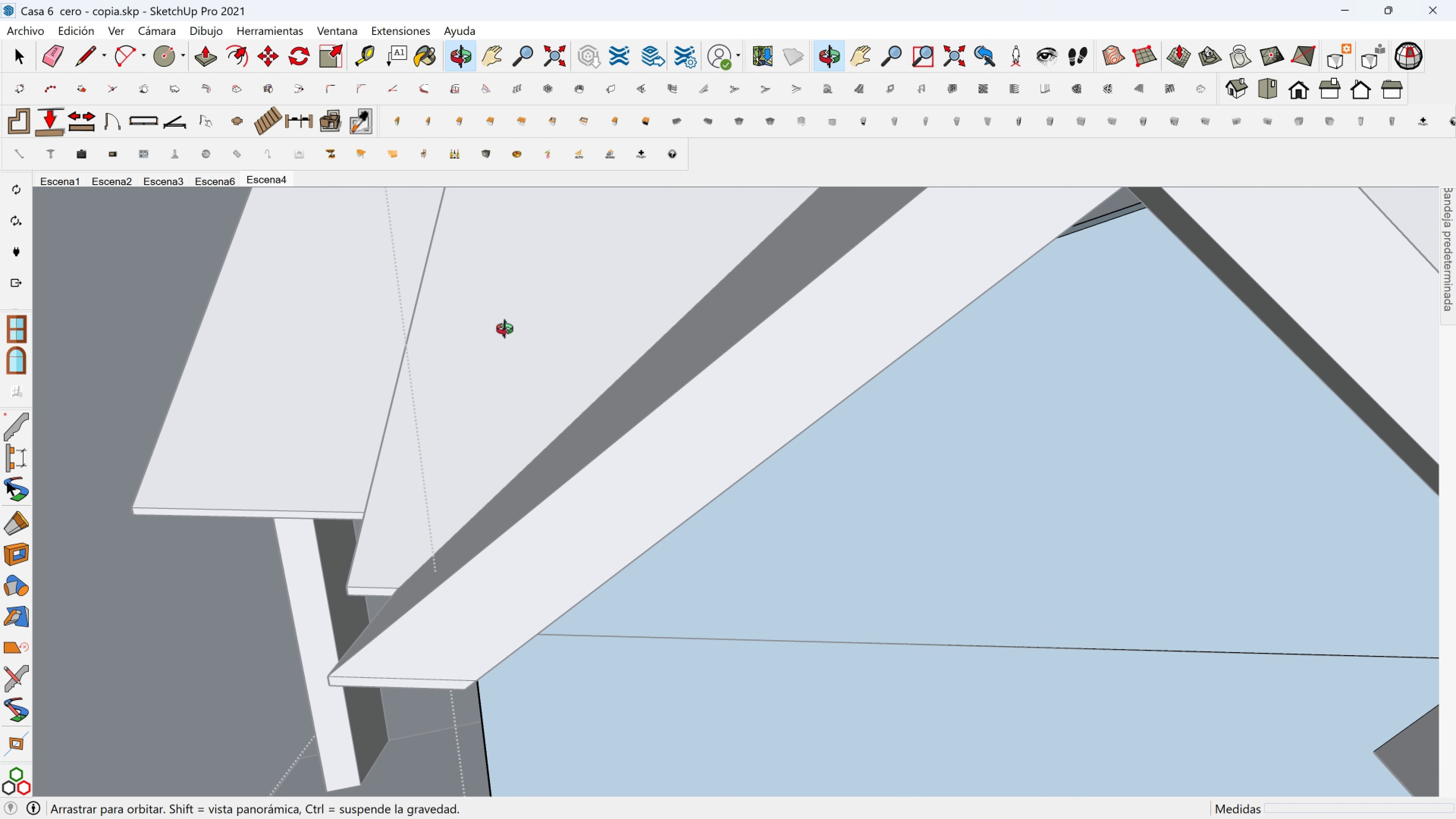 
key(Shift+ShiftLeft)
 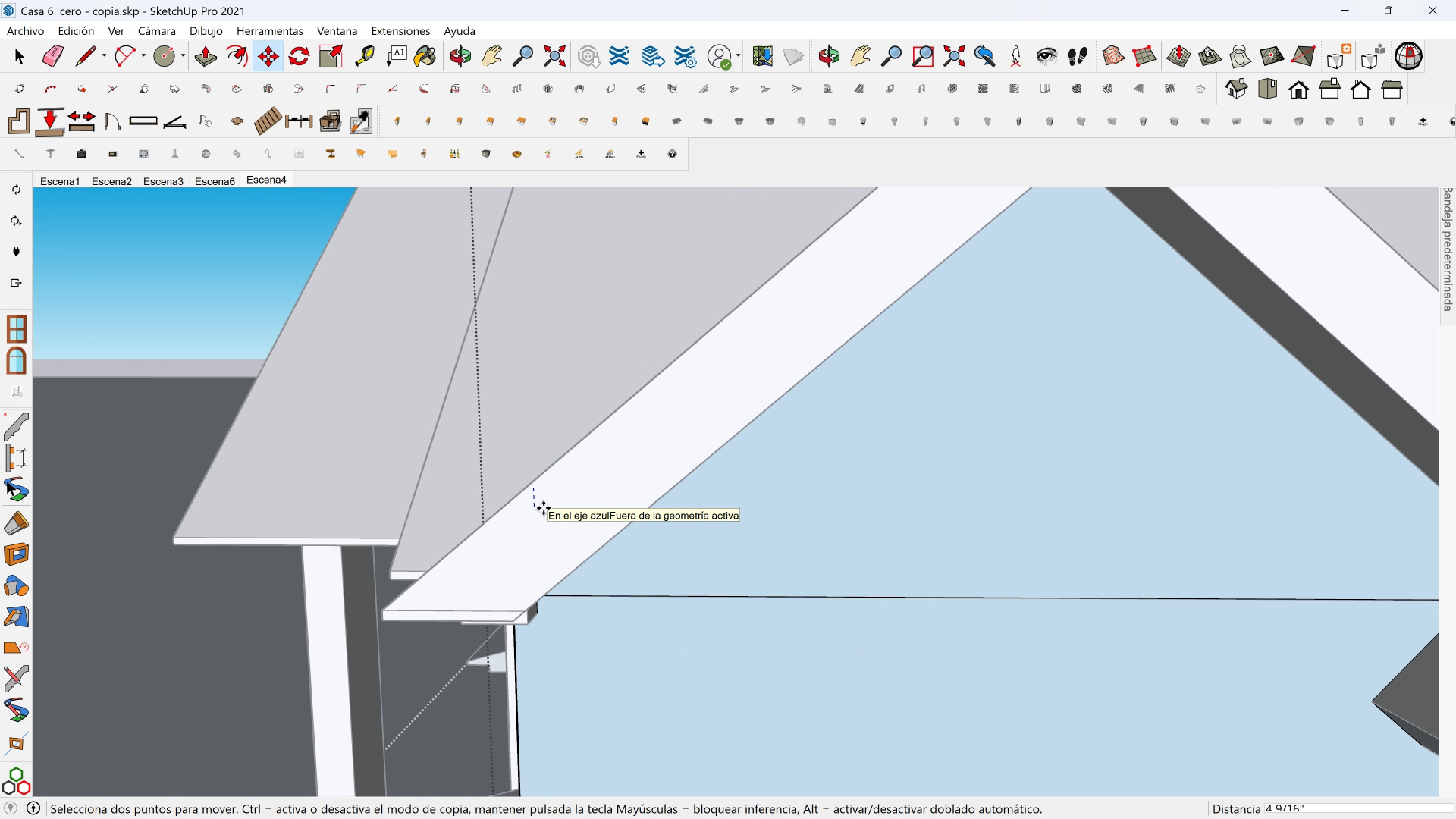 
scroll: coordinate [543, 508], scroll_direction: down, amount: 2.0
 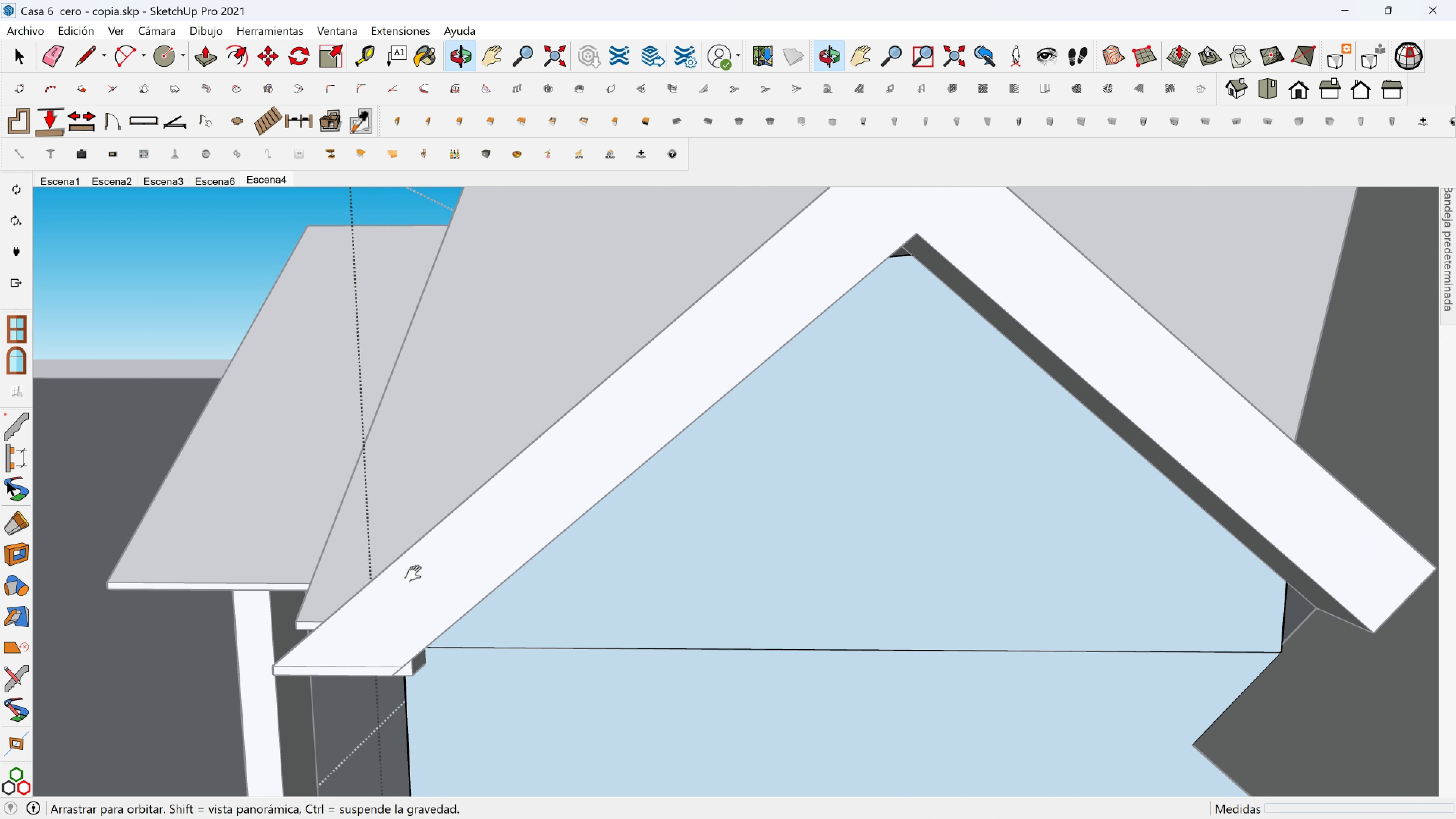 
hold_key(key=ShiftLeft, duration=0.82)
 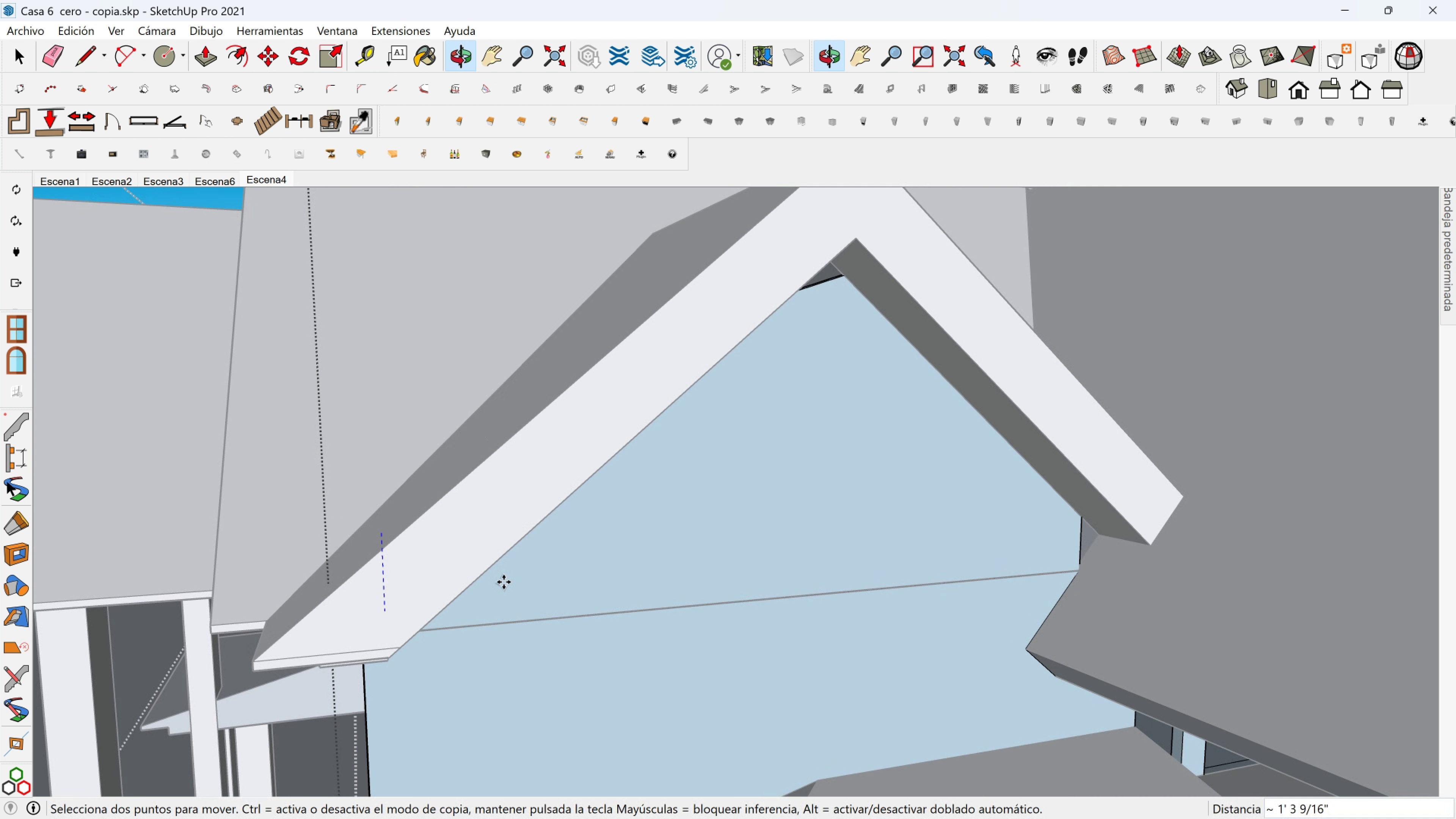 
hold_key(key=ShiftLeft, duration=0.95)
 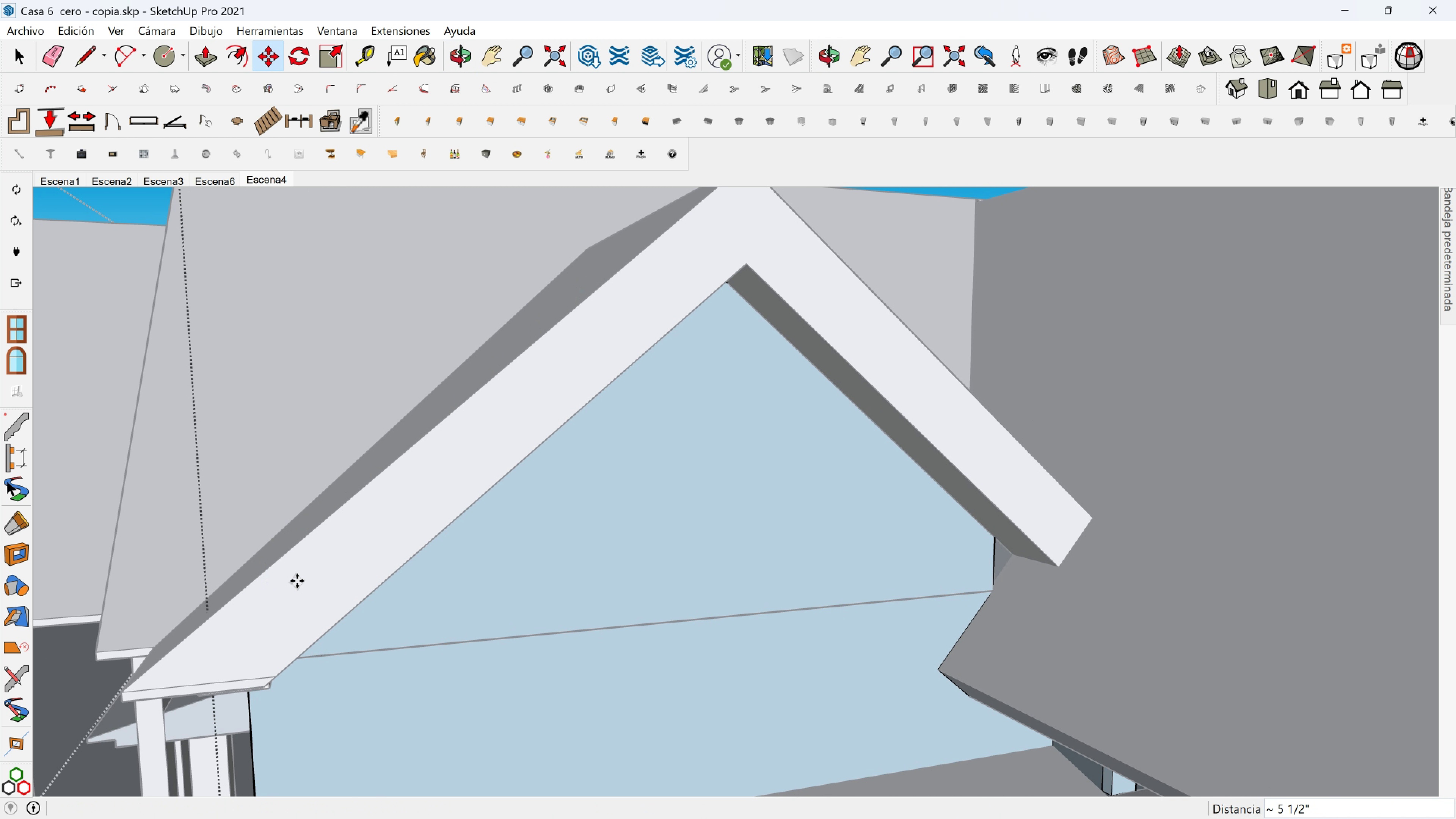 
left_click([297, 581])
 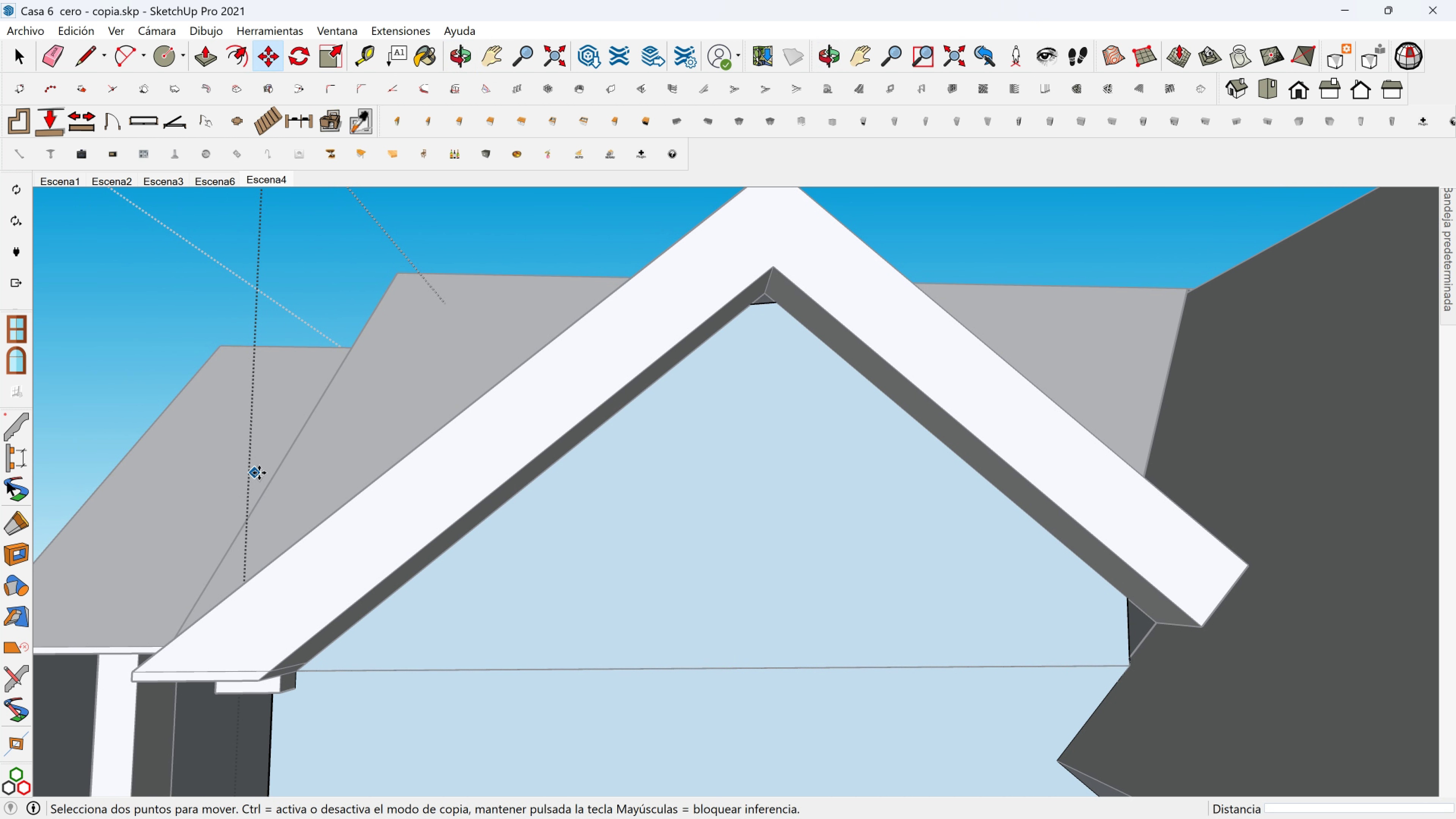 
key(Control+ControlLeft)
 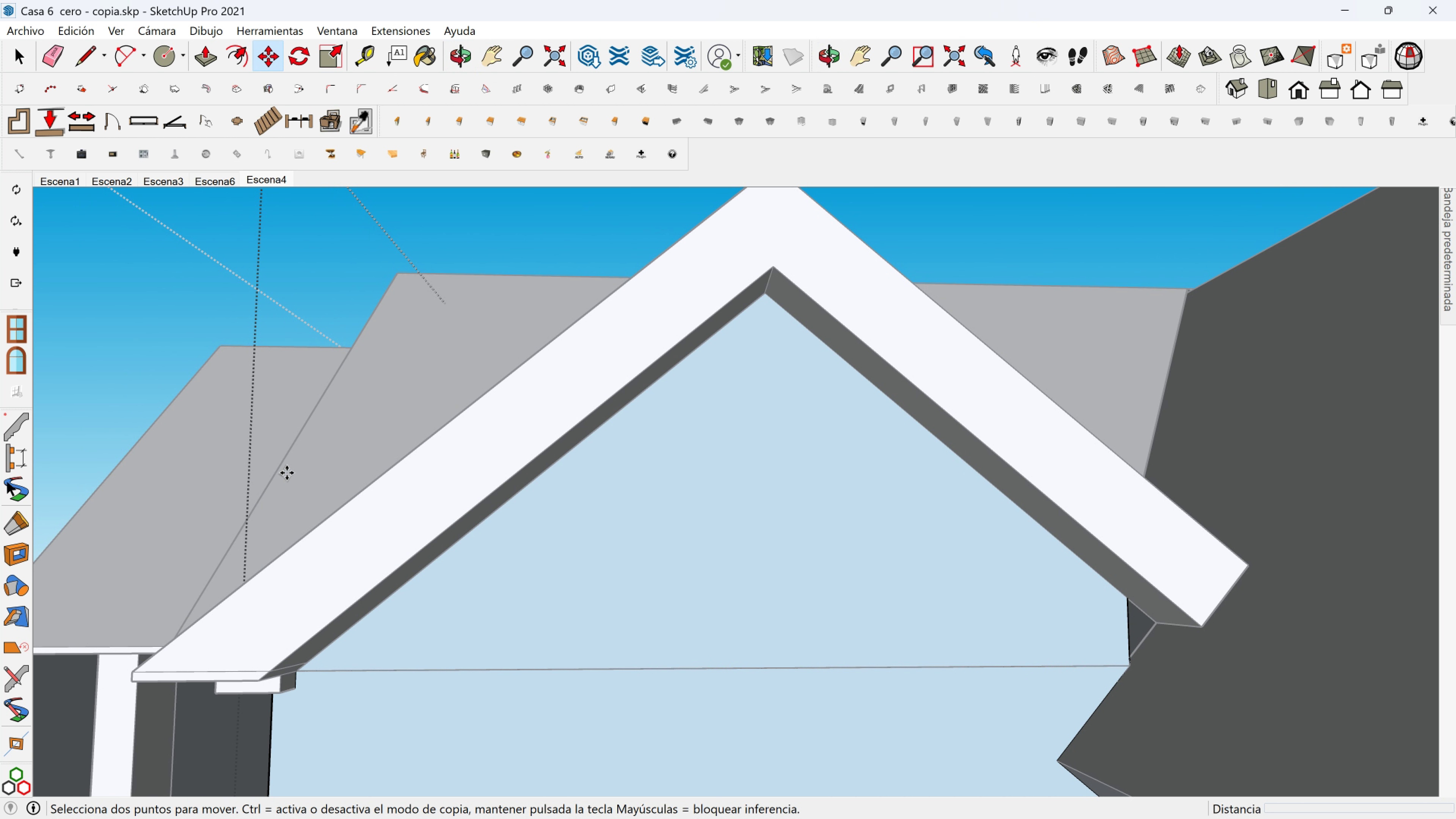 
key(Control+Z)
 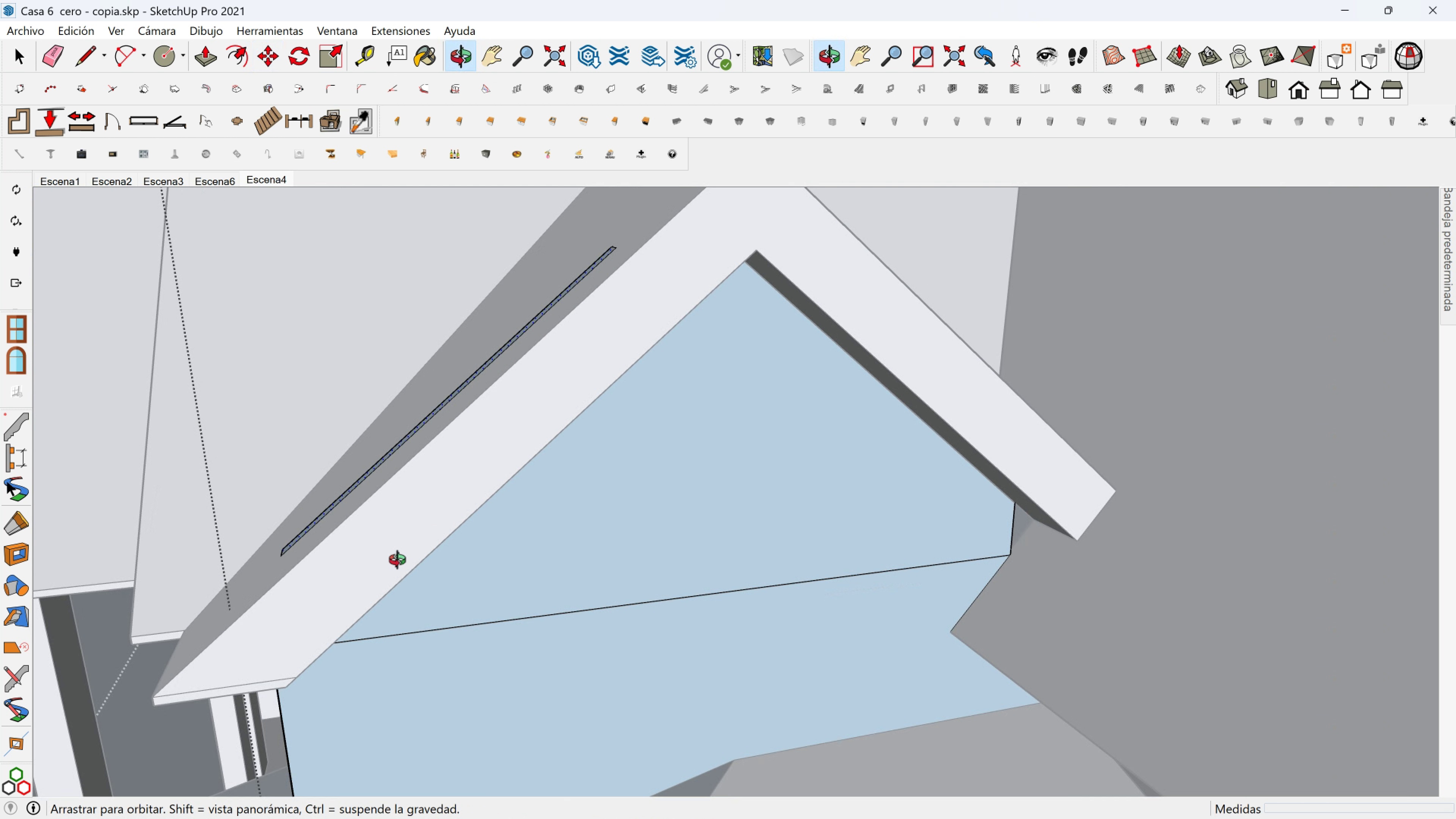 
hold_key(key=ShiftLeft, duration=0.34)
 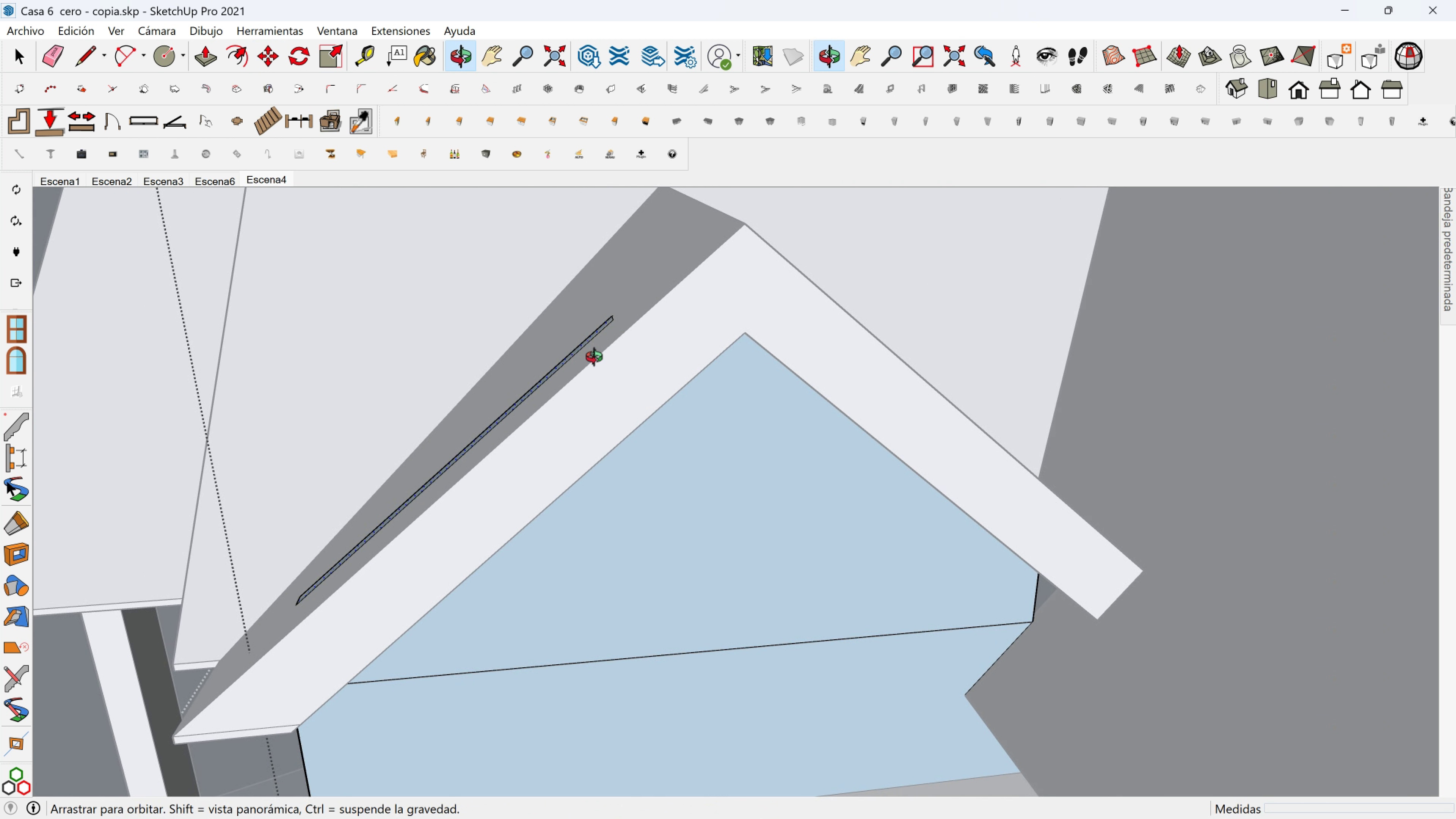 
key(Shift+ShiftLeft)
 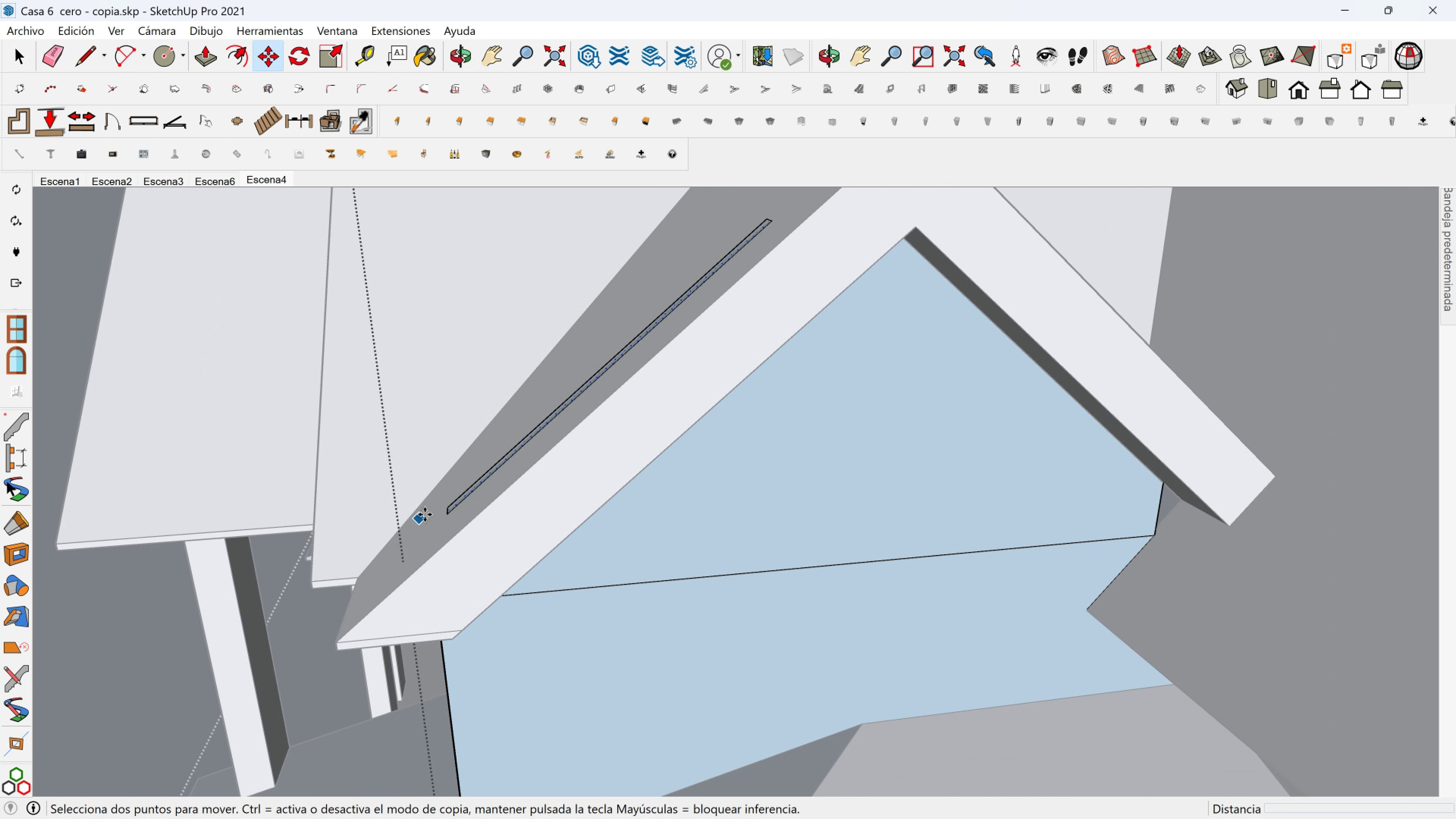 
scroll: coordinate [549, 486], scroll_direction: none, amount: 0.0
 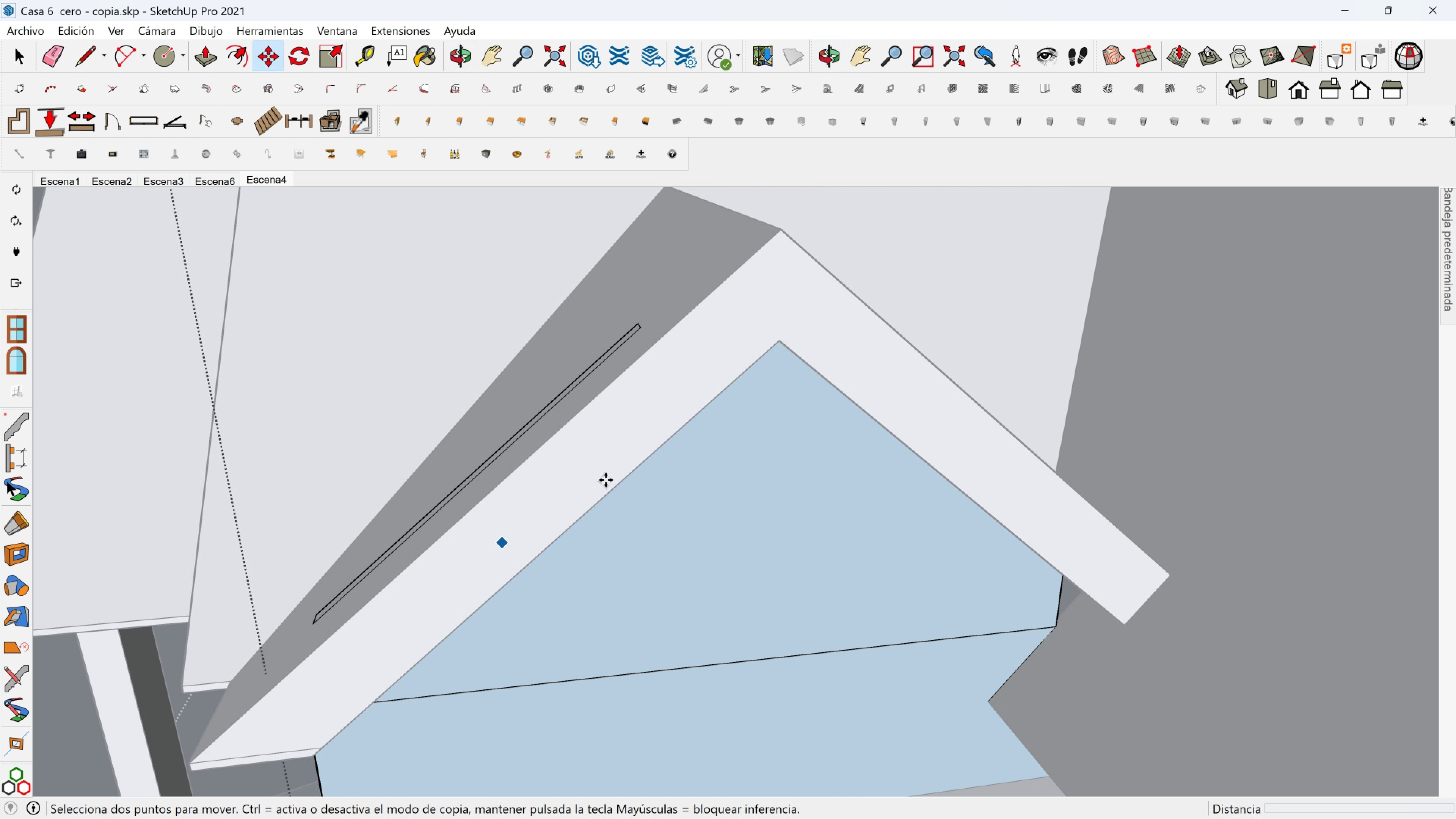 
hold_key(key=ShiftLeft, duration=0.56)
 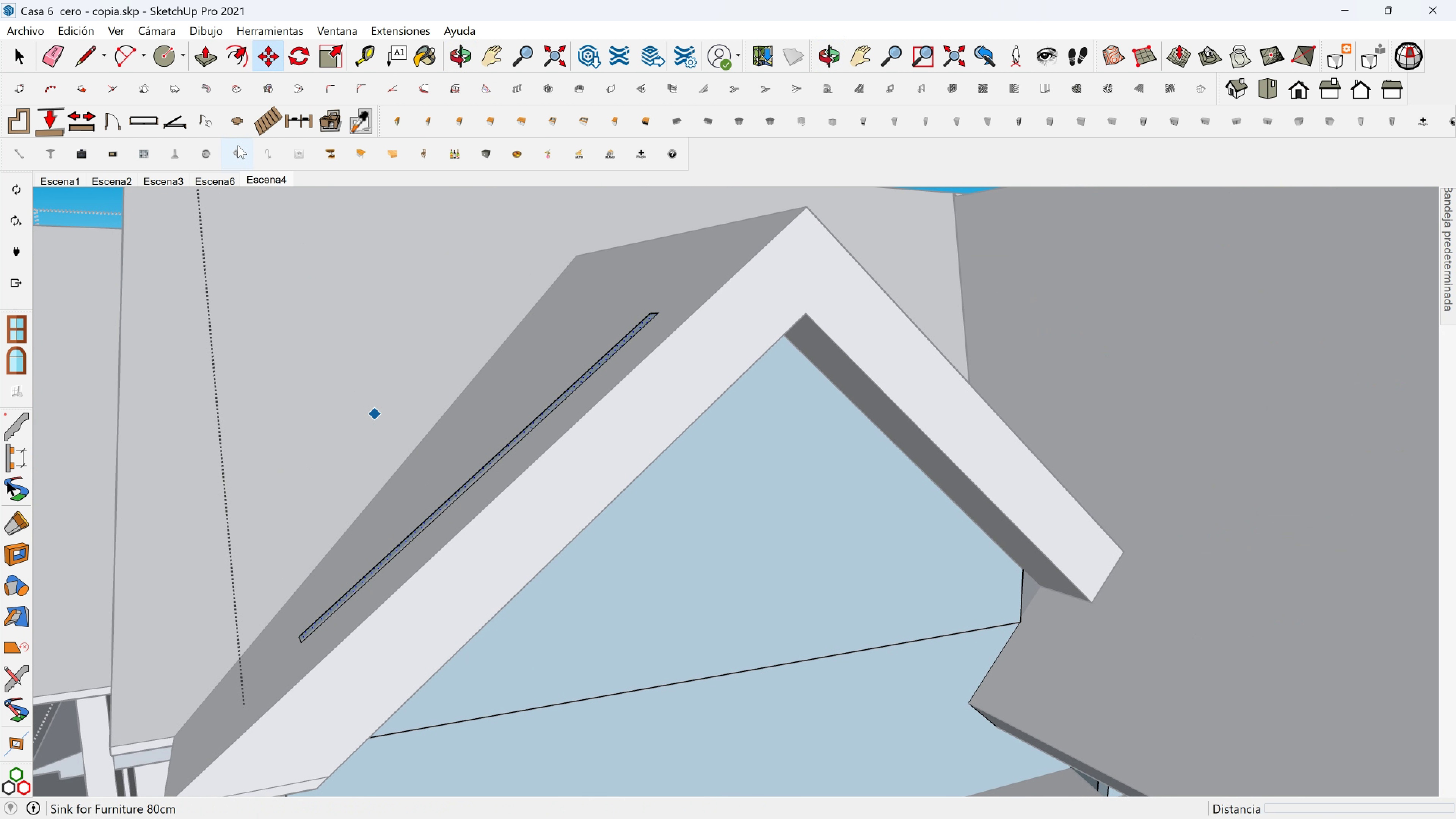 
left_click([196, 58])
 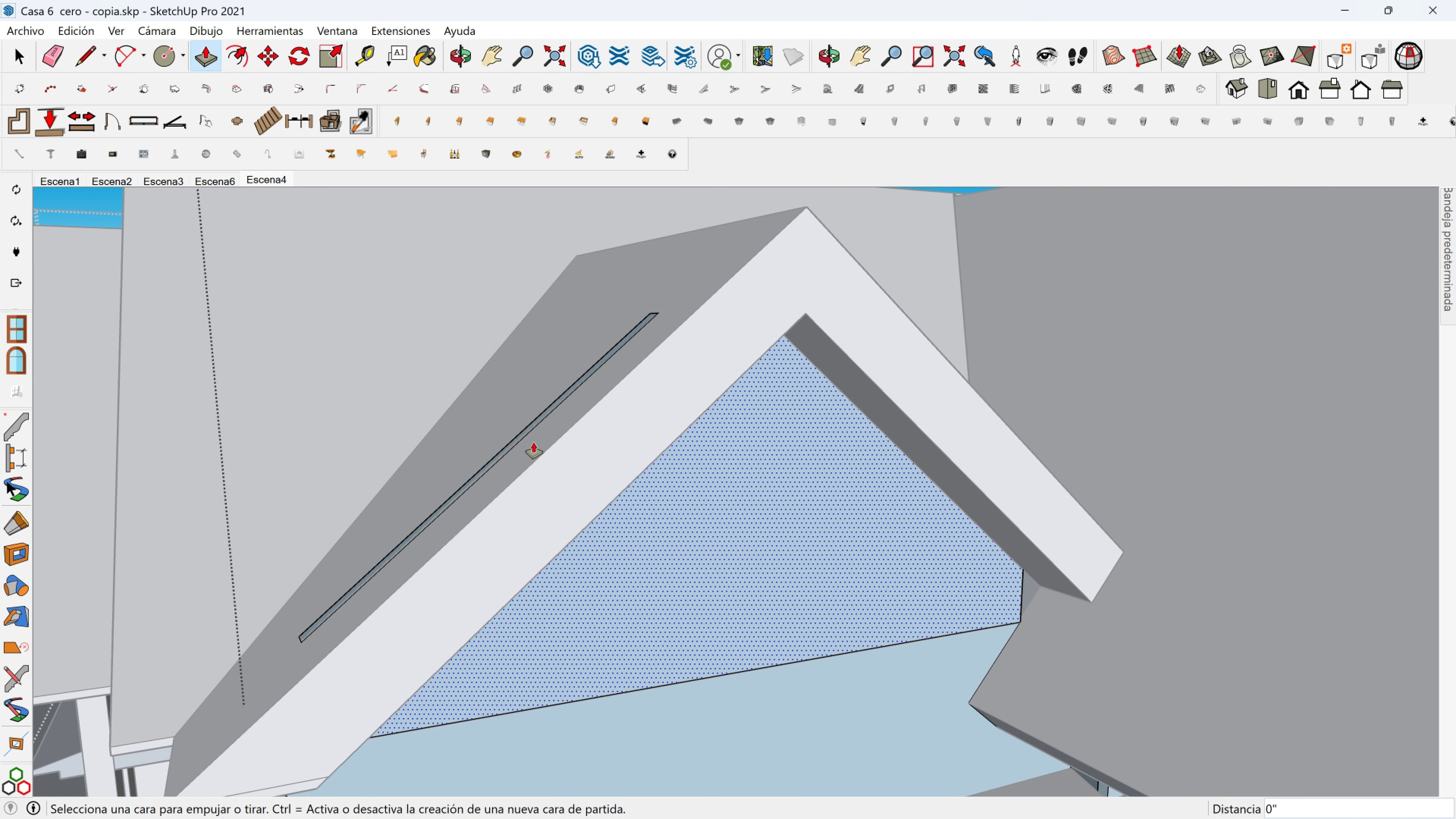 
left_click([523, 438])
 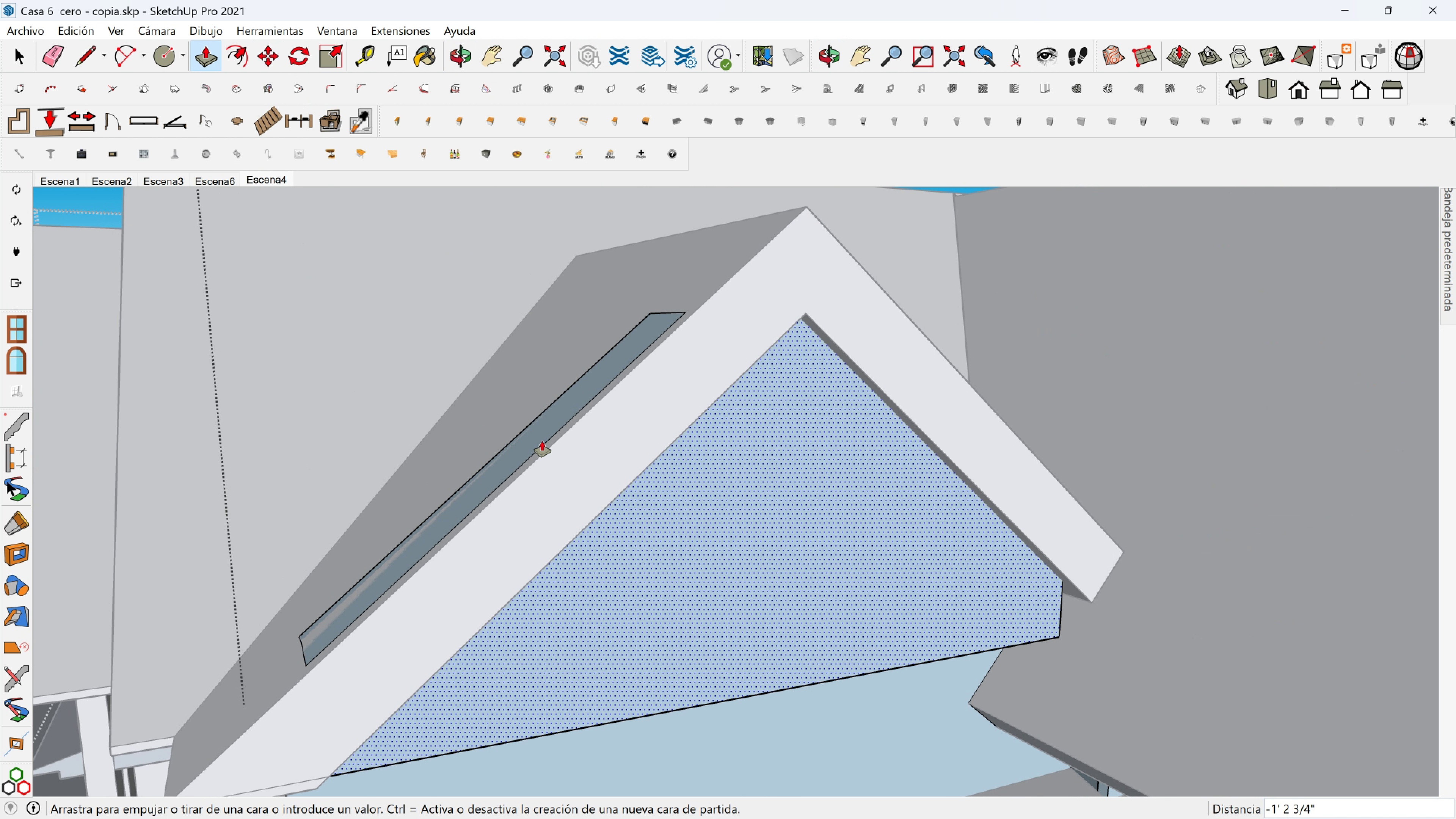 
key(Escape)
 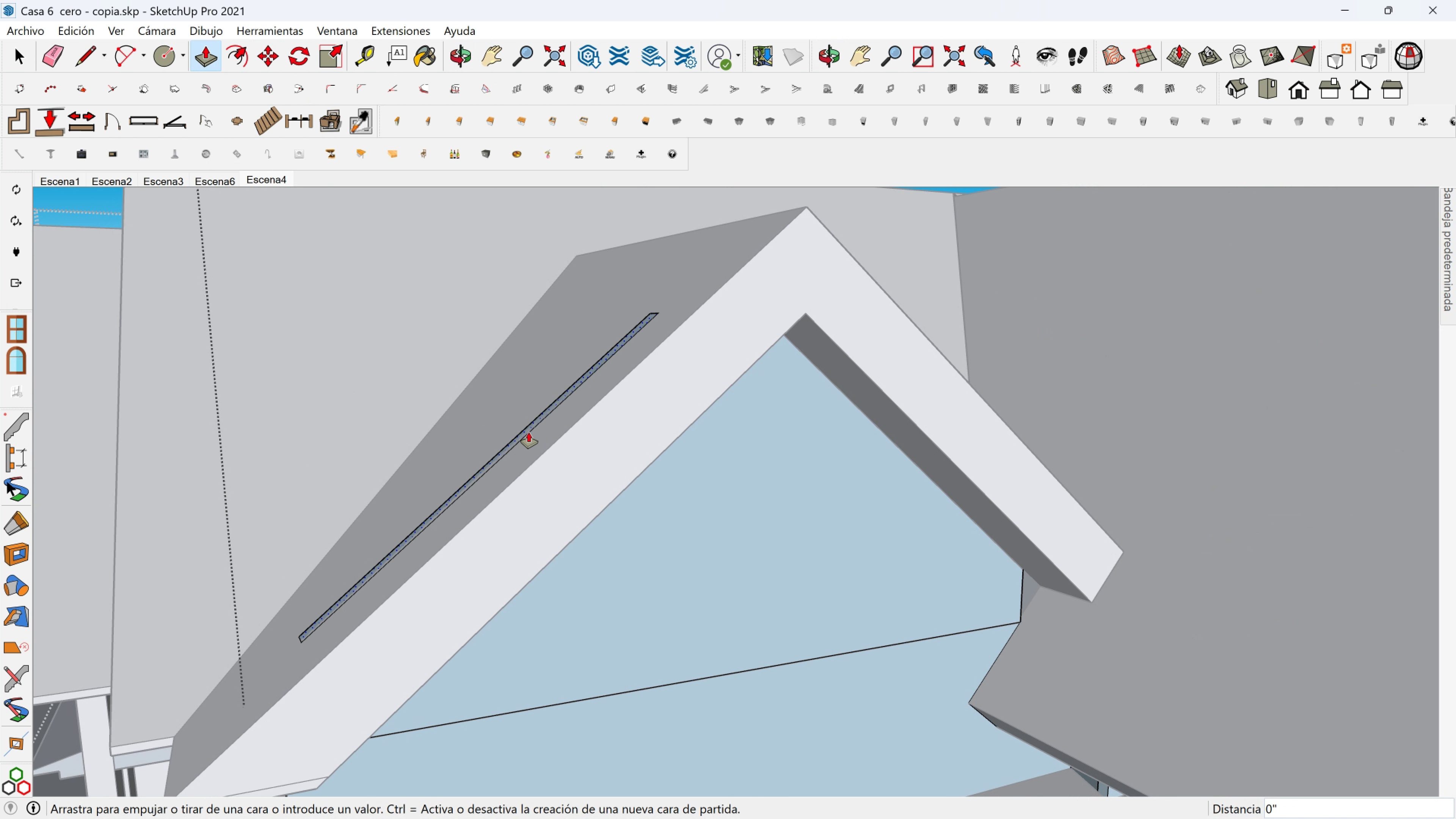 
left_click([529, 432])
 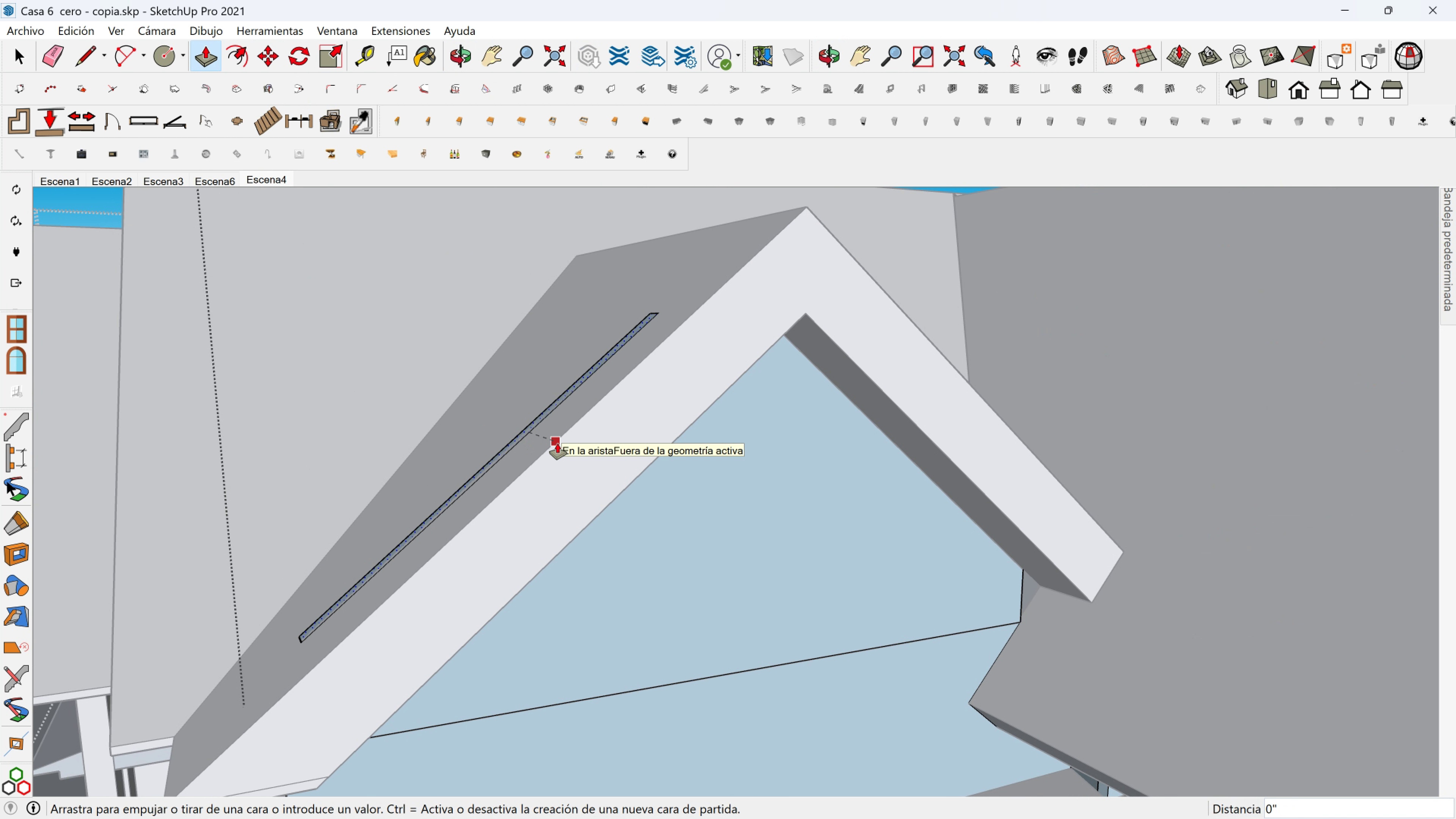 
key(Escape)
 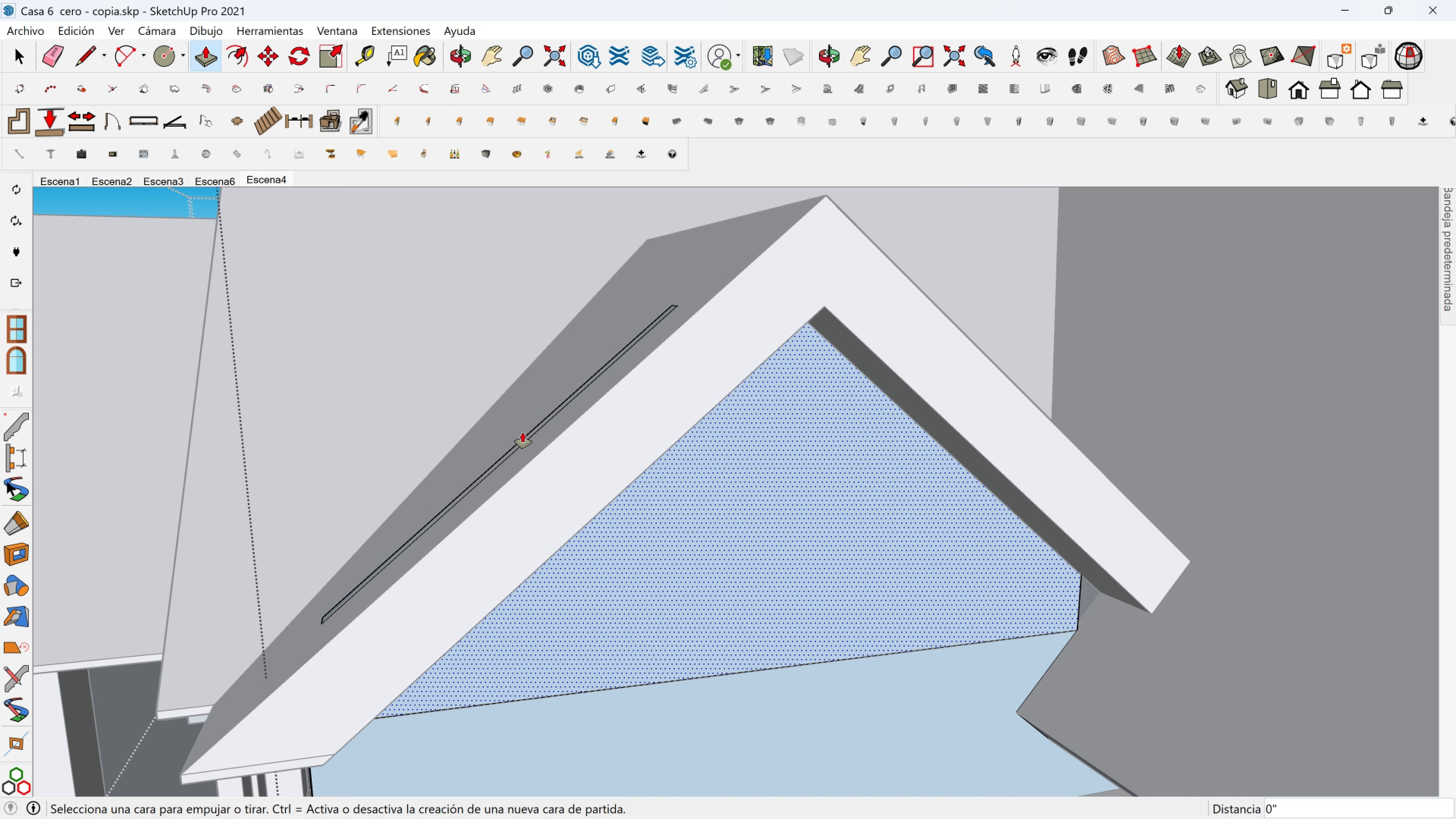 
key(Shift+ShiftLeft)
 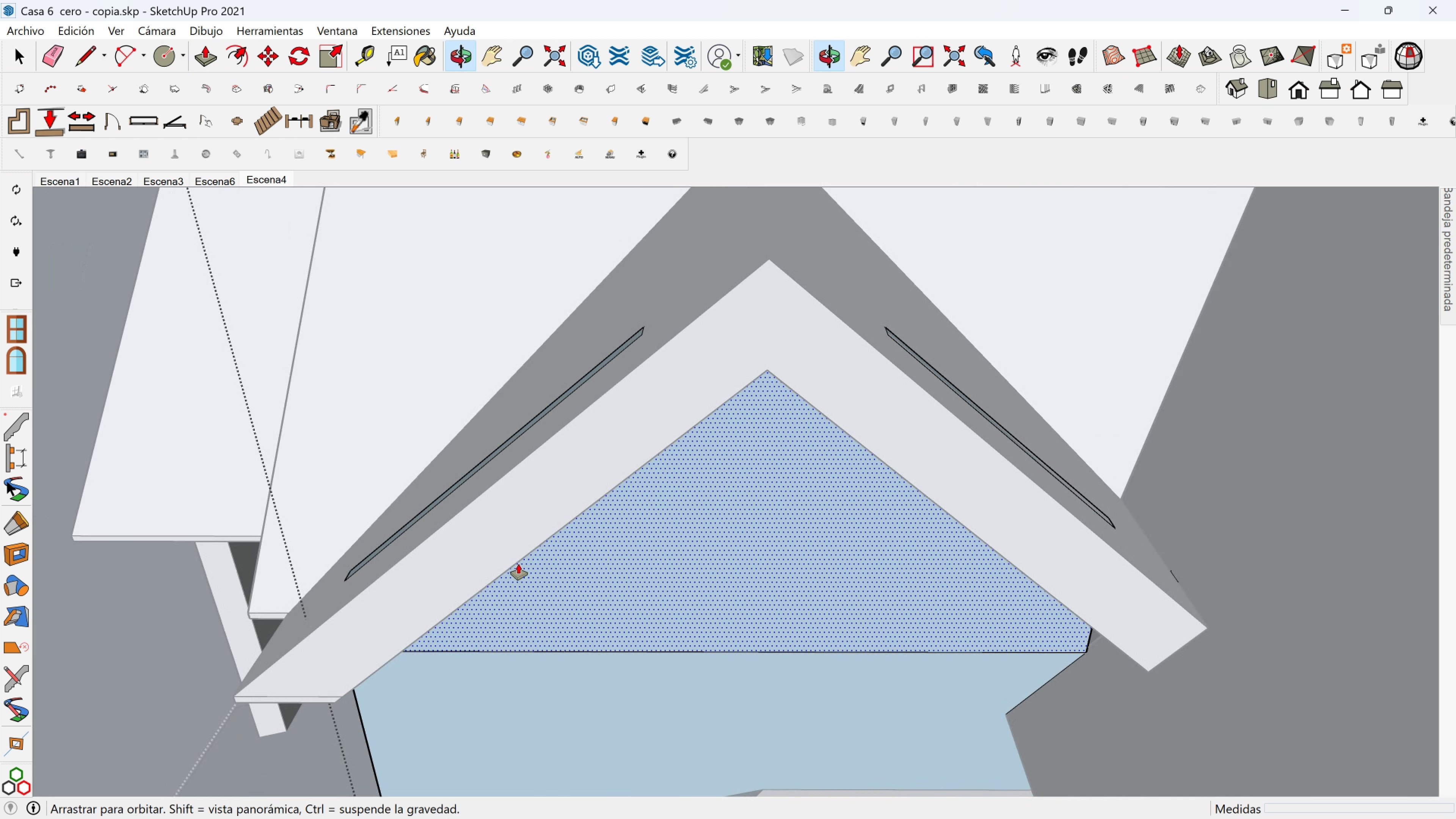 
key(Shift+ShiftLeft)
 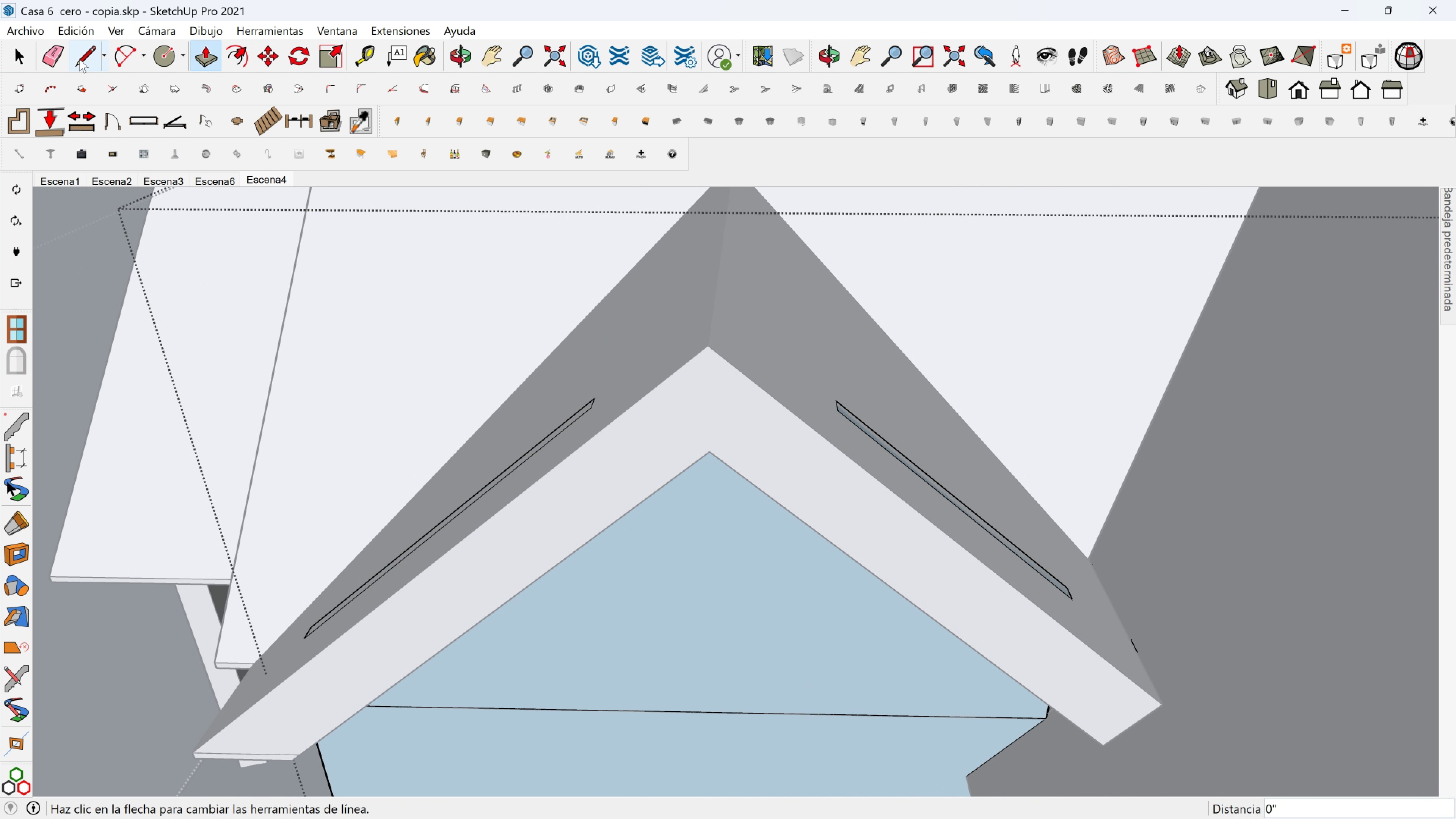 
left_click([83, 60])
 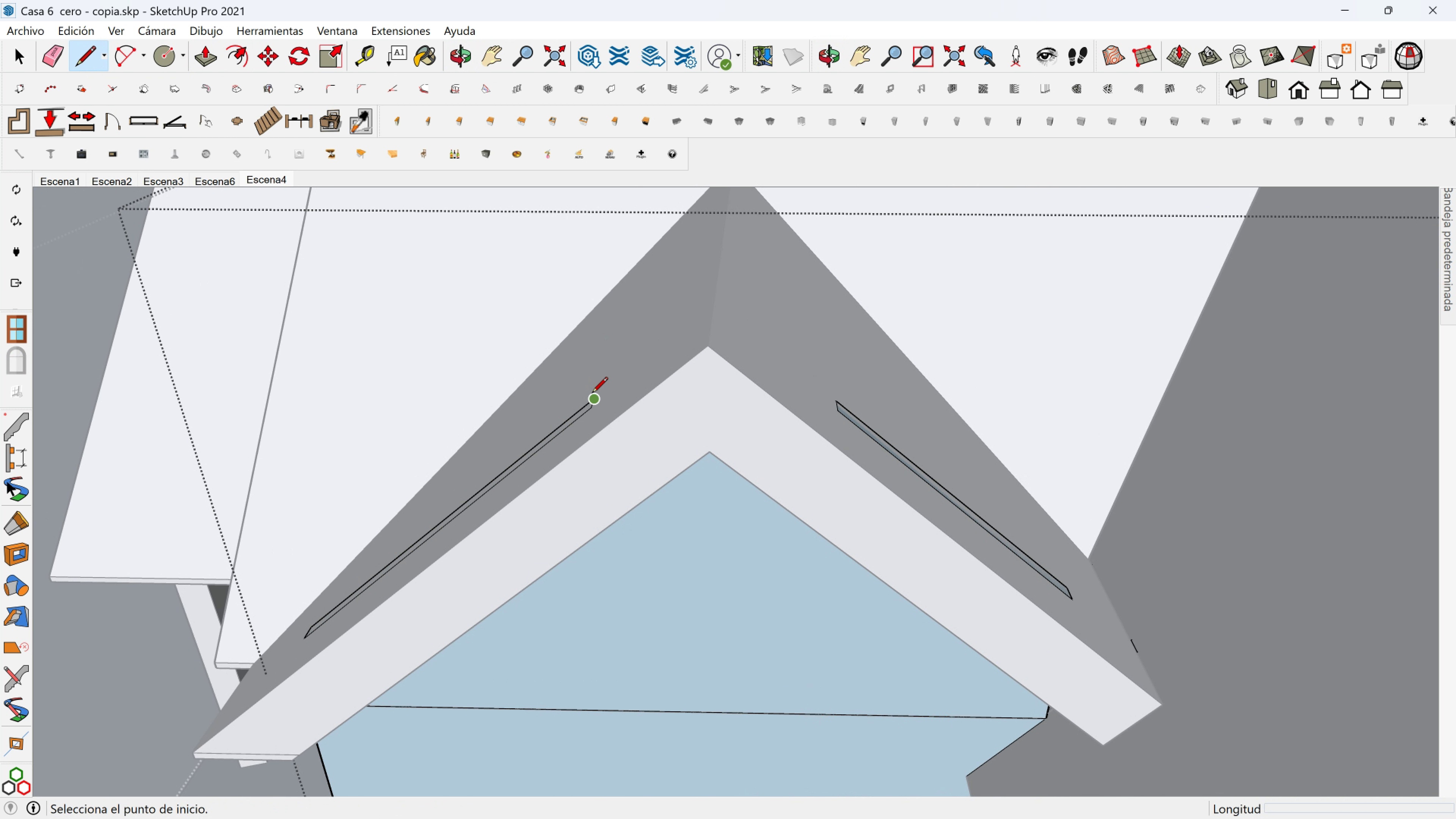 
left_click([592, 394])
 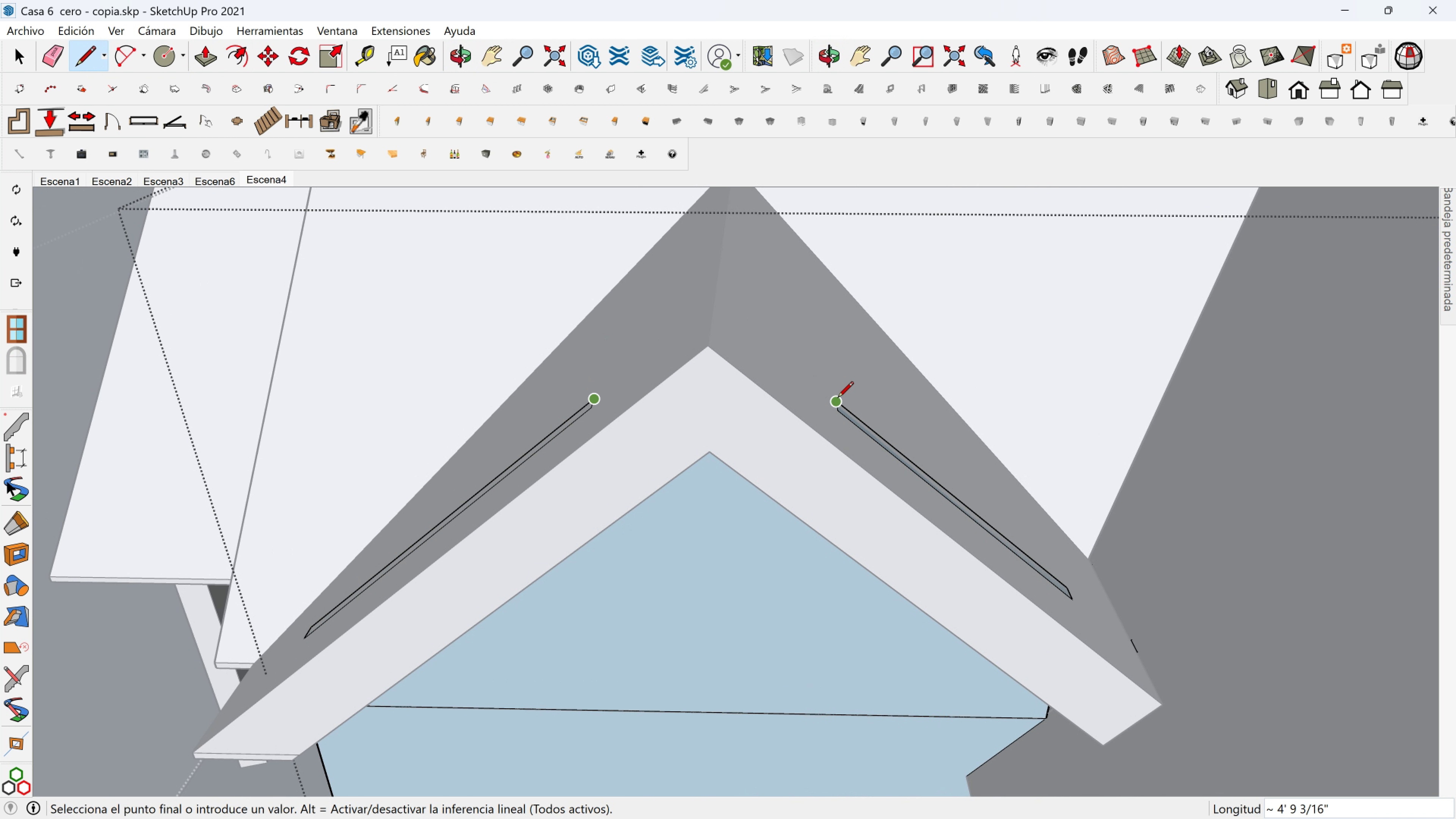 
left_click([838, 399])
 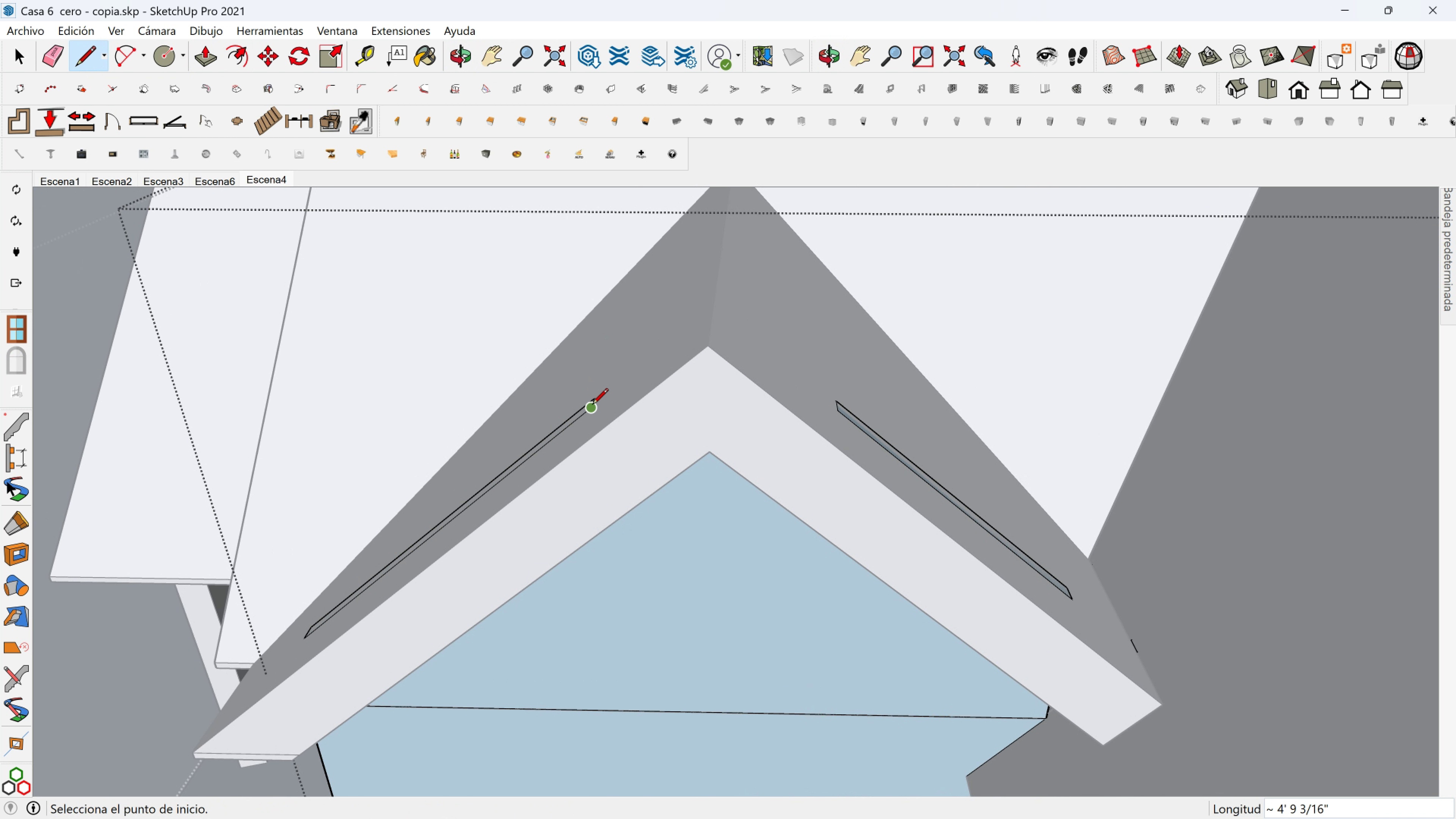 
left_click_drag(start_coordinate=[593, 410], to_coordinate=[597, 410])
 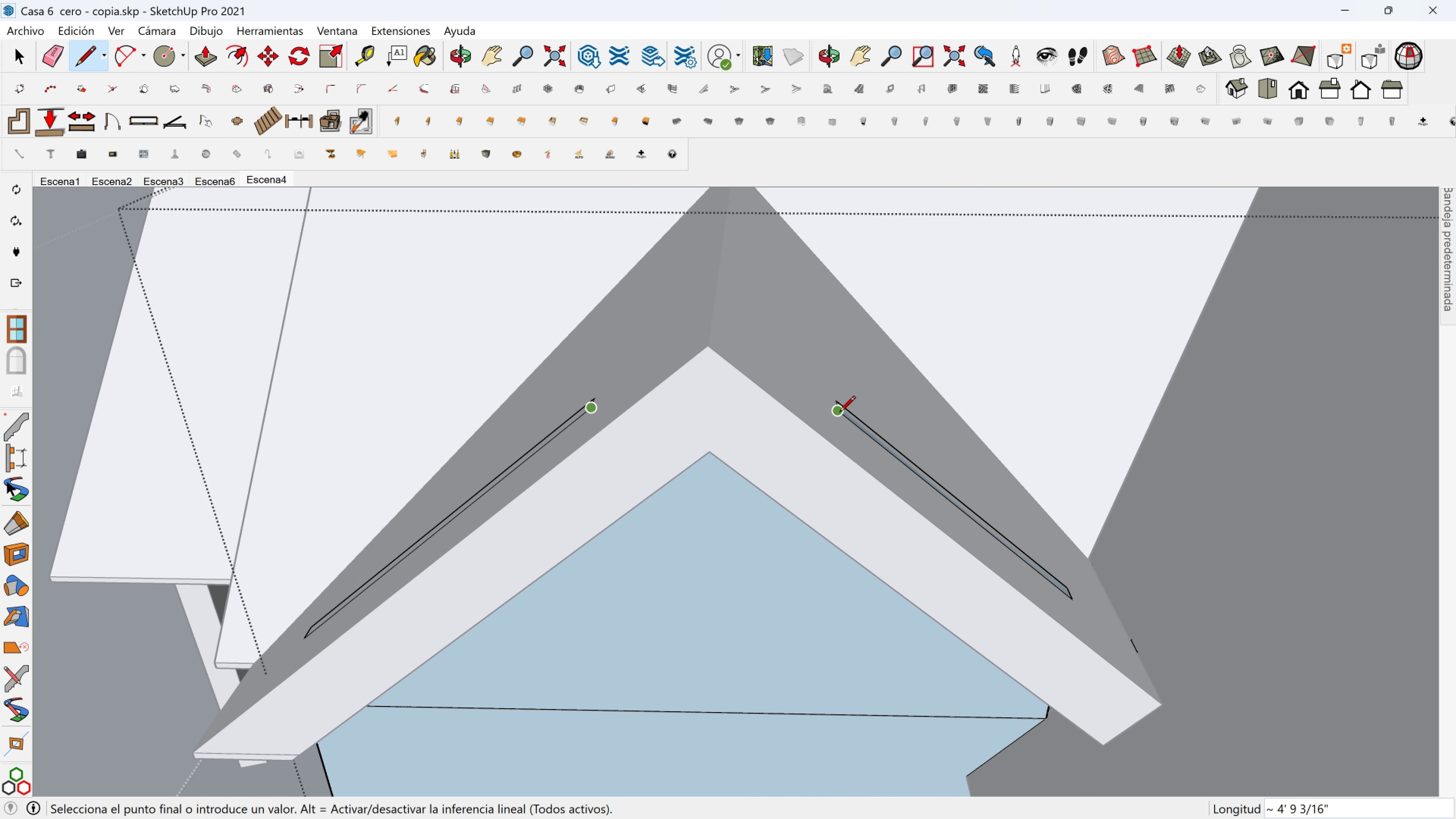 
left_click([839, 413])
 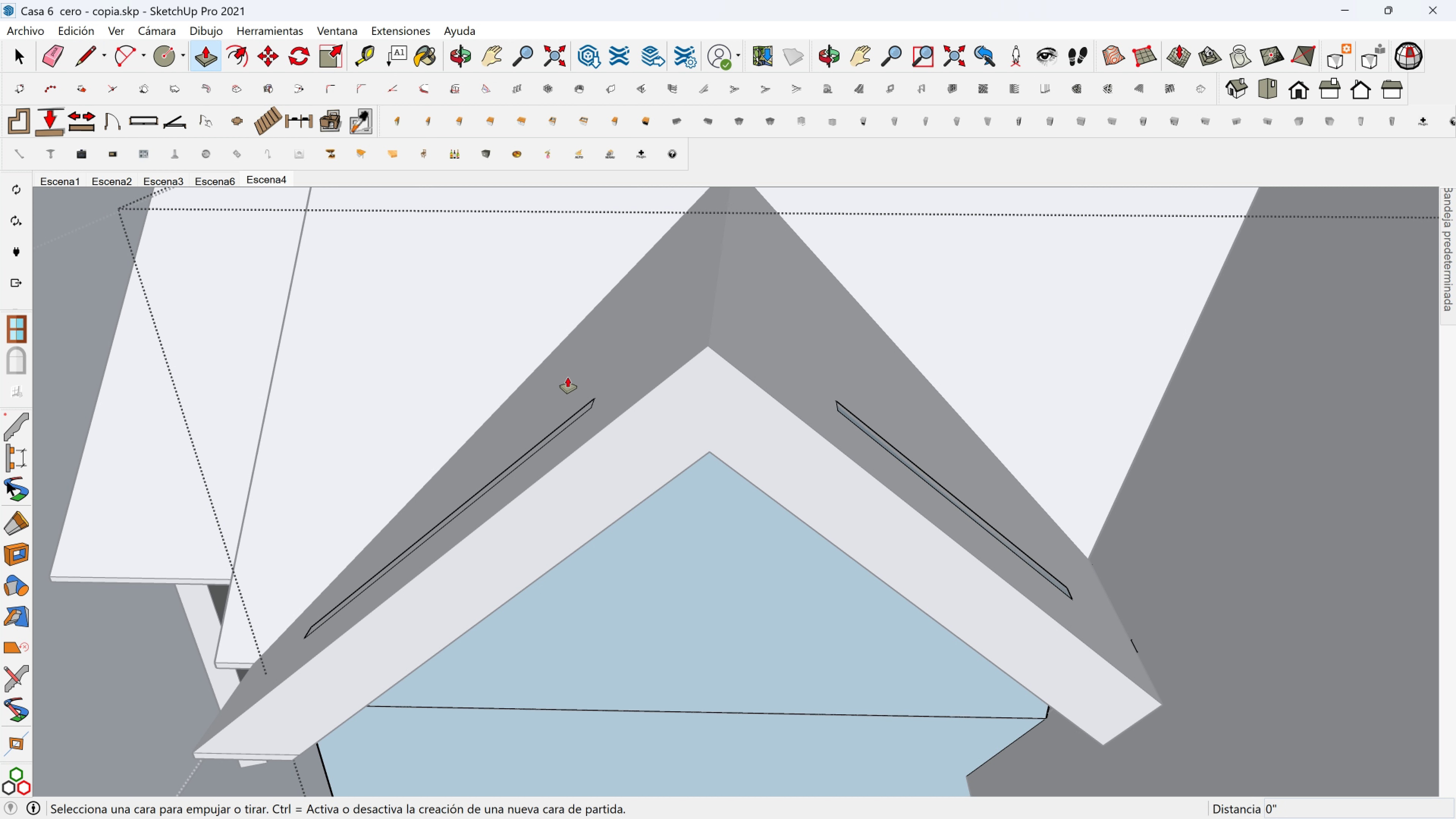 
left_click([600, 403])
 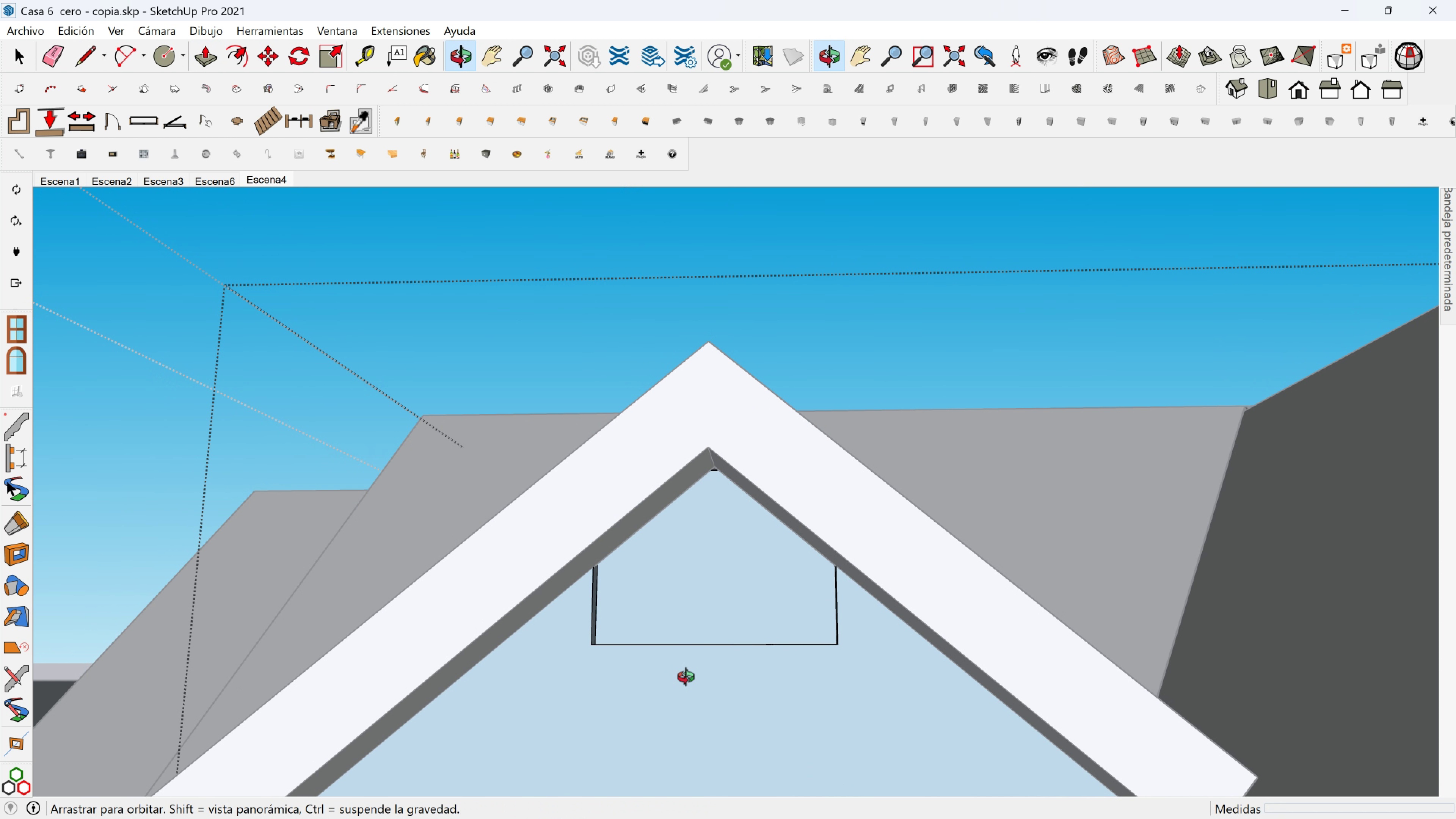 
key(Escape)
 